 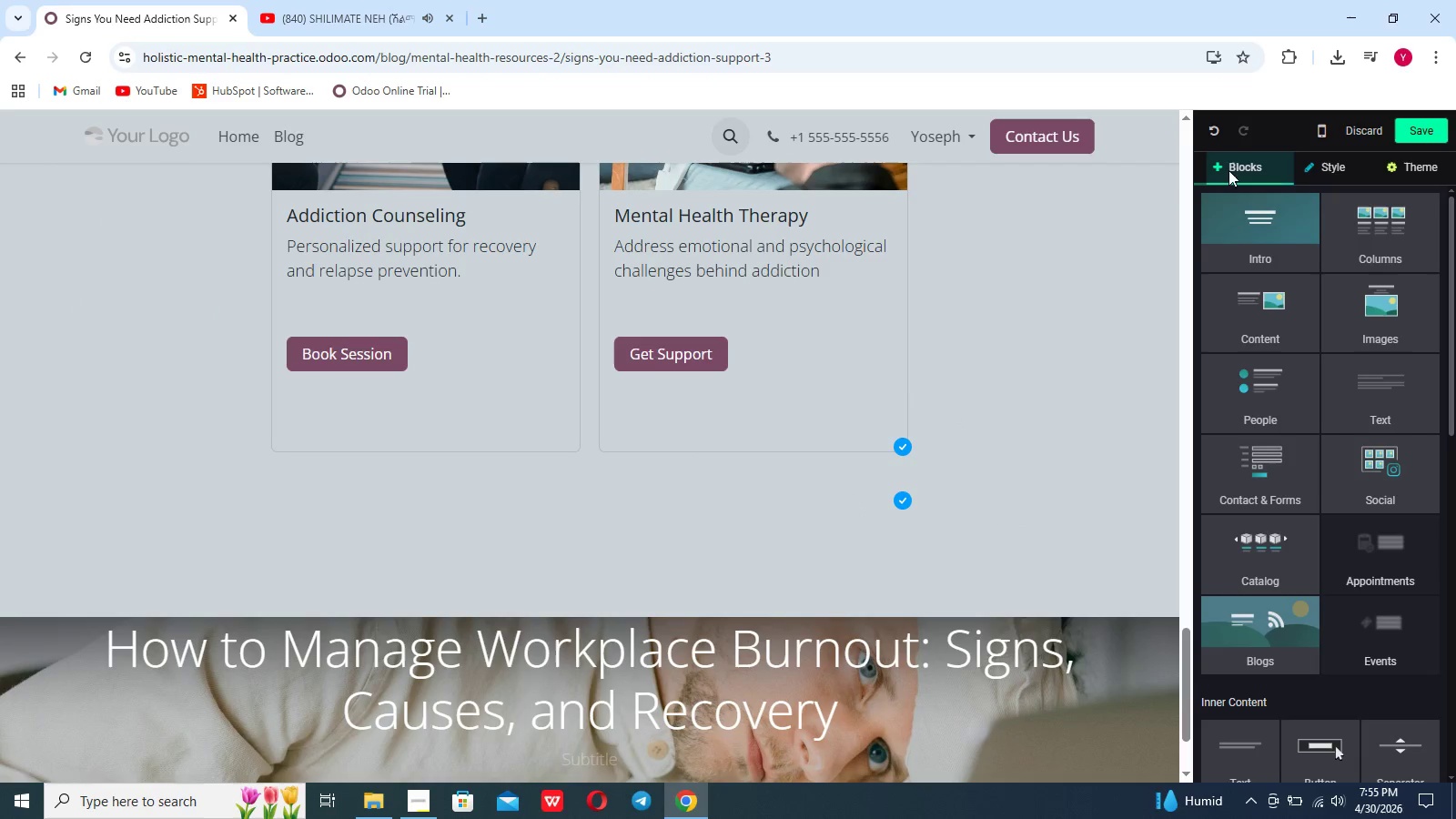 
left_click([1373, 428])
 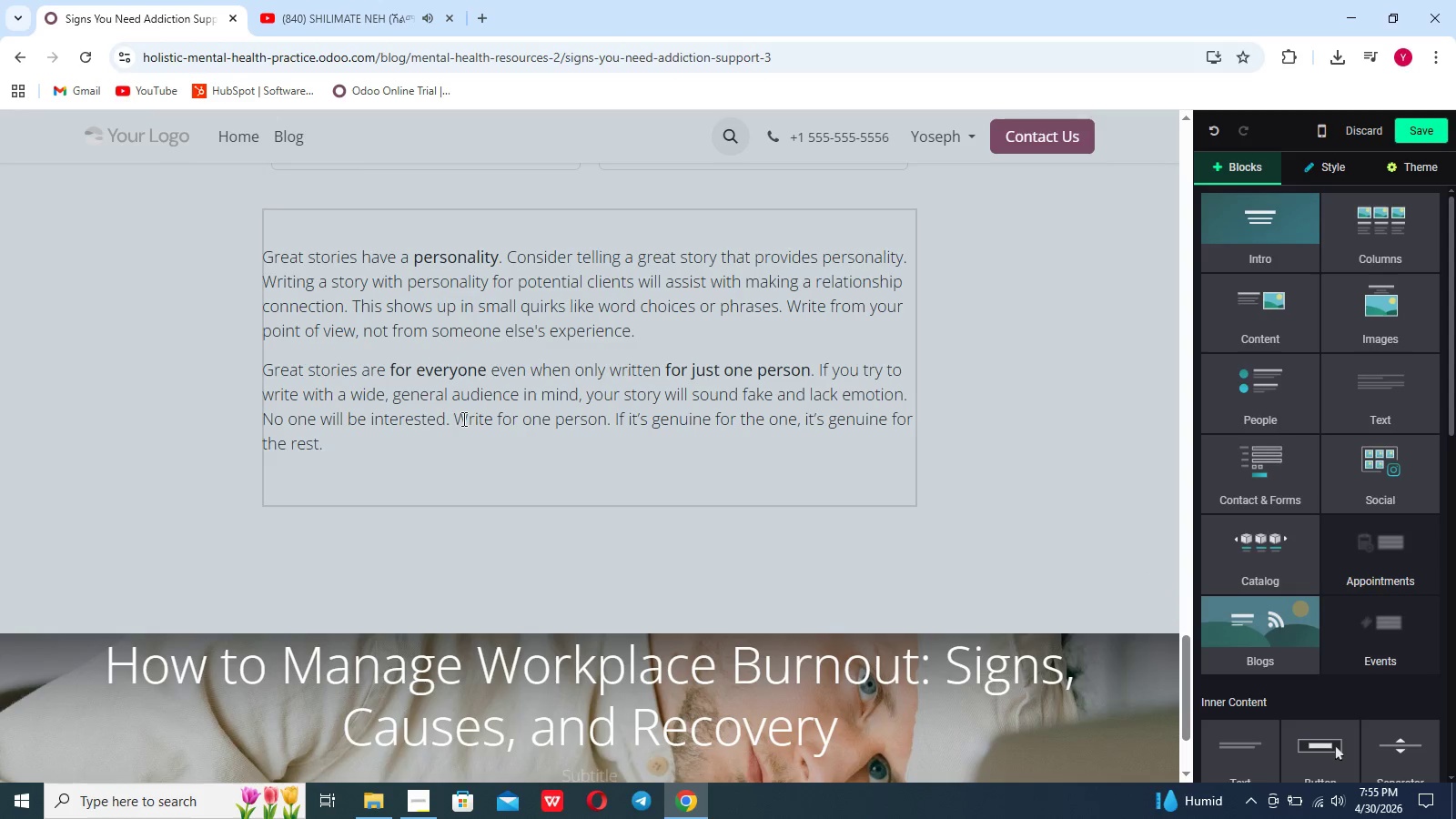 
left_click_drag(start_coordinate=[391, 460], to_coordinate=[258, 248])
 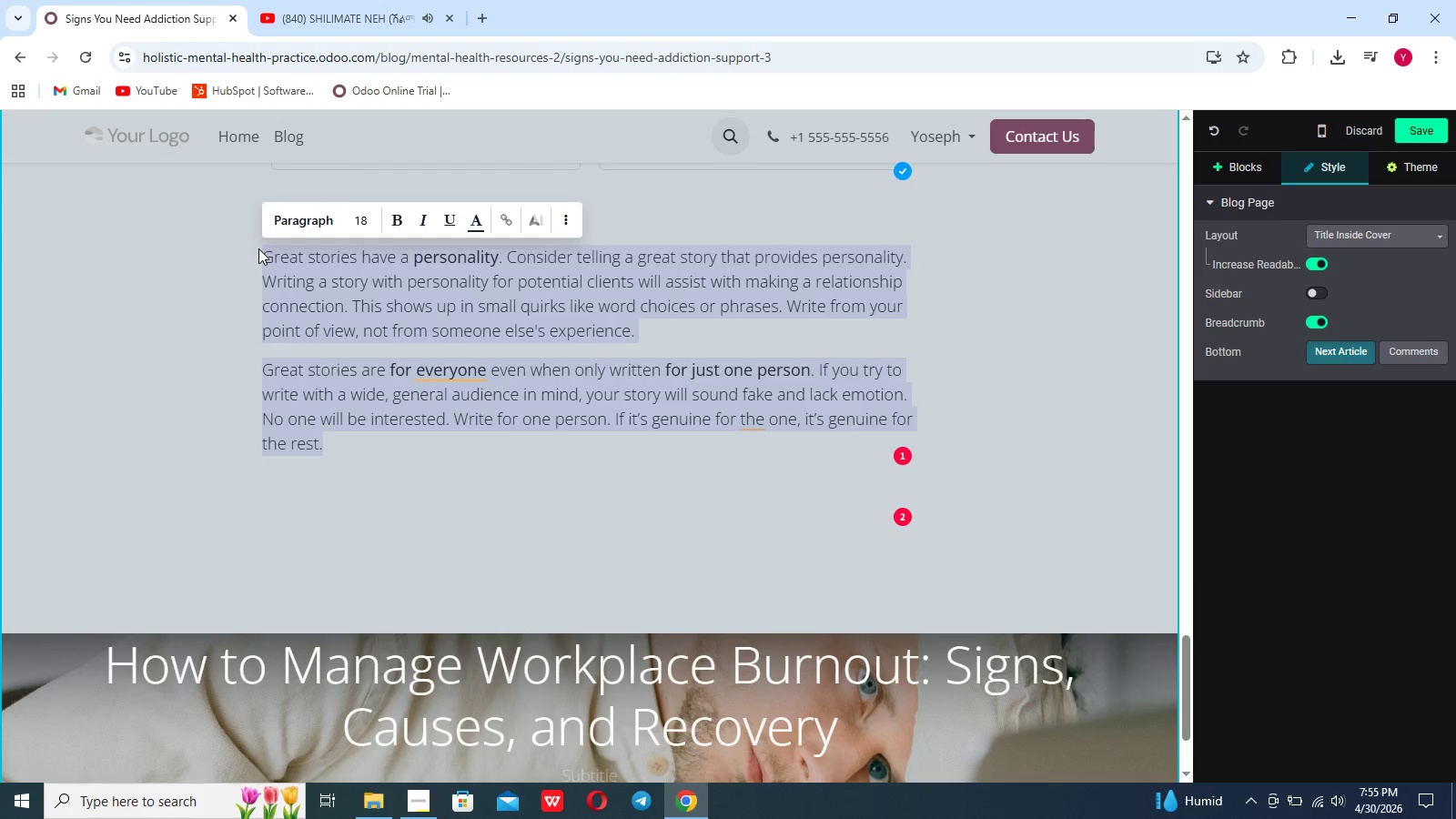 
key(Backspace)
 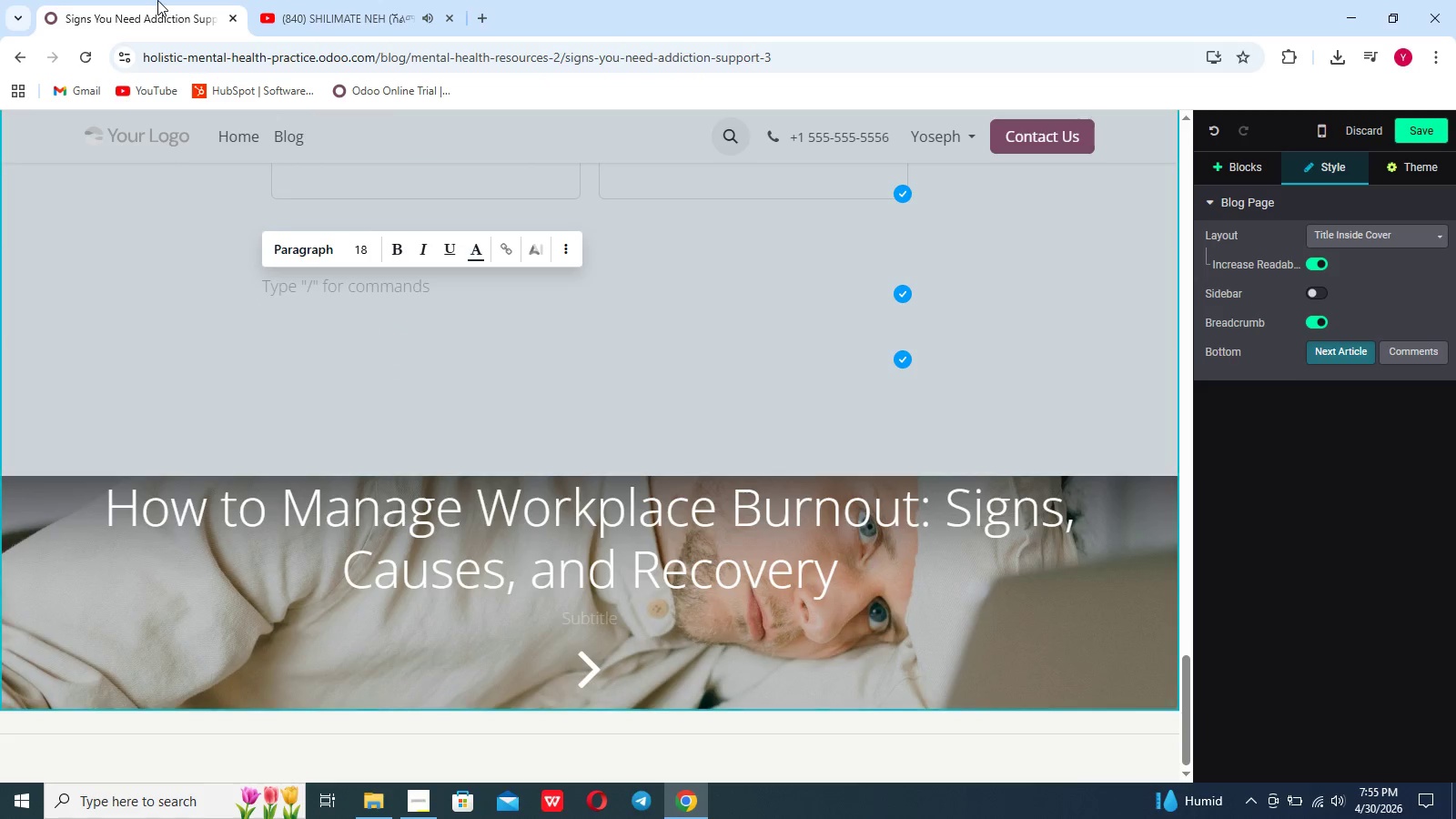 
type(Re)
 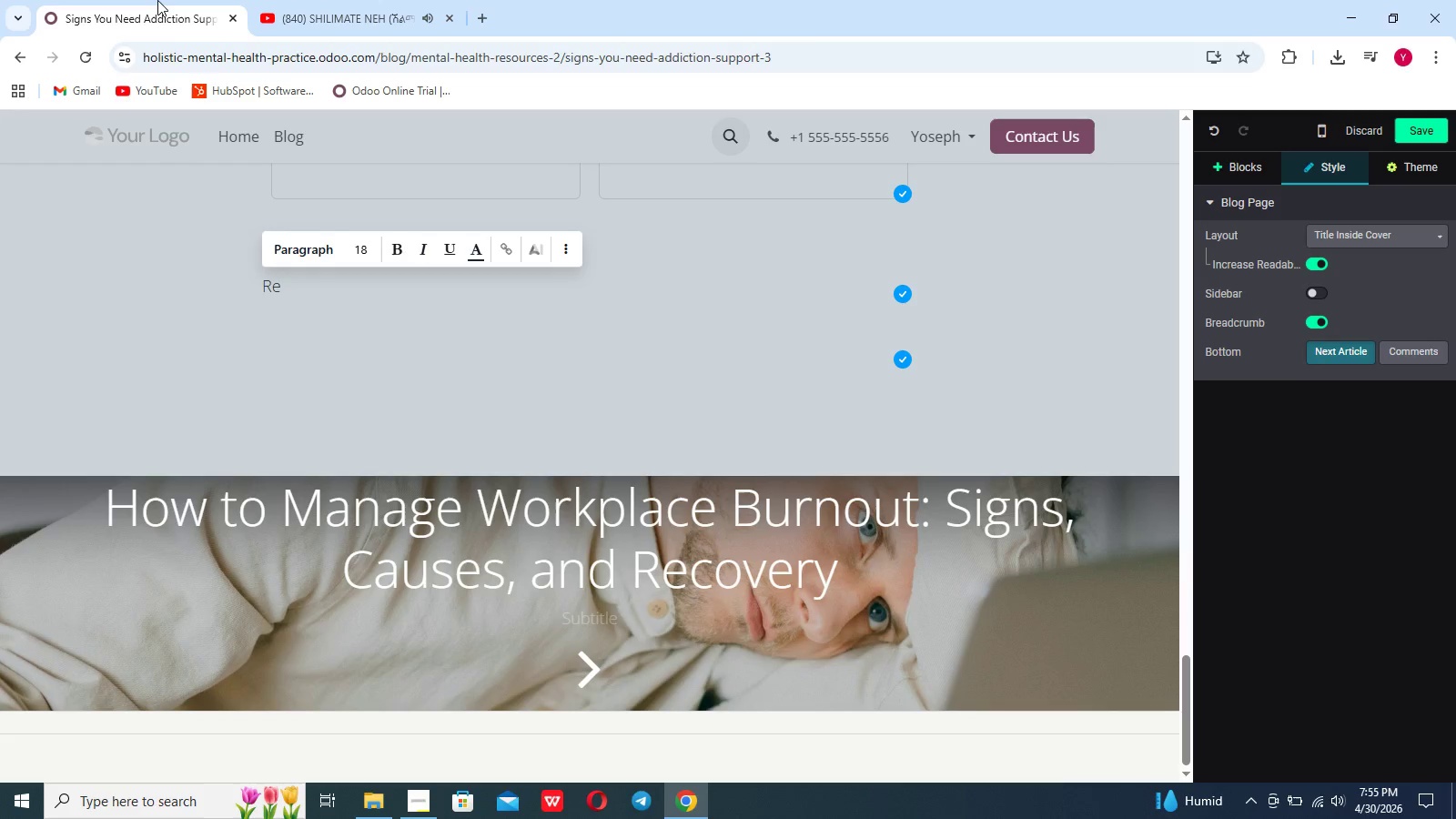 
type(cognizing the signs of addiction early can make a significant)
 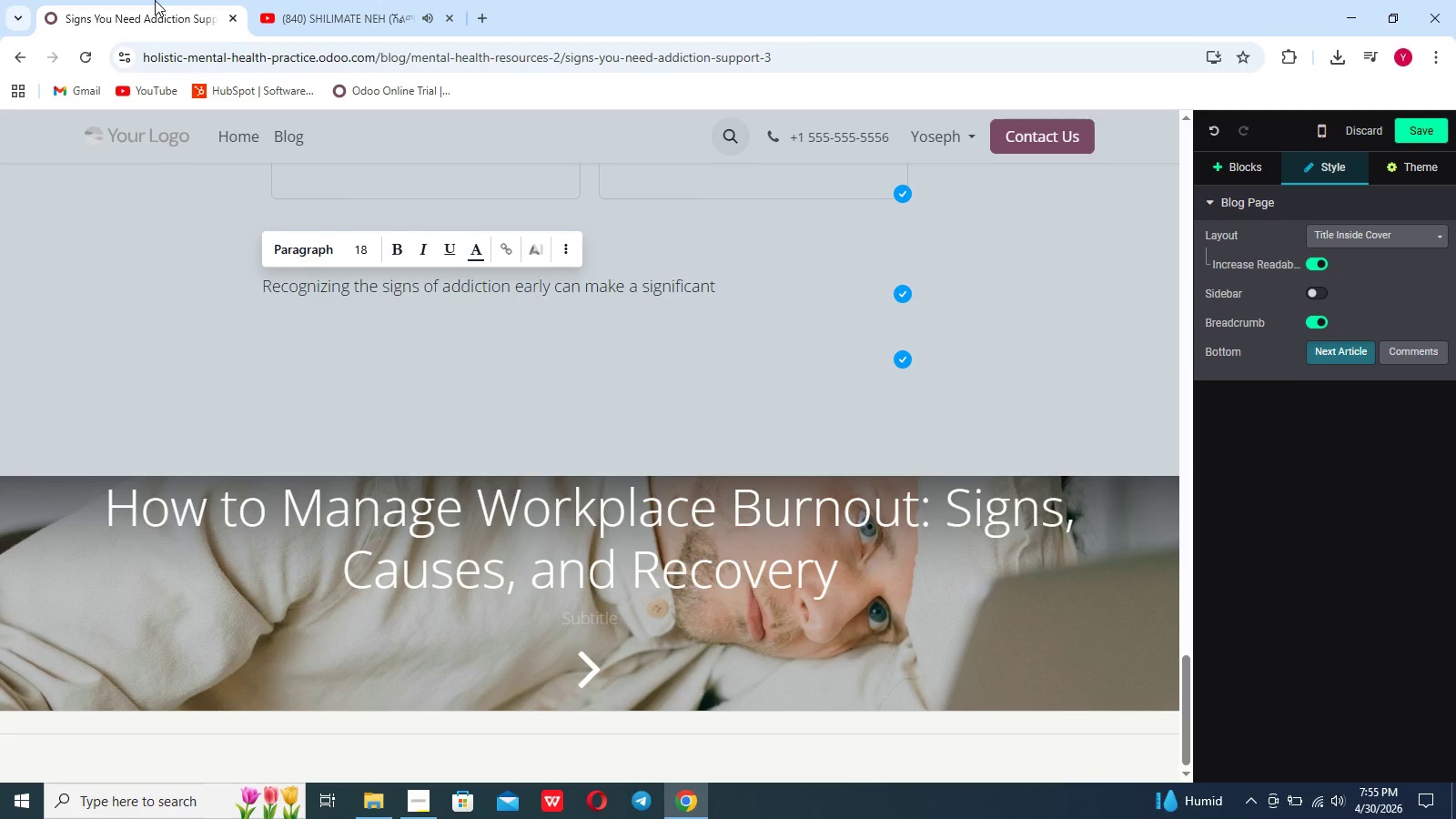 
type( difference in recovery outcomes. SEEKINg help is not a sign of weakness)
 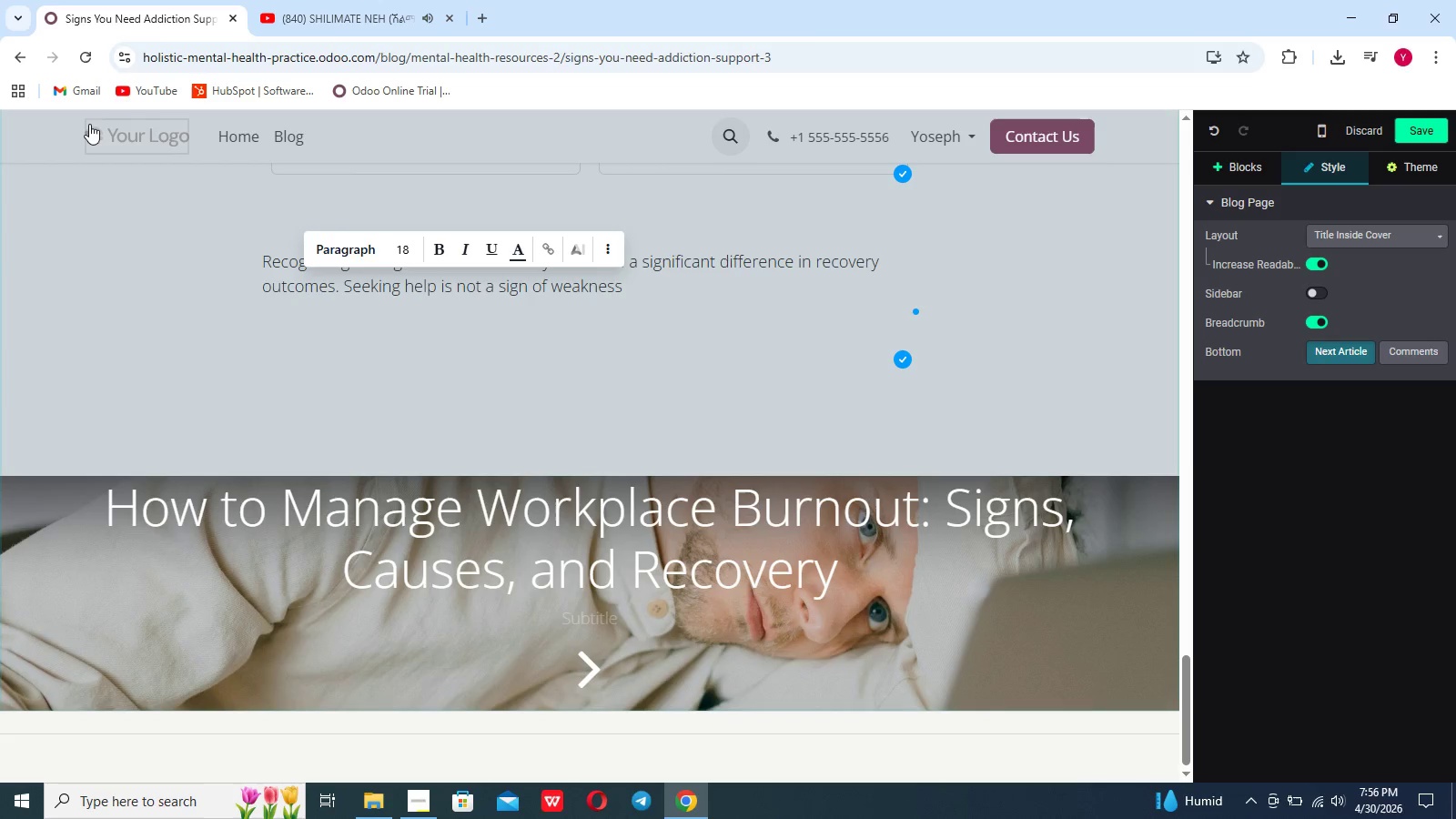 
type(- it's the first step toward healing an dlong )
key(Backspace)
type(-term stability/)
key(Backspace)
type(.)
 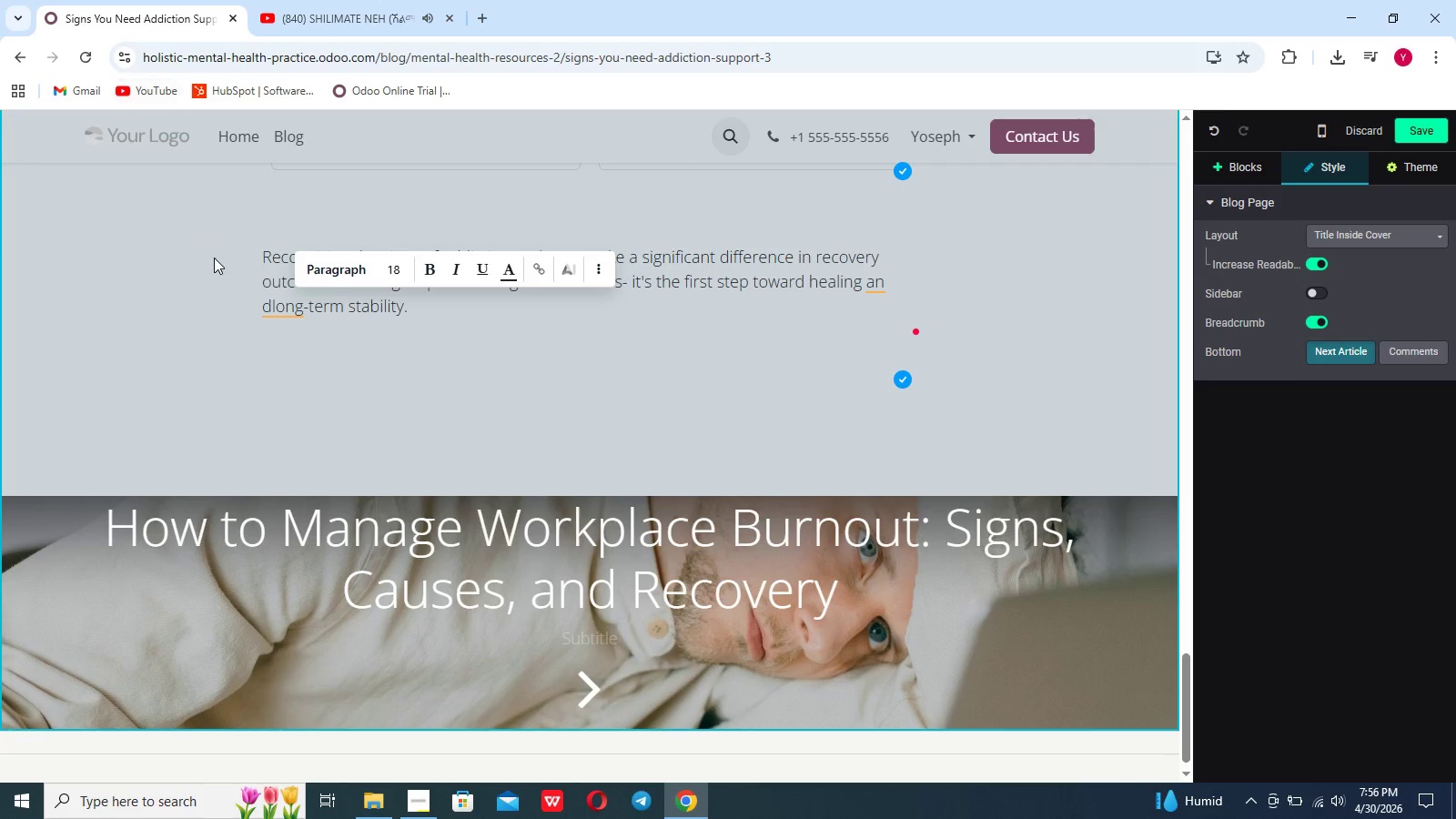 
left_click([273, 310])
 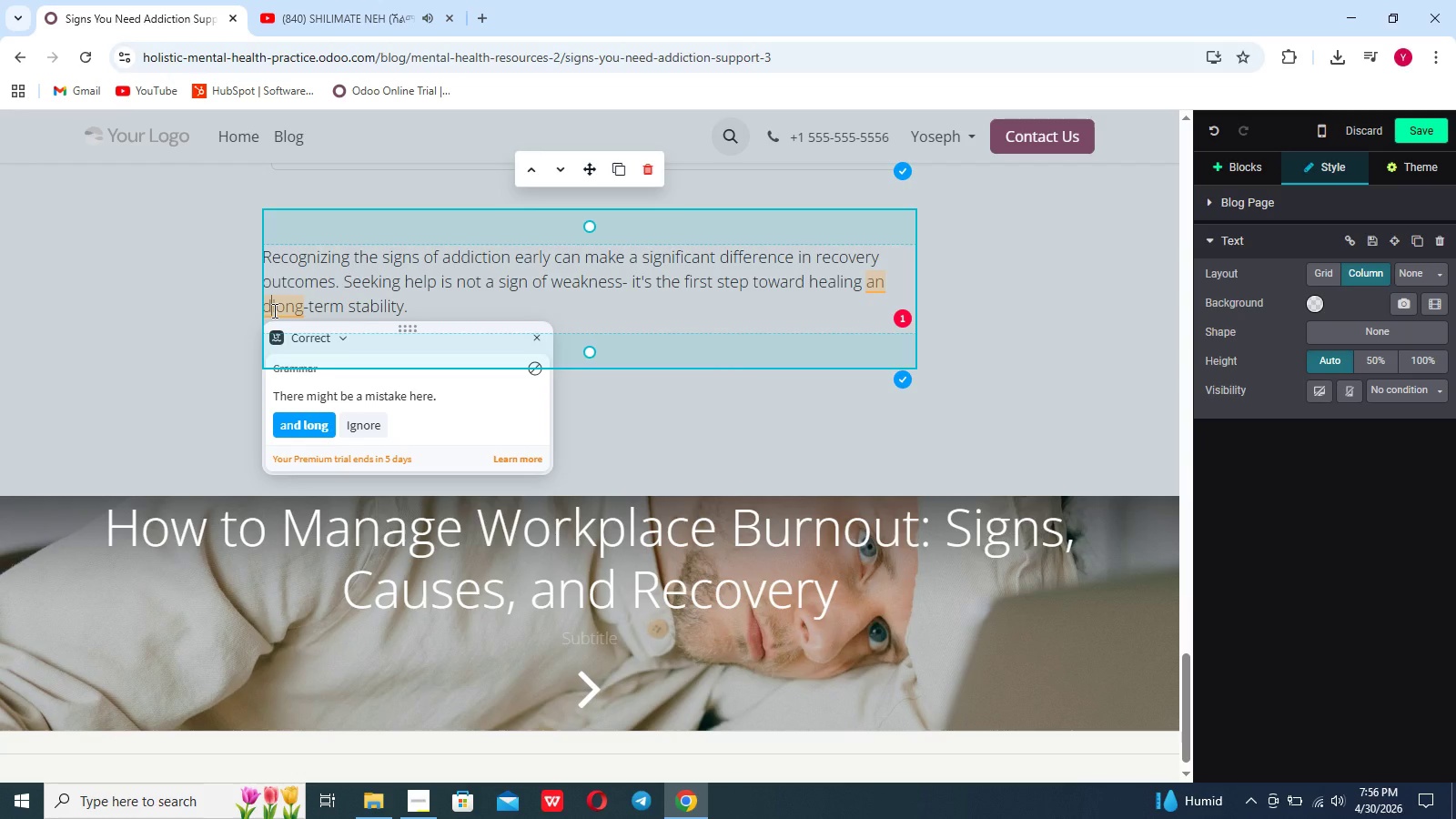 
key(Backspace)
 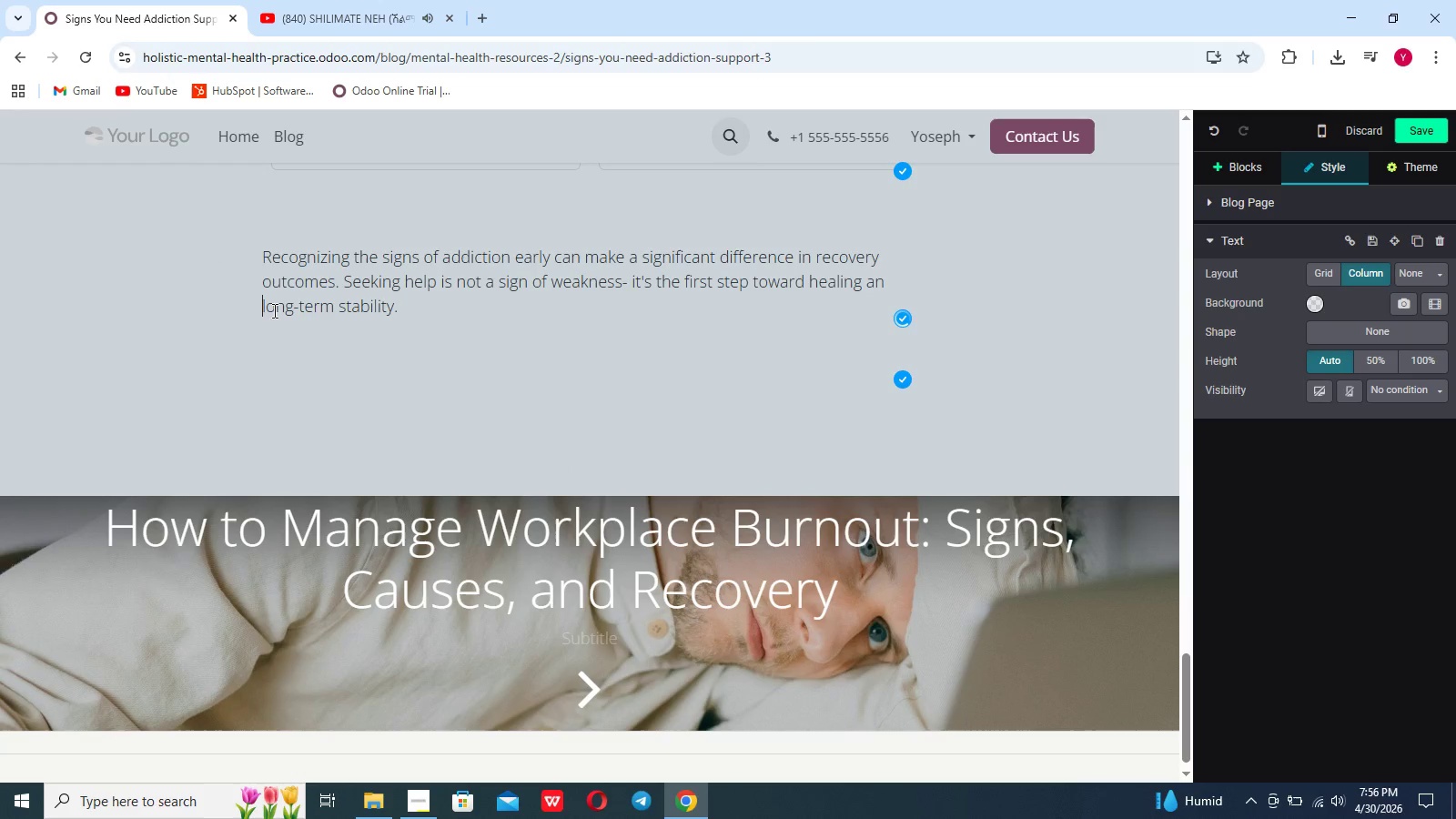 
key(Backspace)
 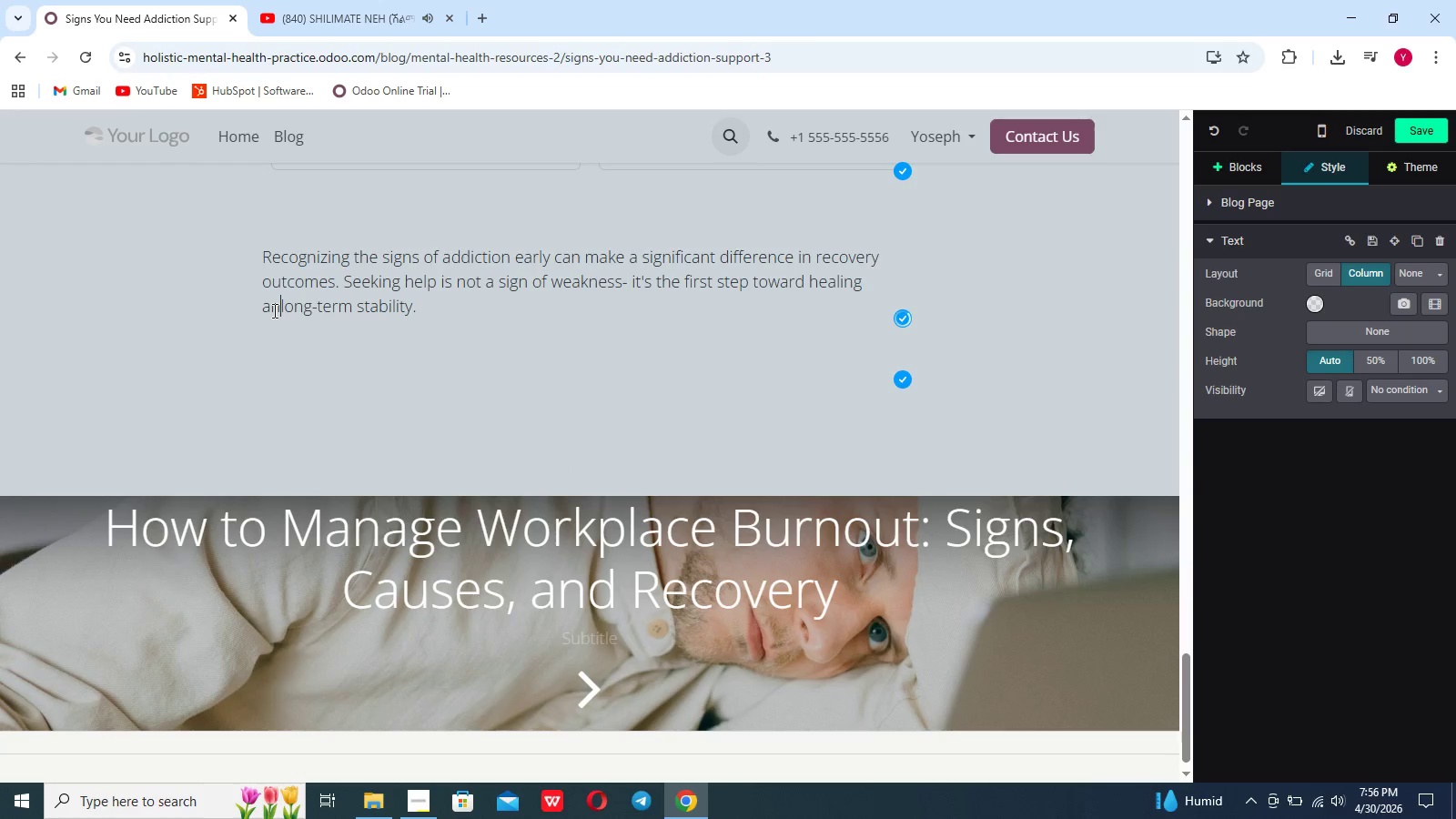 
key(D)
 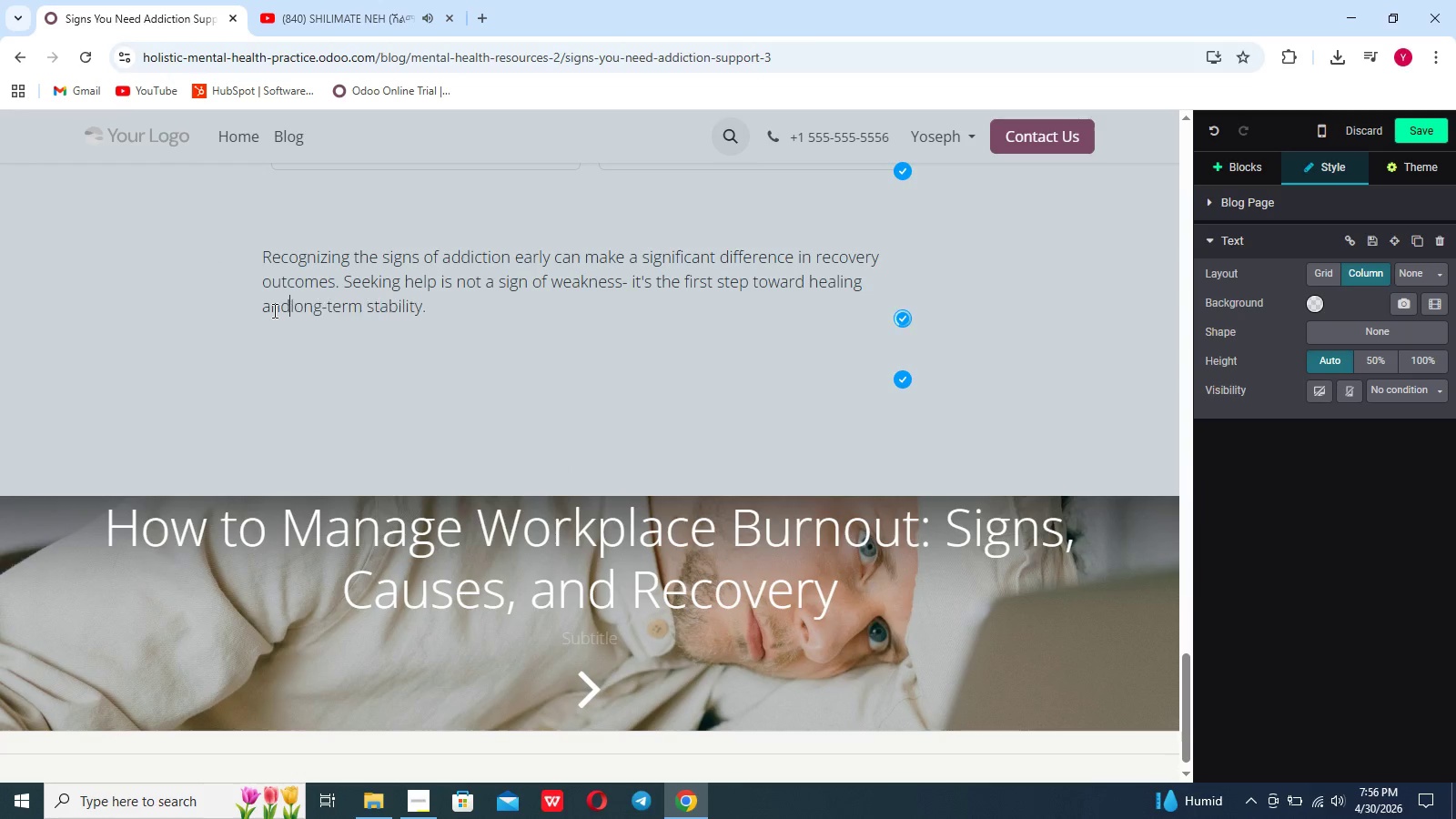 
key(Space)
 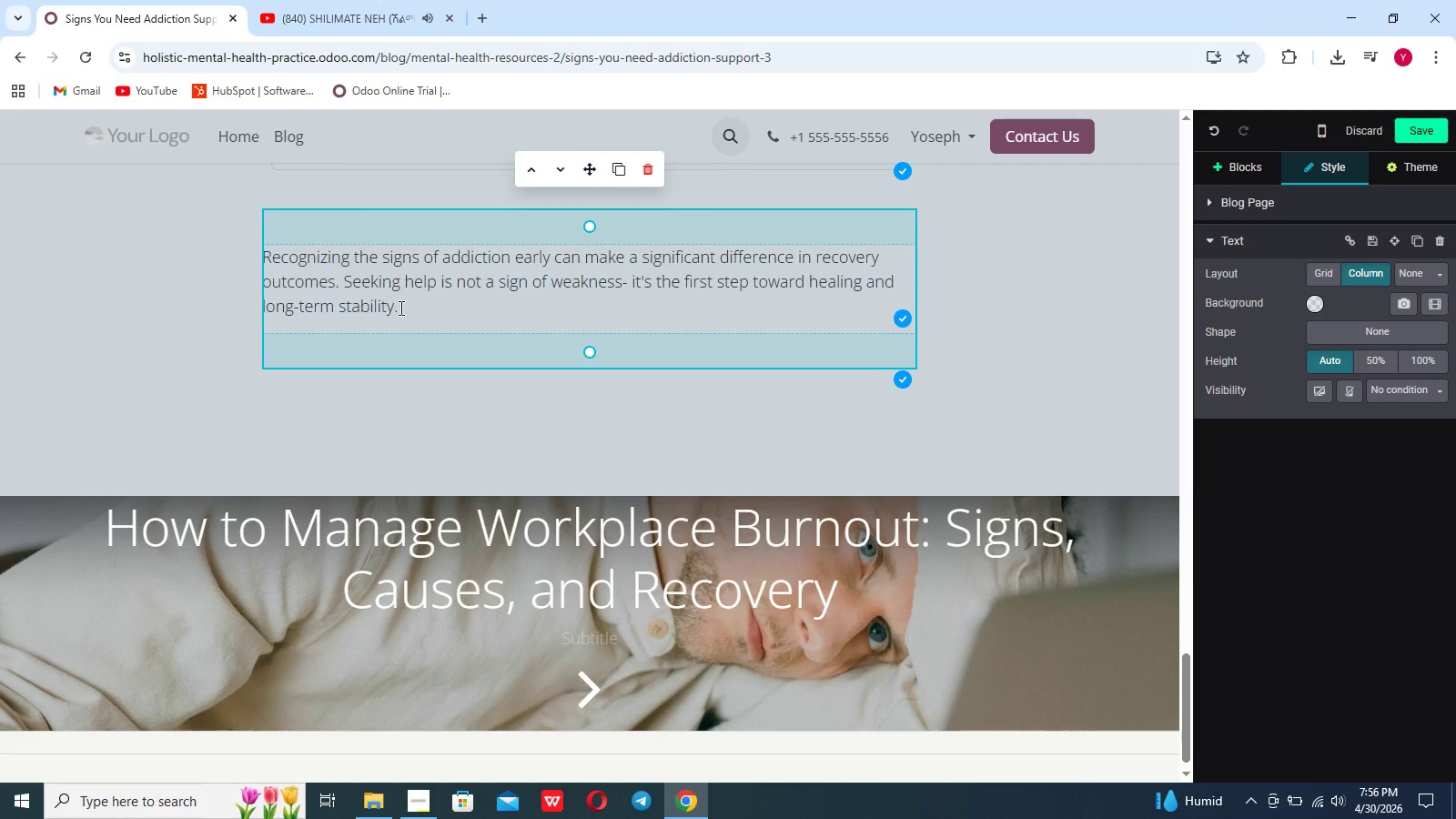 
left_click([446, 308])
 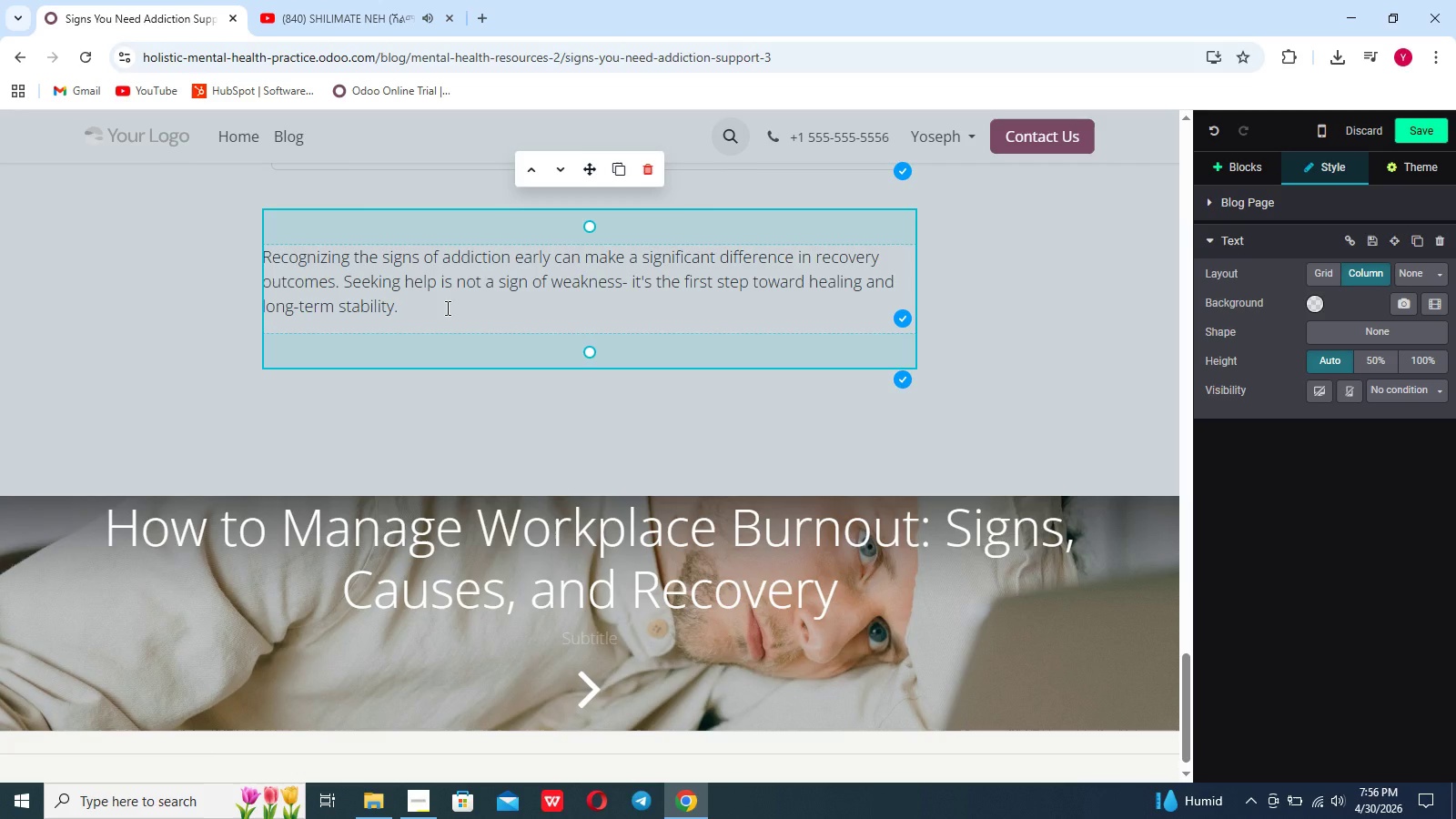 
key(Enter)
 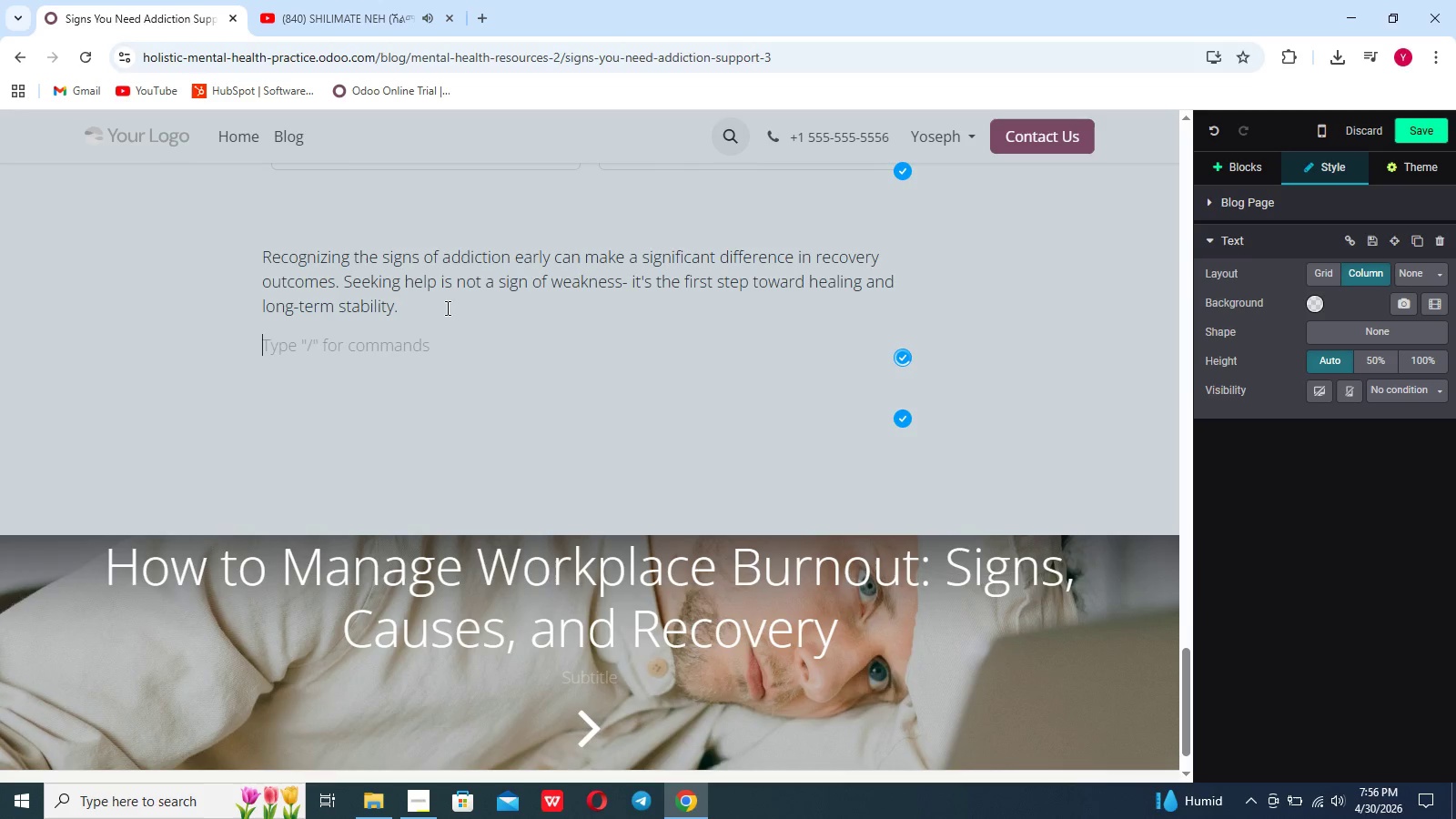 
key(Enter)
 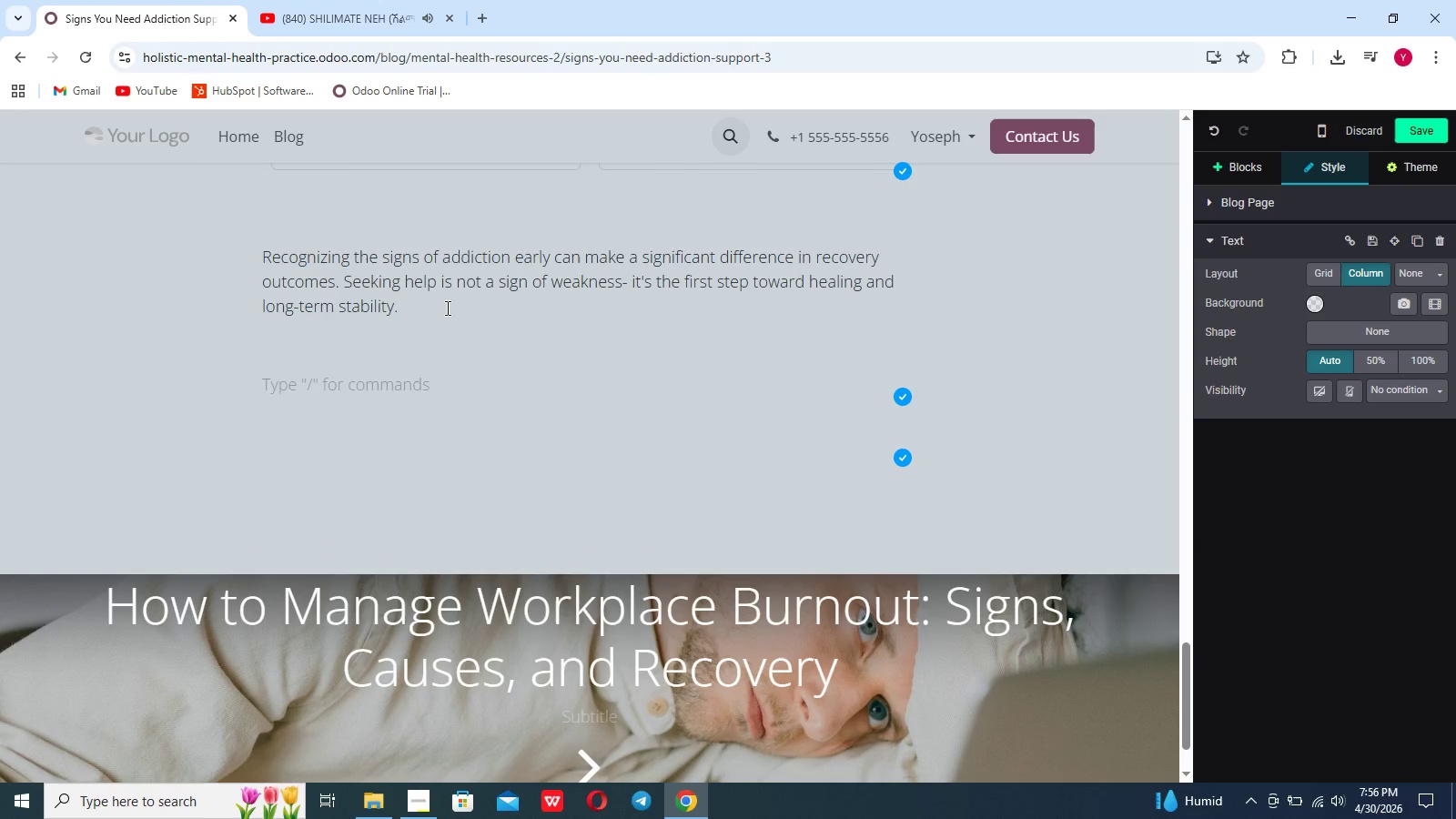 
type(STArt Your Recovery Journey Today)
 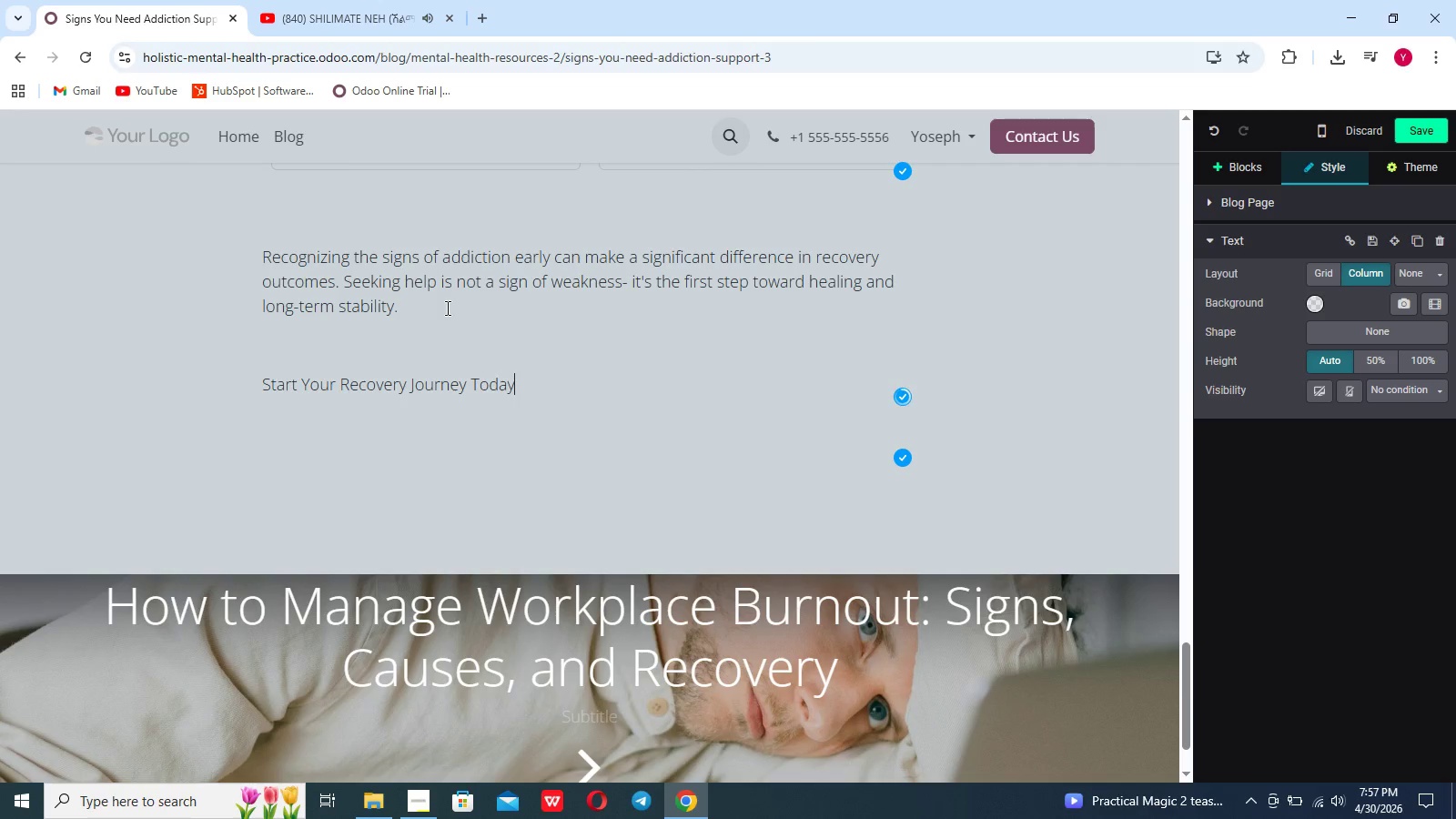 
key(Enter)
 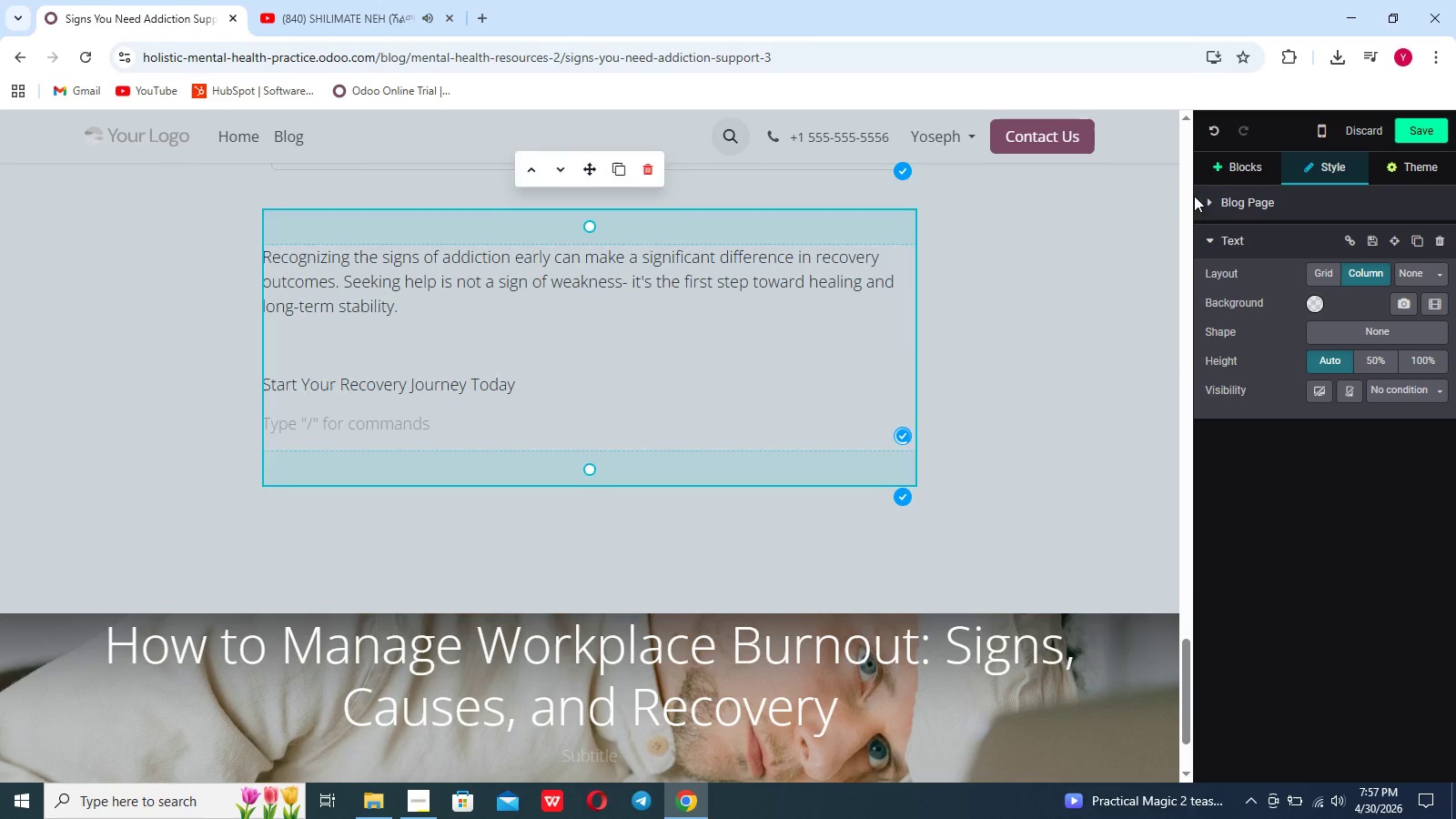 
left_click([1228, 175])
 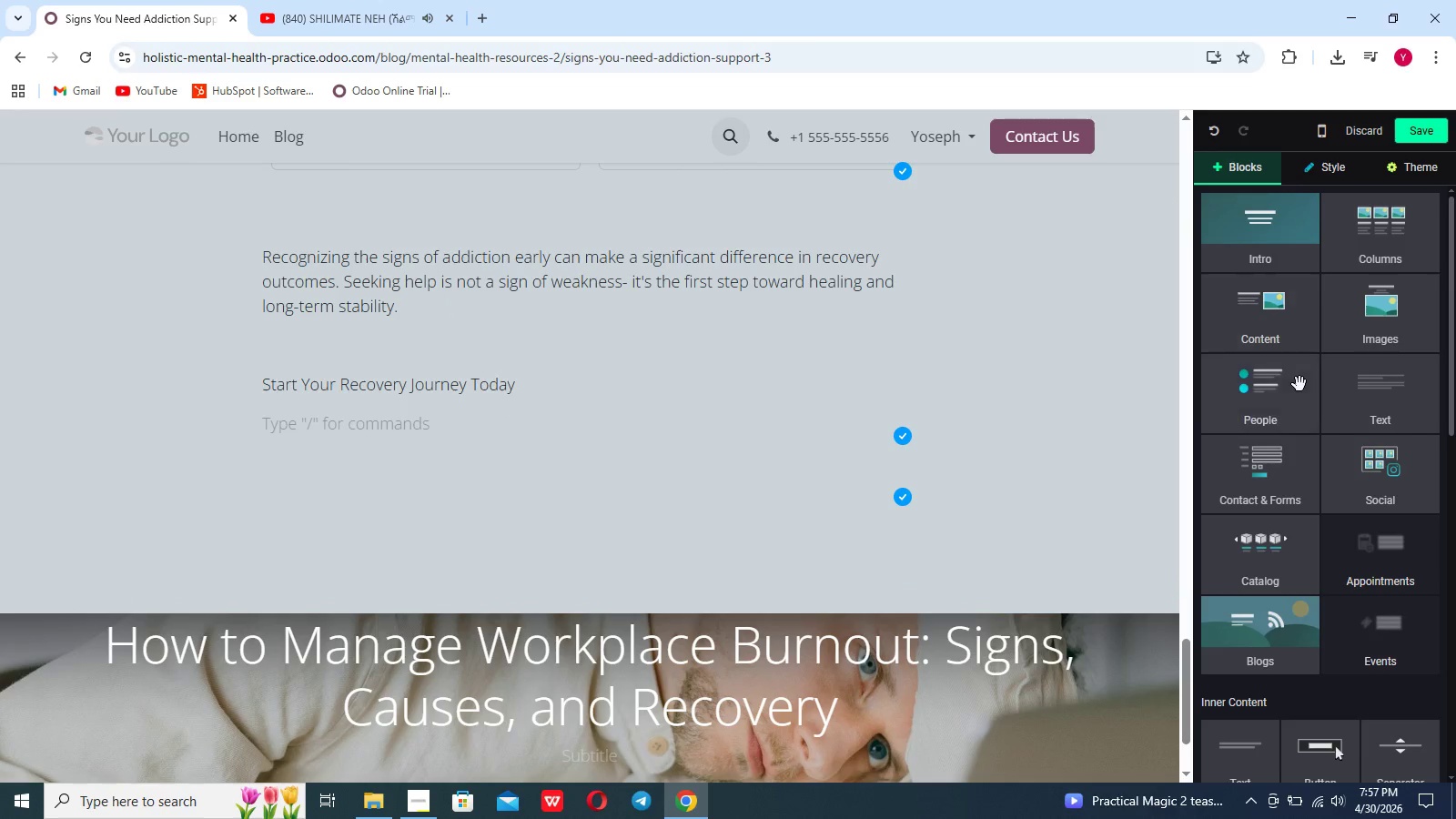 
left_click_drag(start_coordinate=[1309, 761], to_coordinate=[337, 449])
 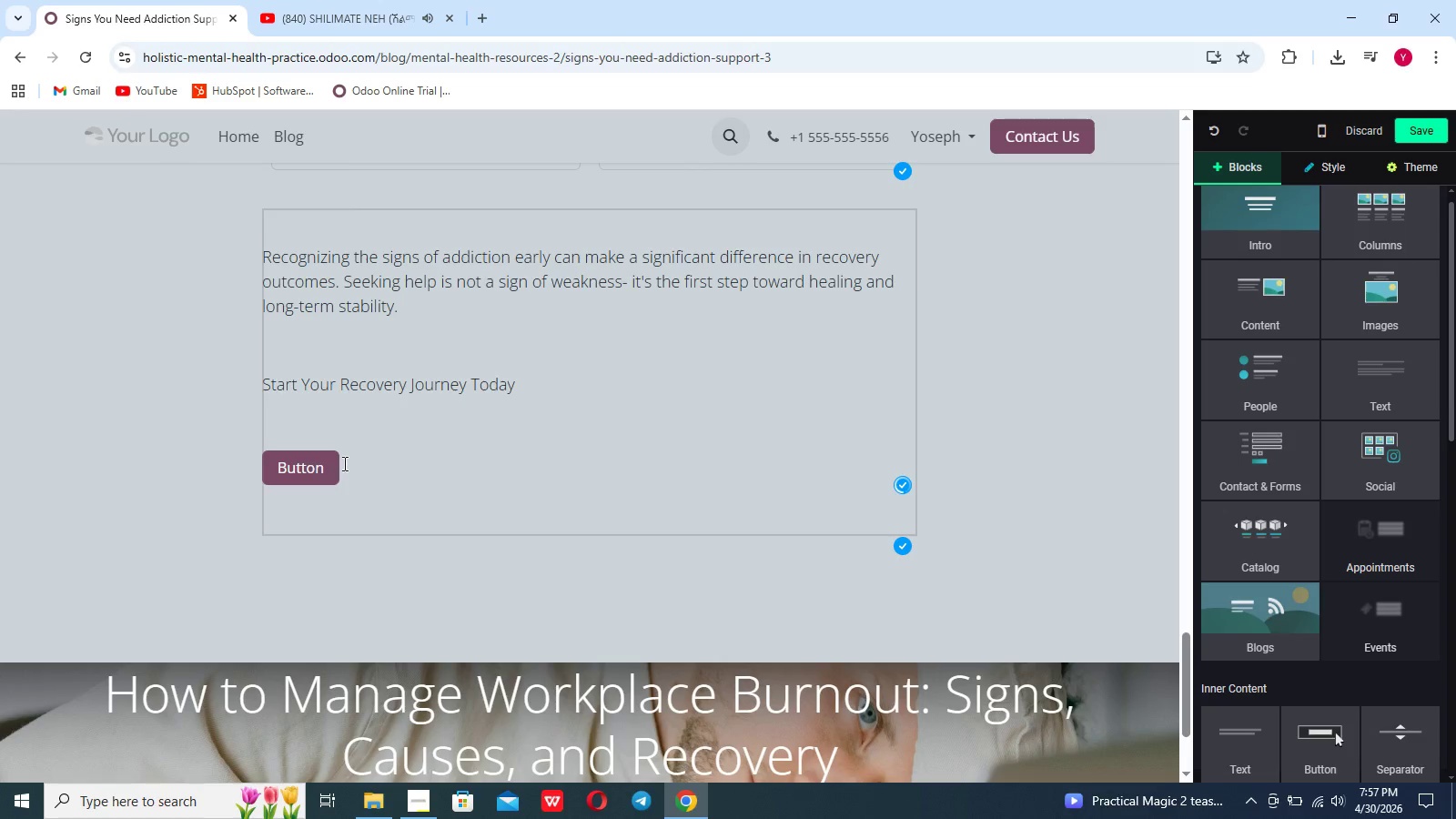 
left_click([323, 464])
 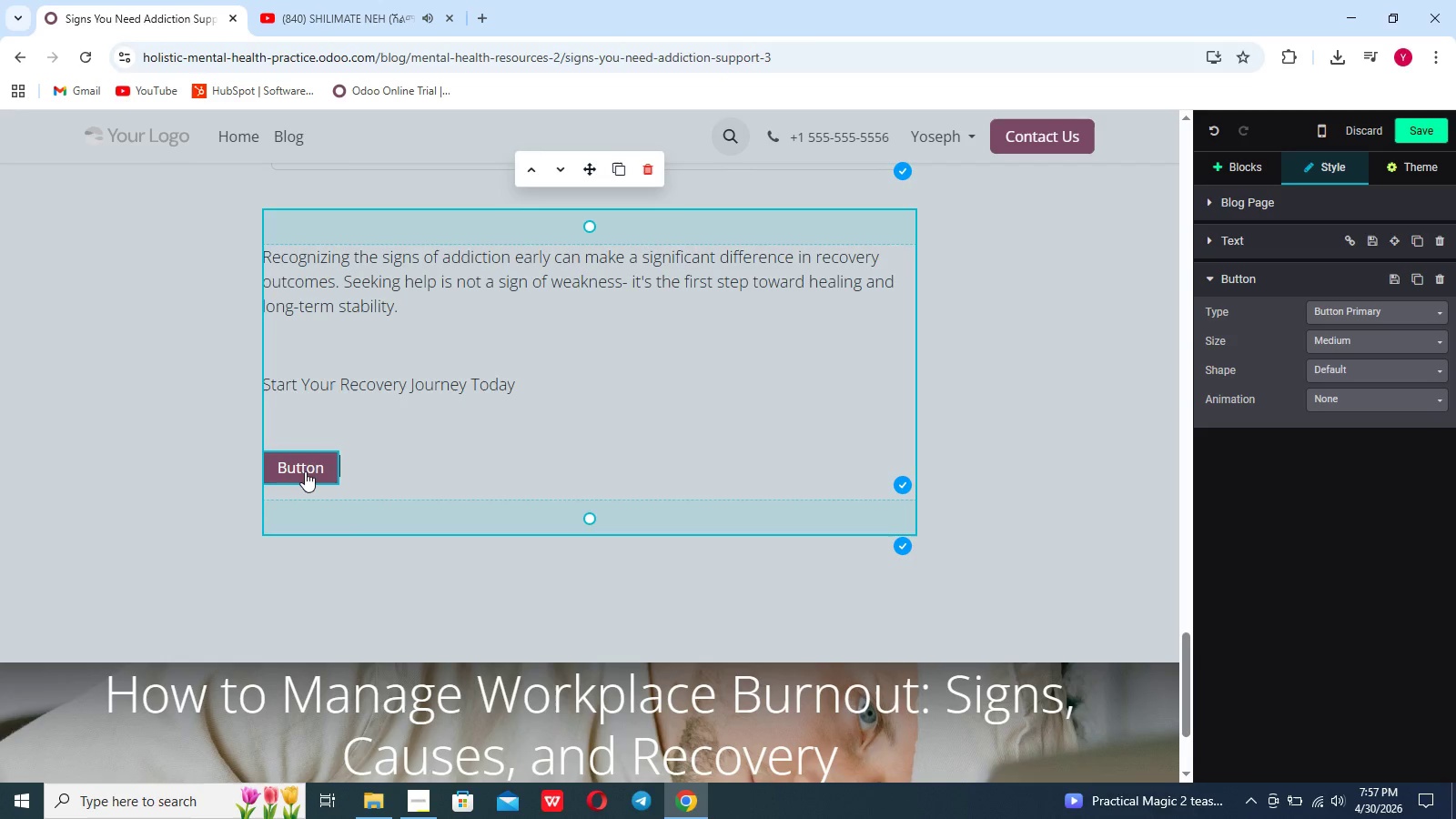 
left_click([305, 470])
 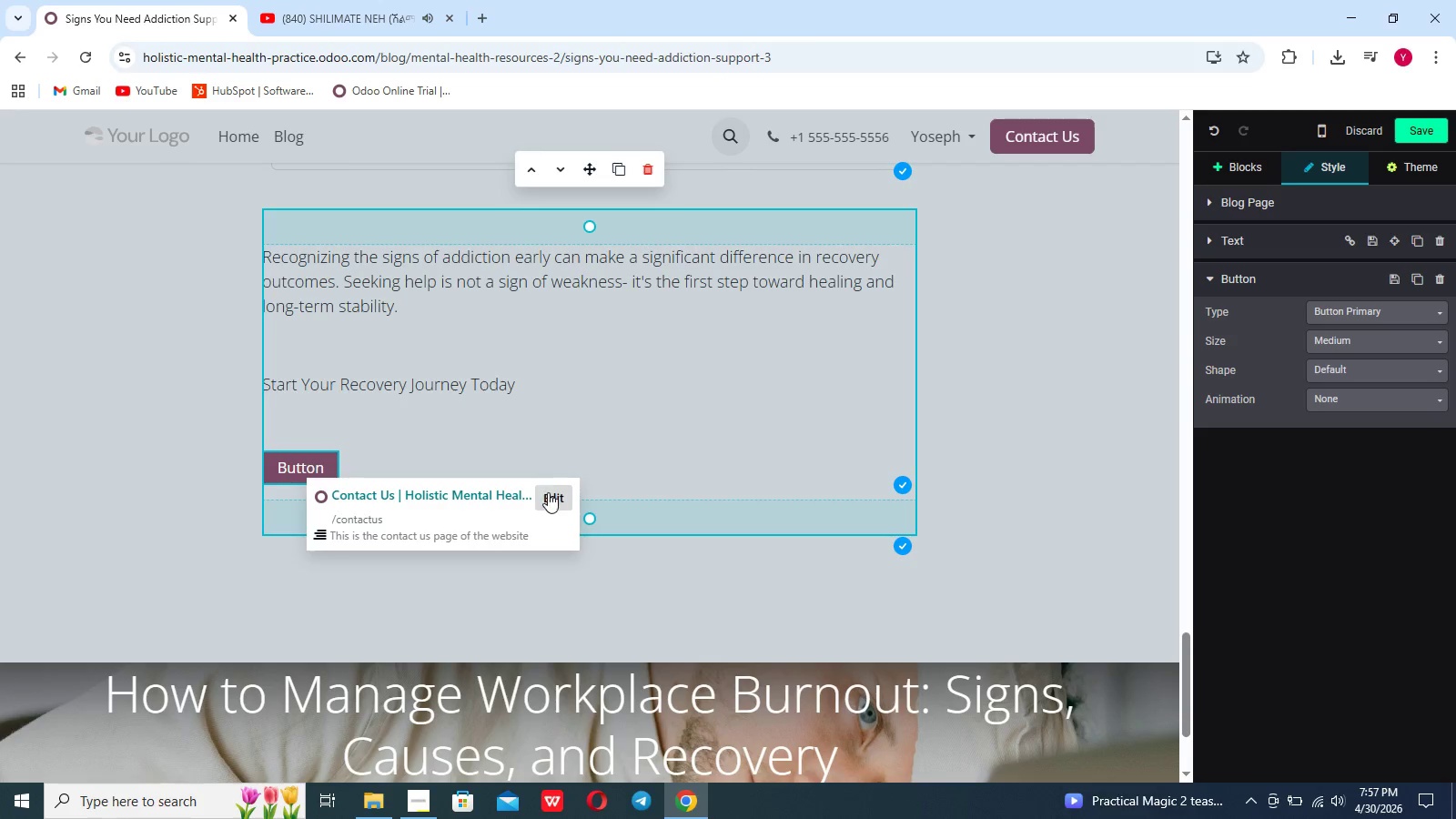 
left_click([551, 495])
 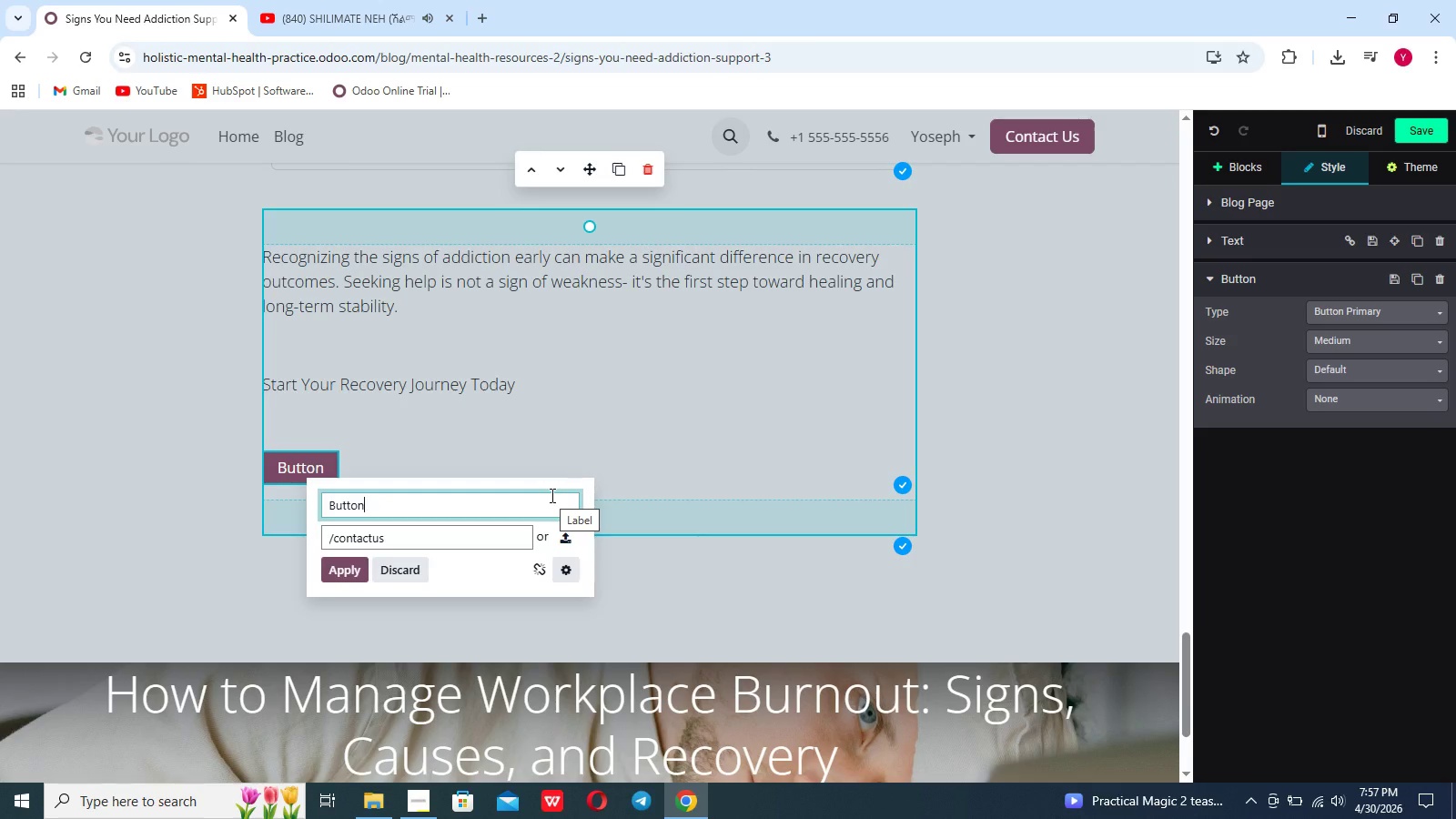 
wait(7.56)
 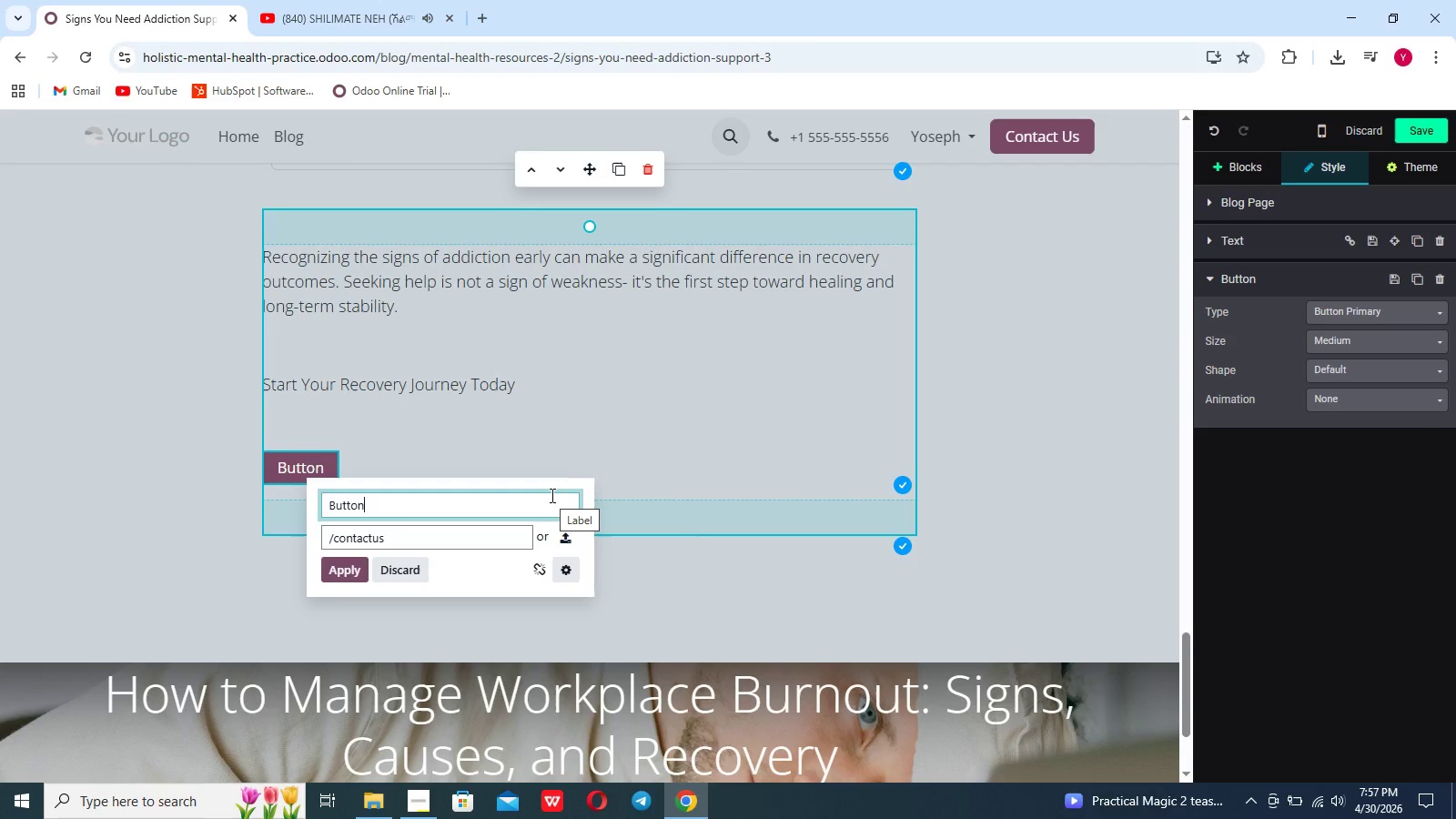 
left_click_drag(start_coordinate=[511, 379], to_coordinate=[232, 368])
 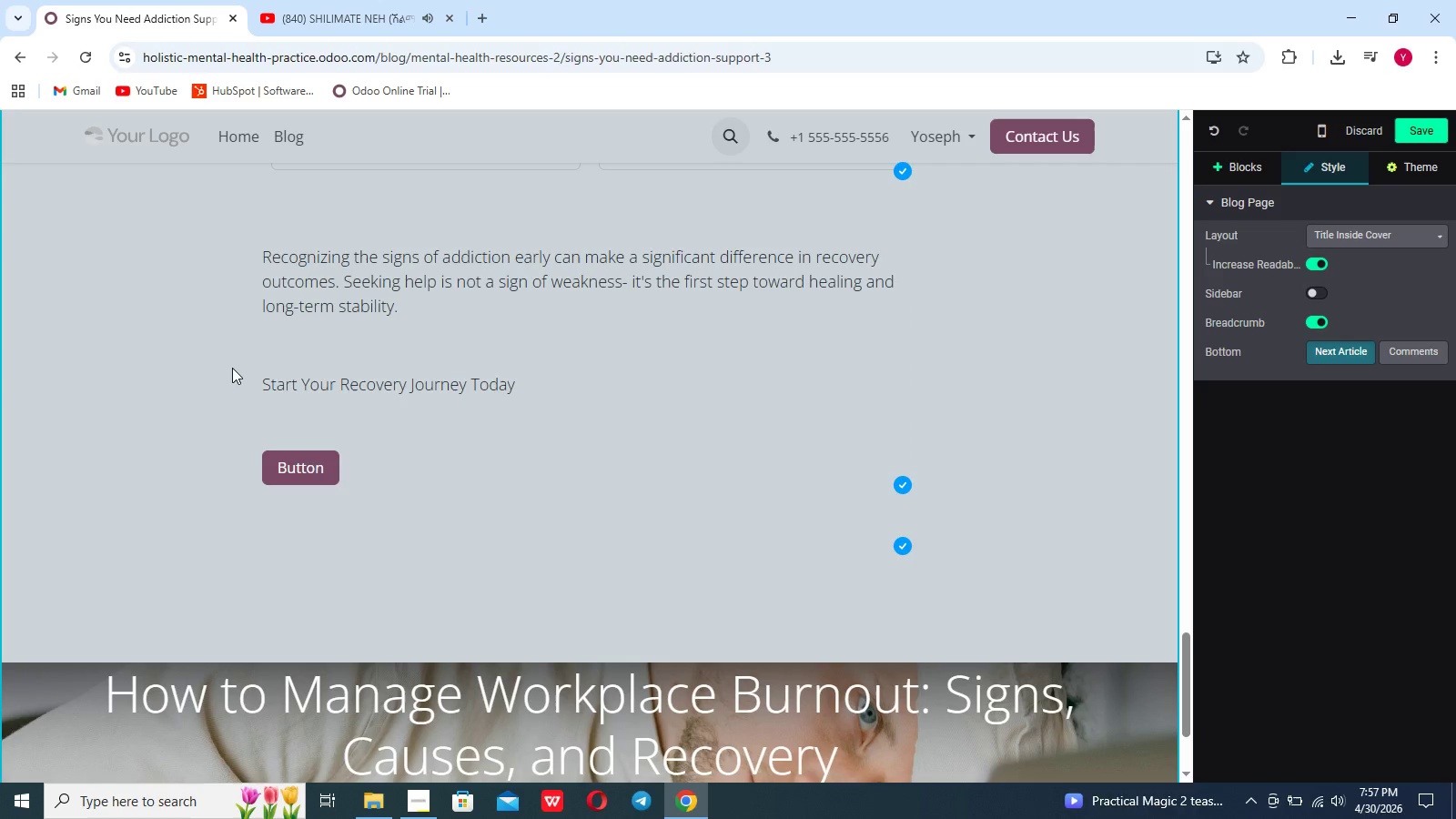 
double_click([232, 368])
 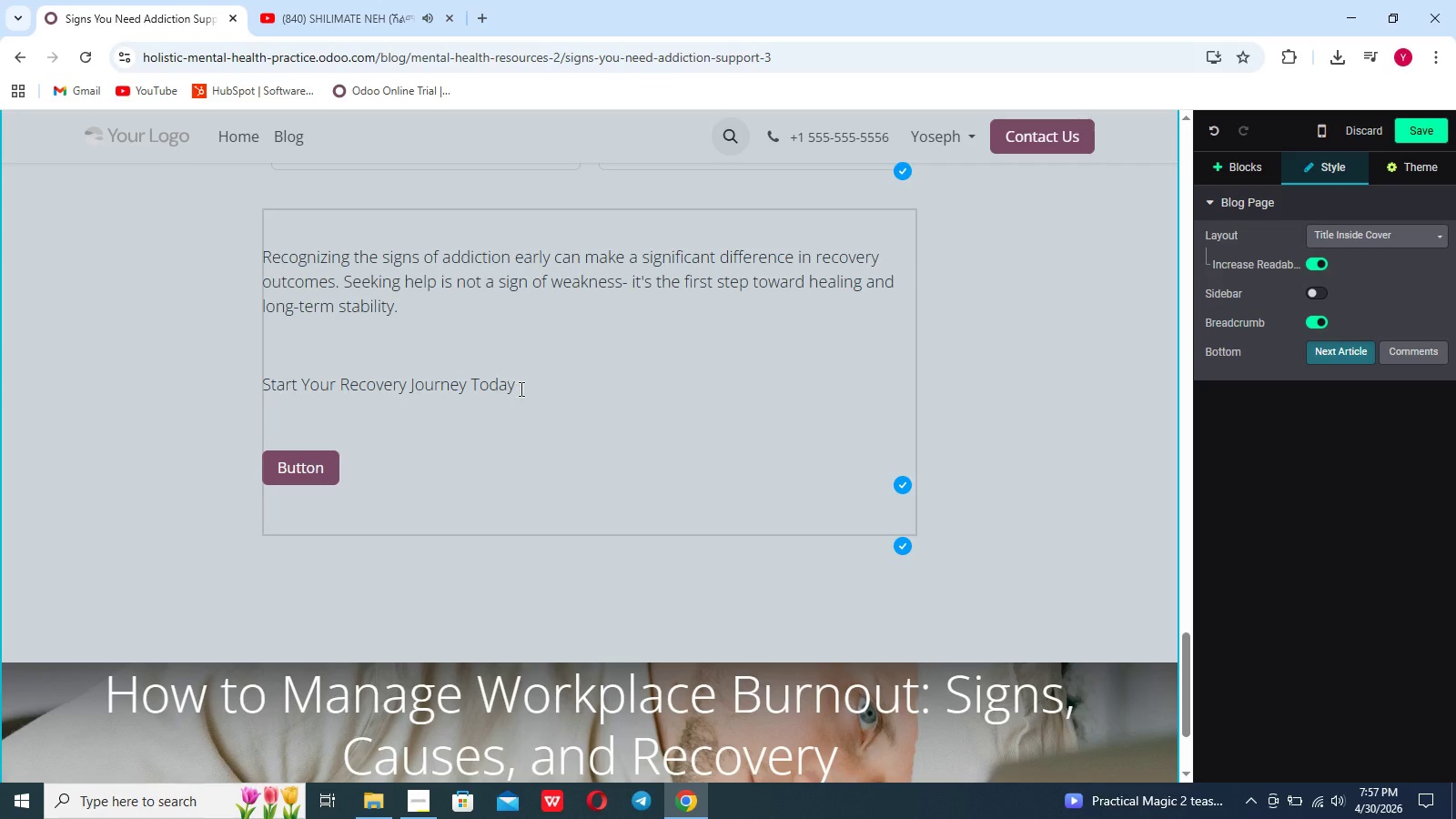 
wait(5.14)
 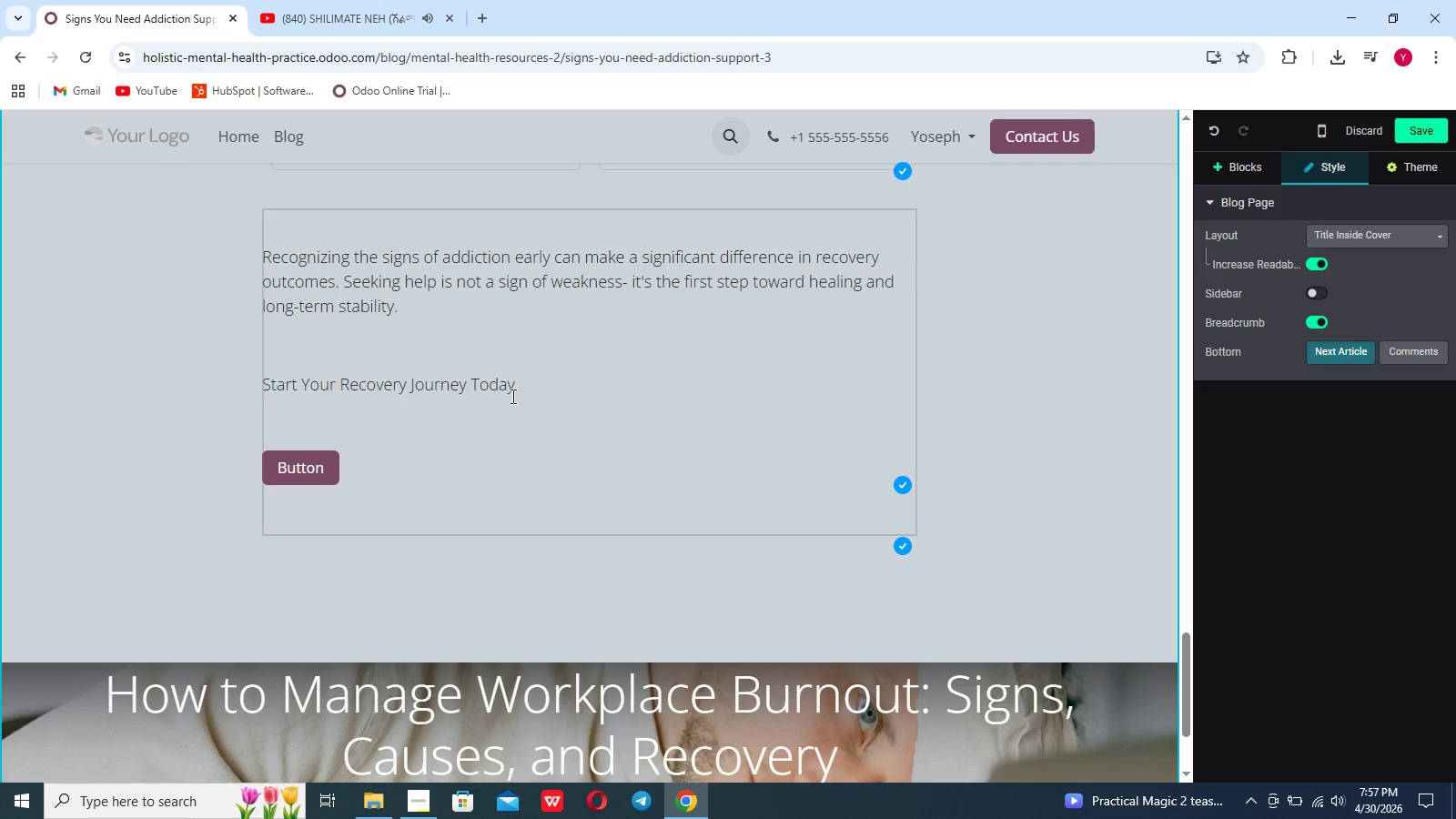 
left_click_drag(start_coordinate=[517, 383], to_coordinate=[265, 383])
 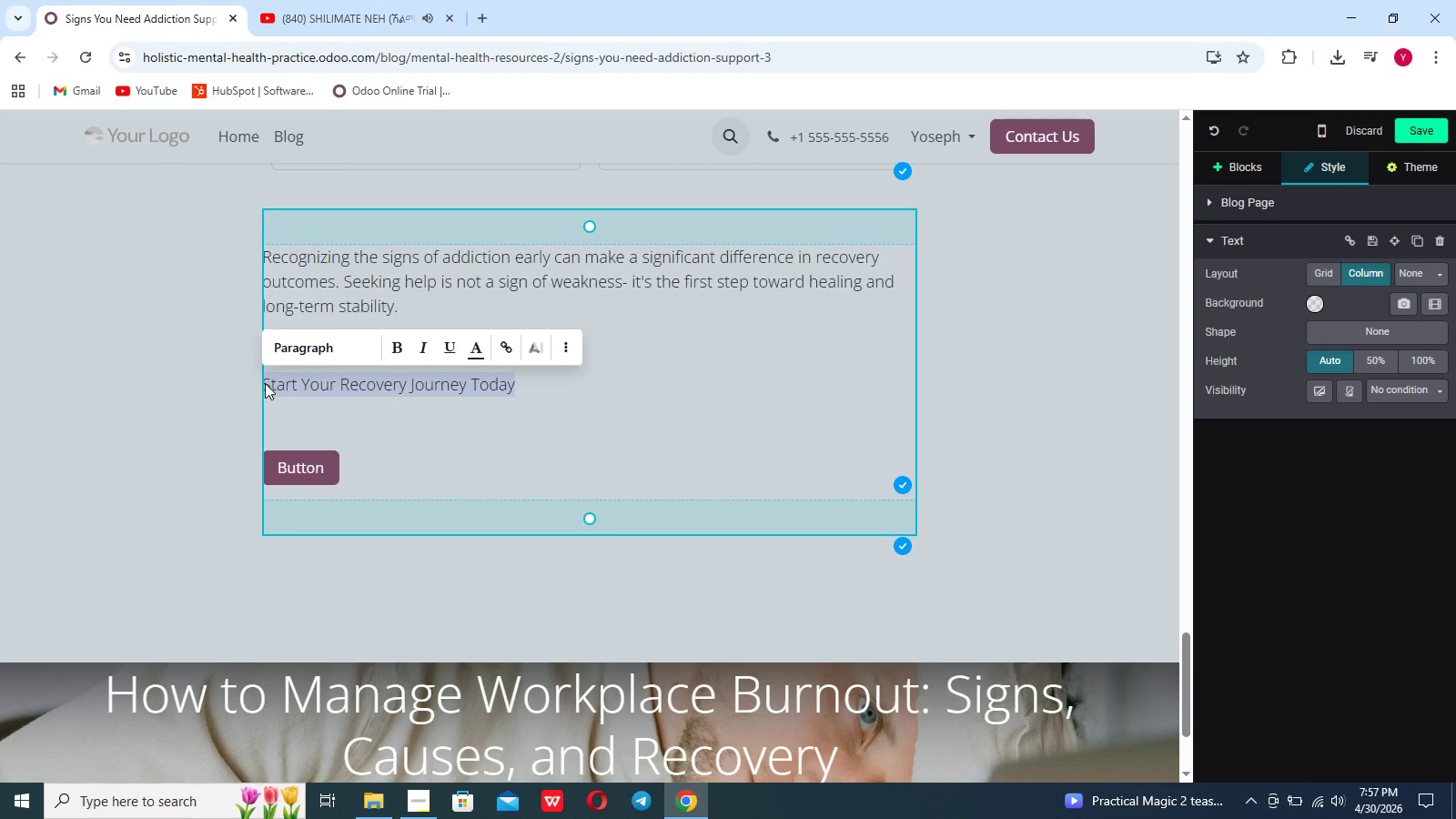 
key(Control+V)
 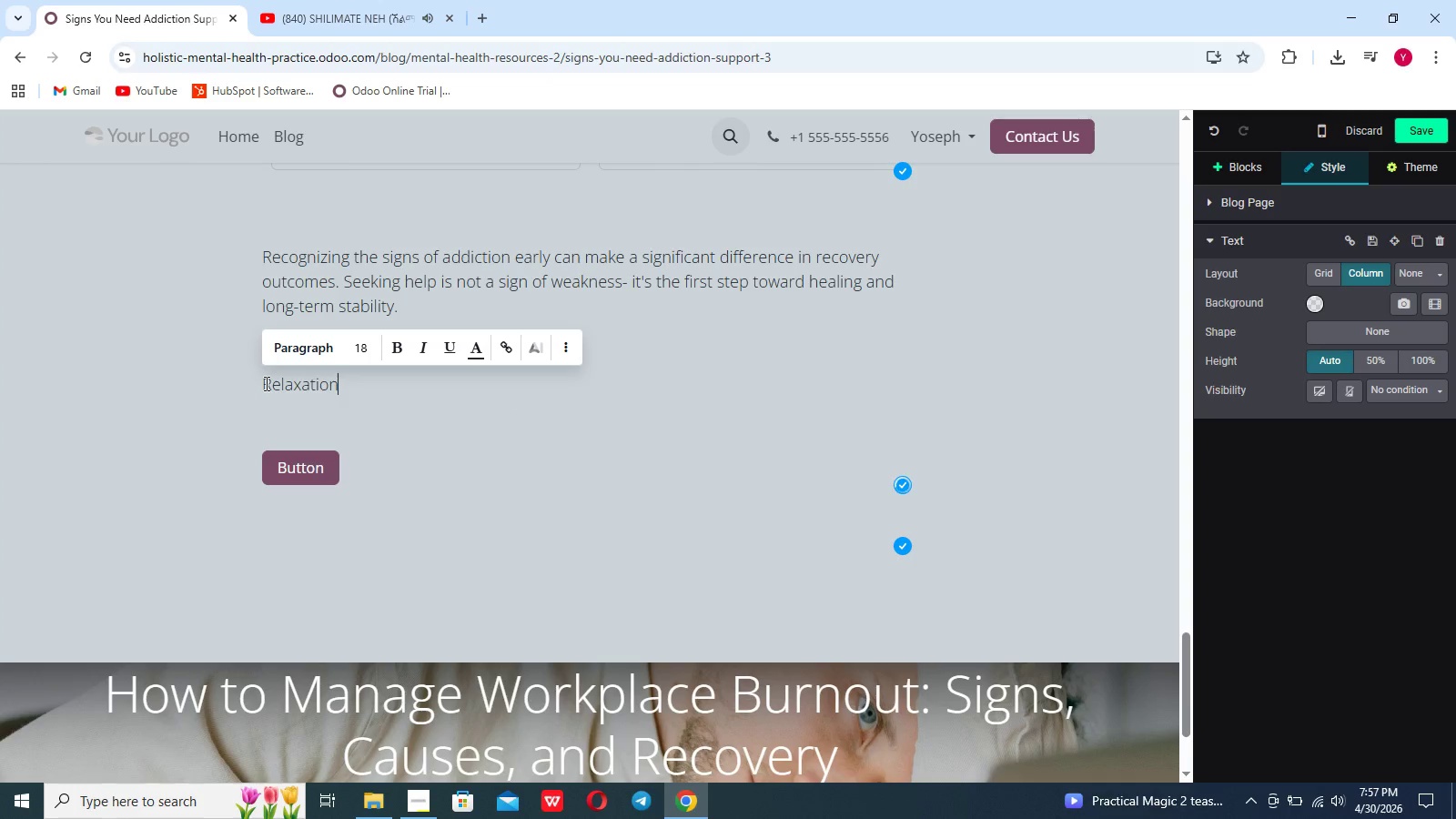 
key(Control+Z)
 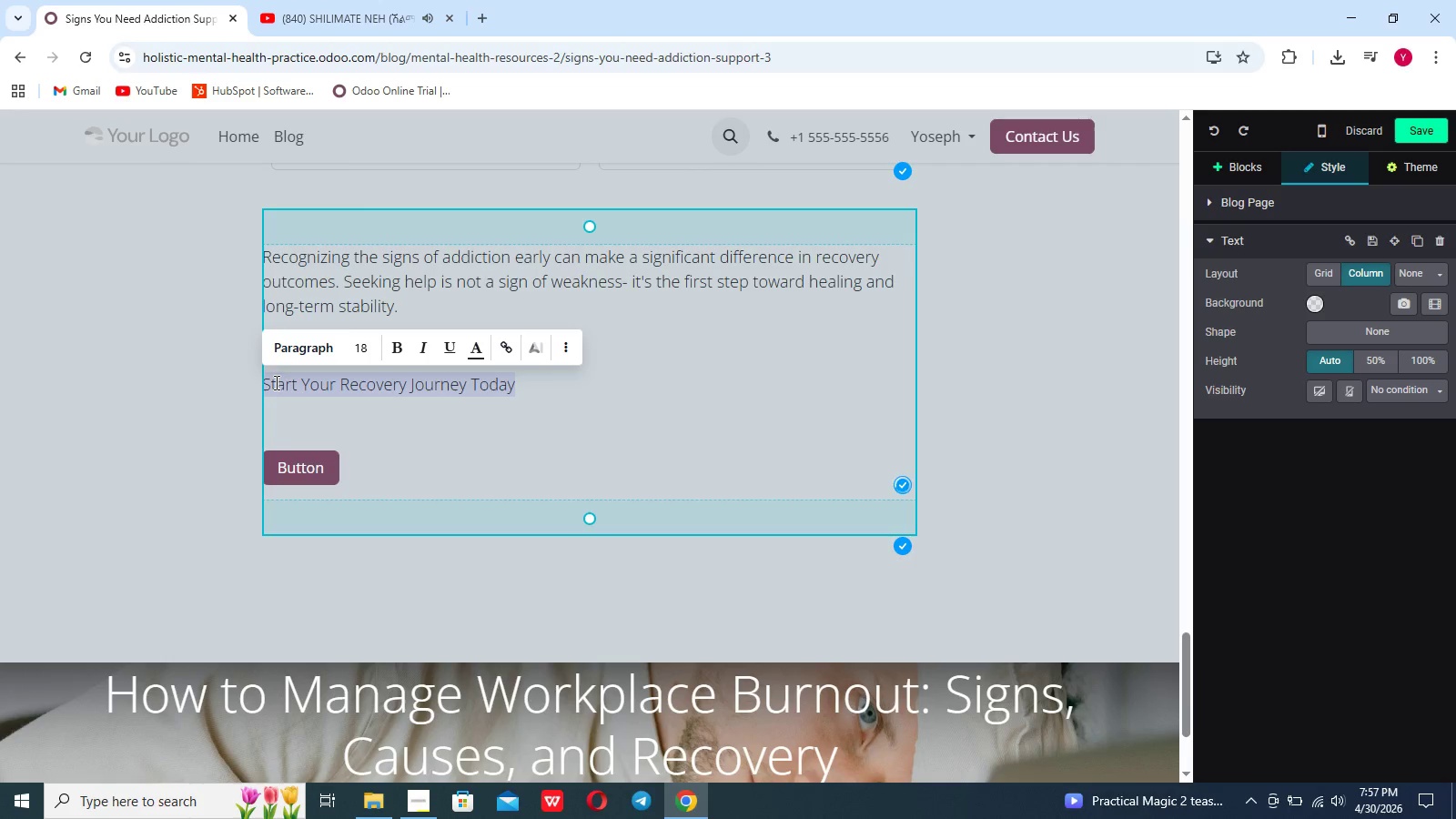 
key(Control+C)
 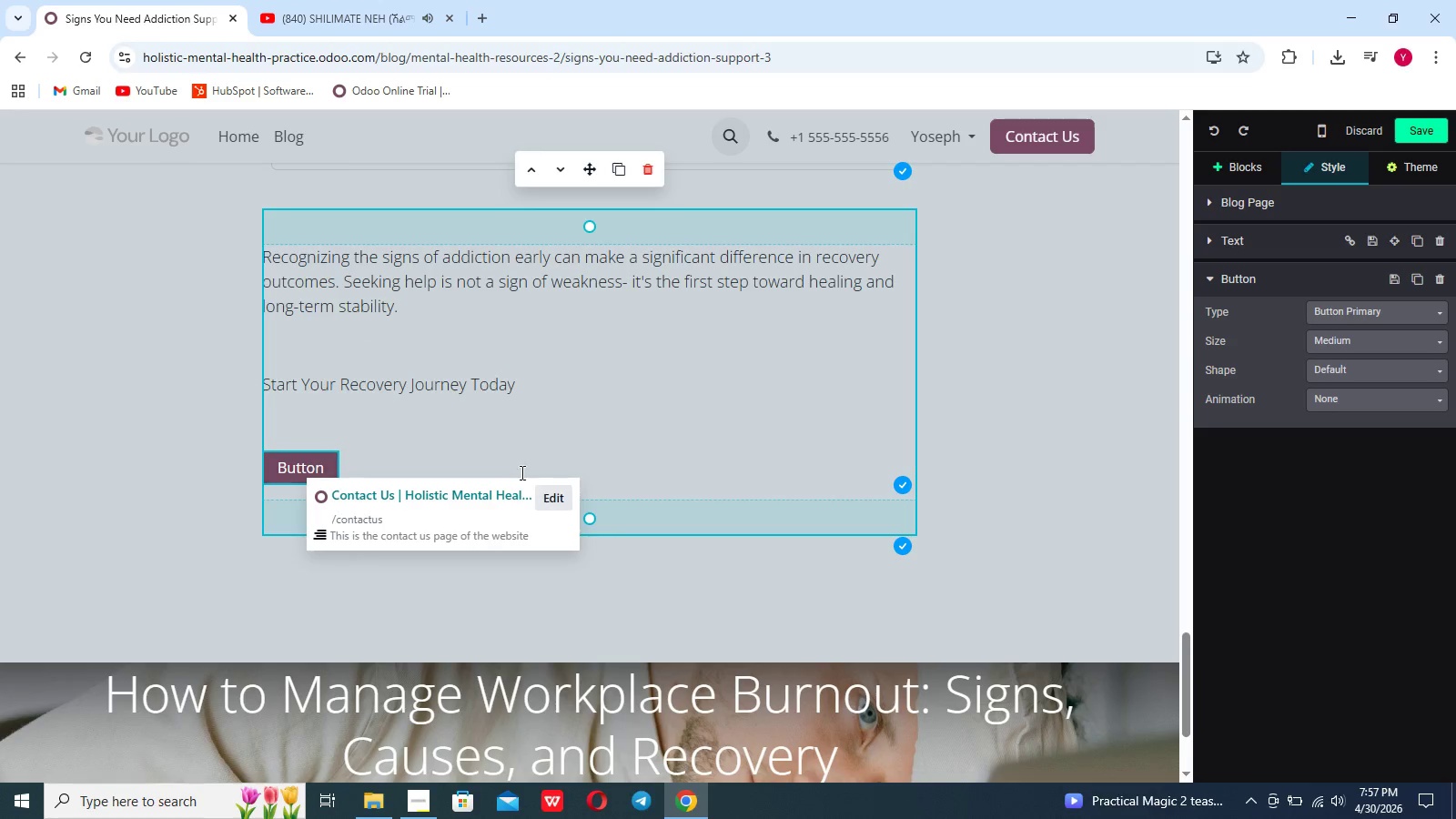 
left_click([547, 489])
 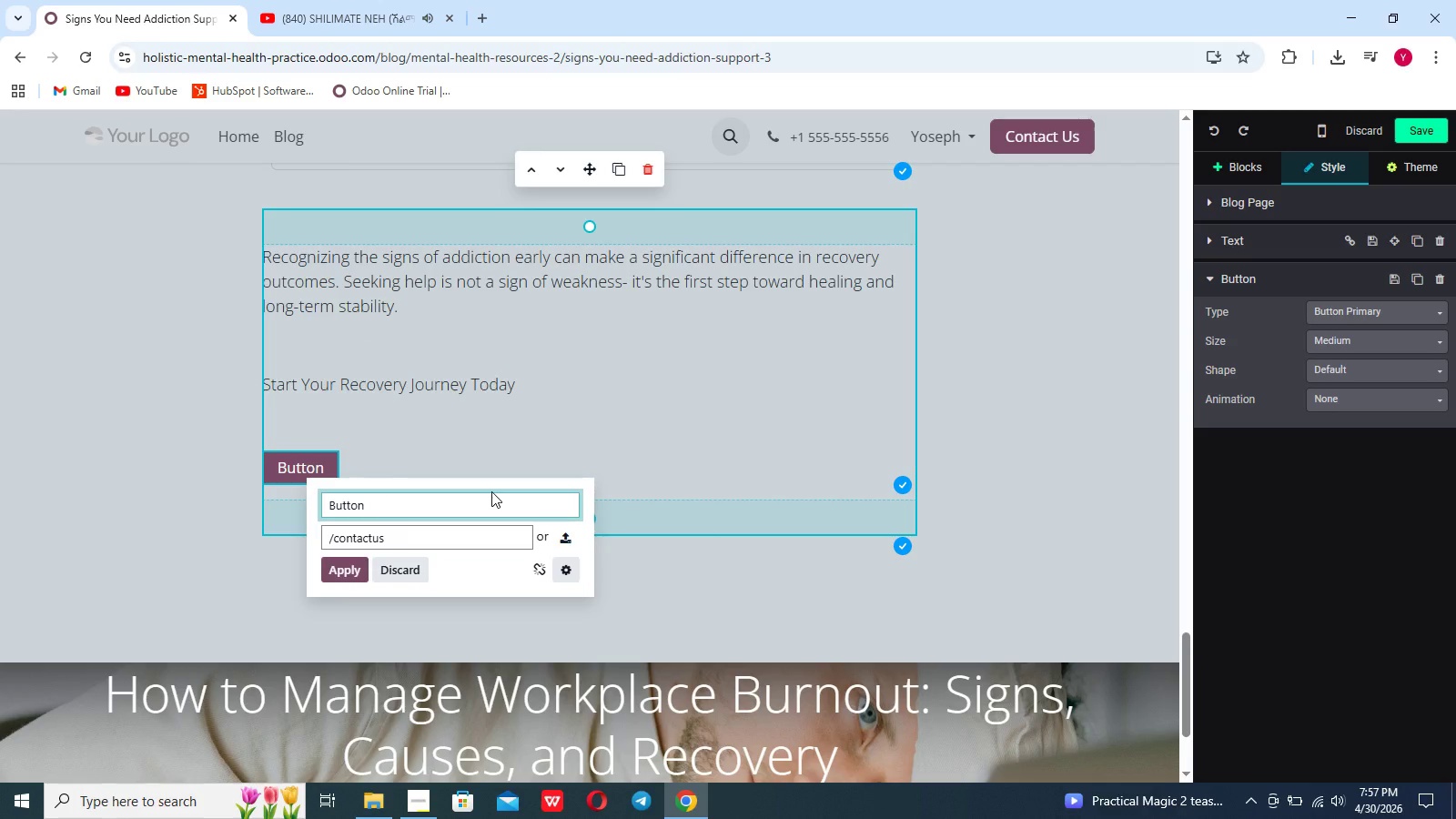 
key(Control+ControlLeft)
 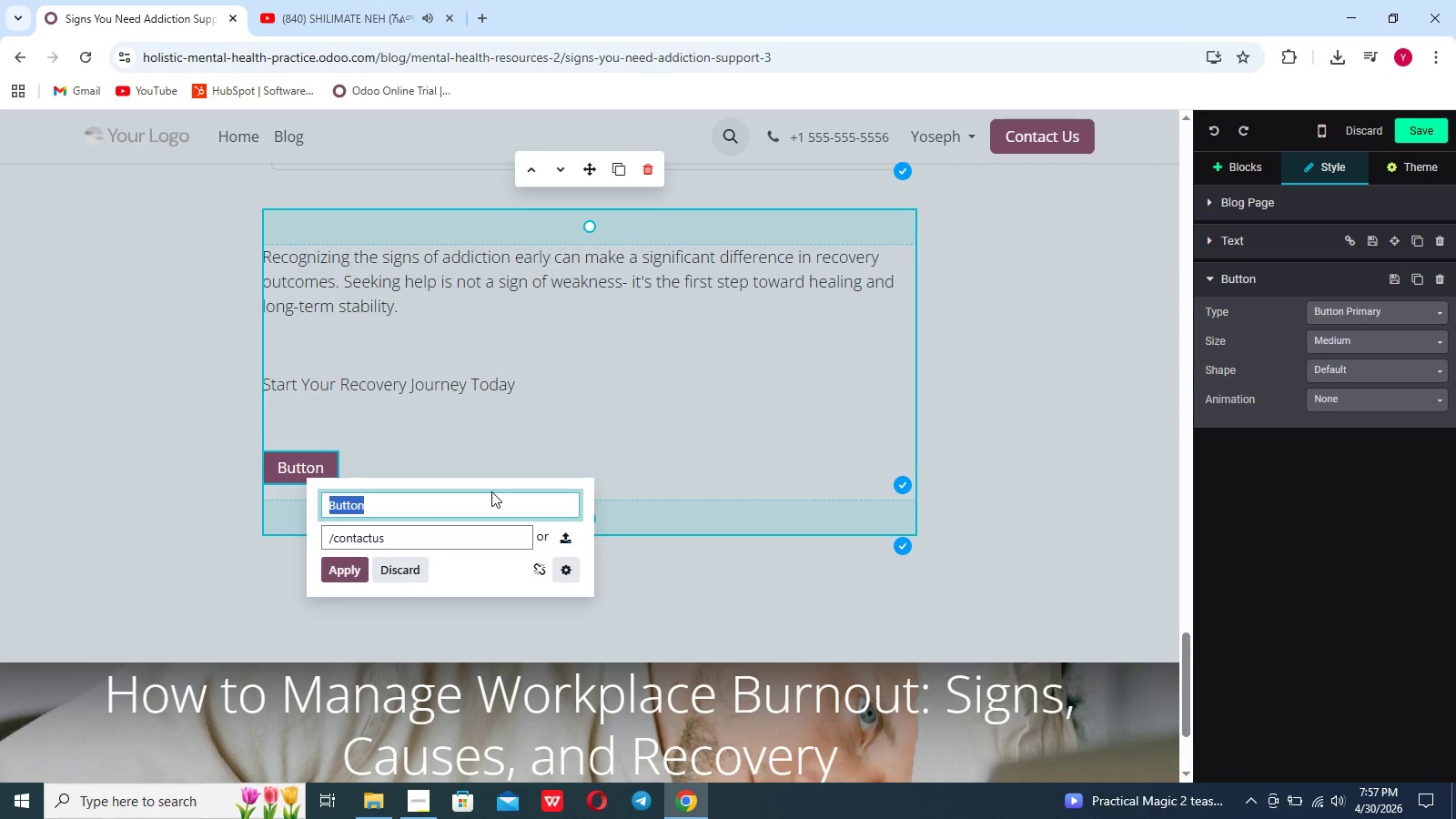 
key(Control+A)
 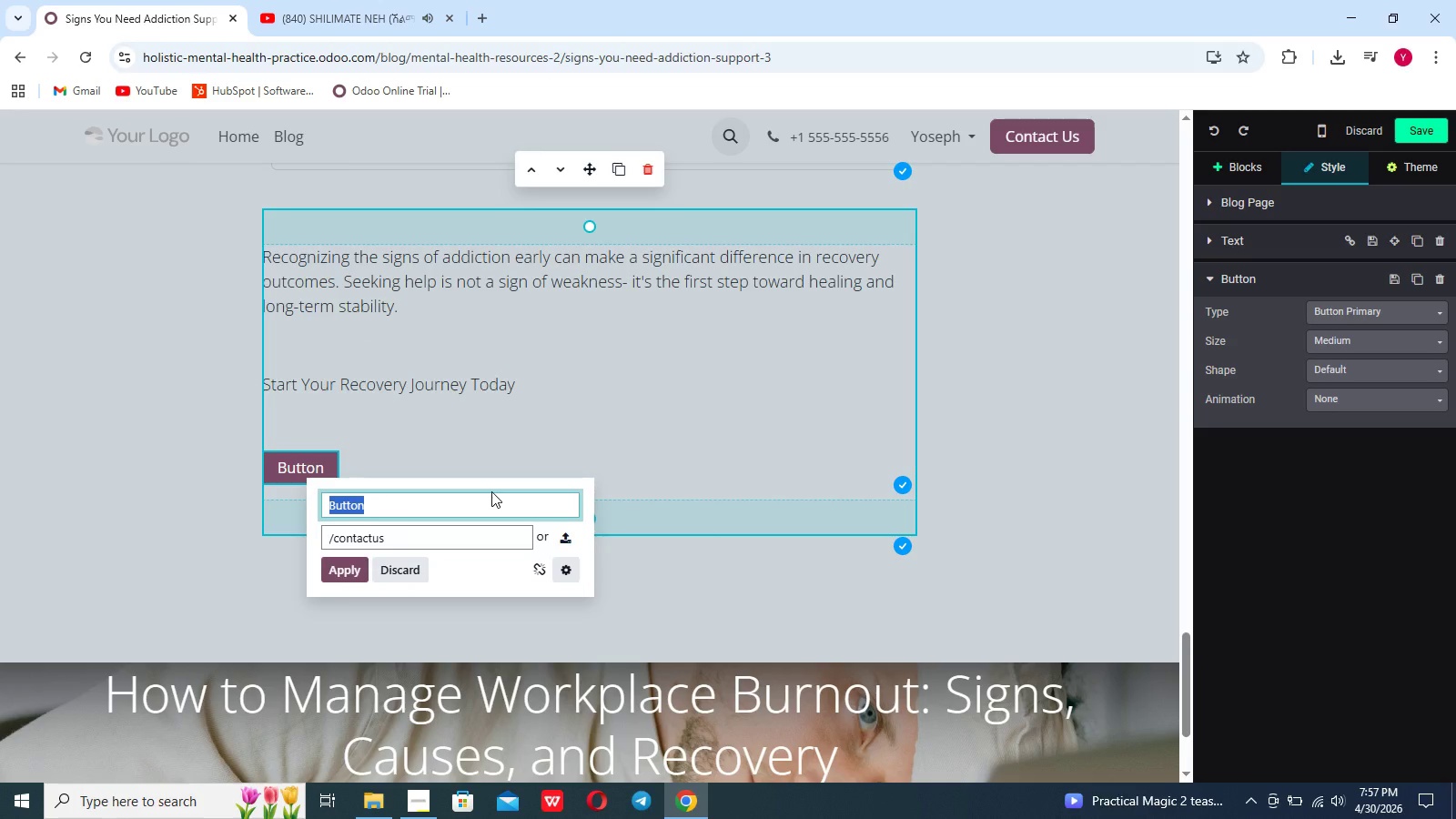 
key(Backspace)
 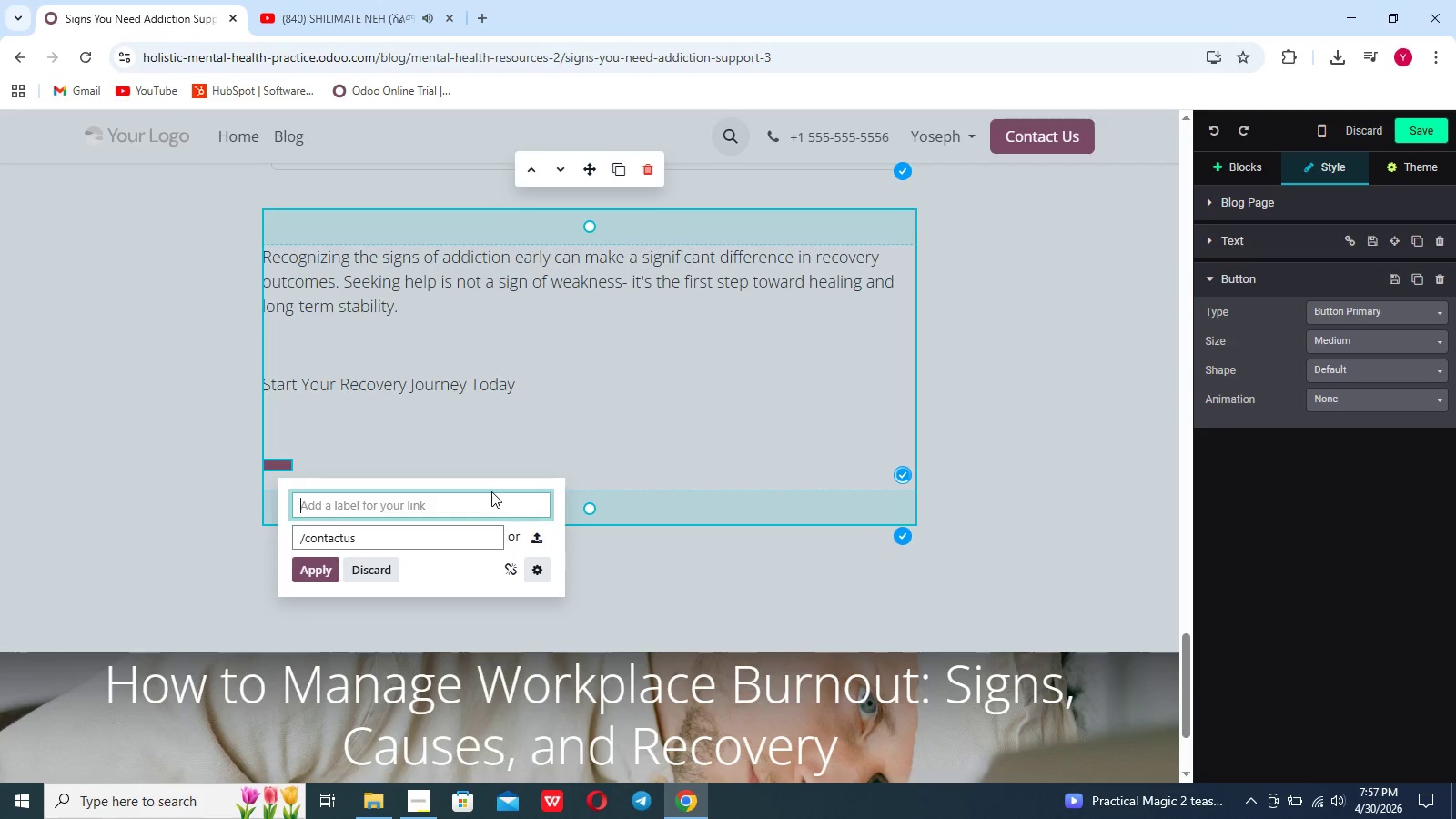 
key(Control+C)
 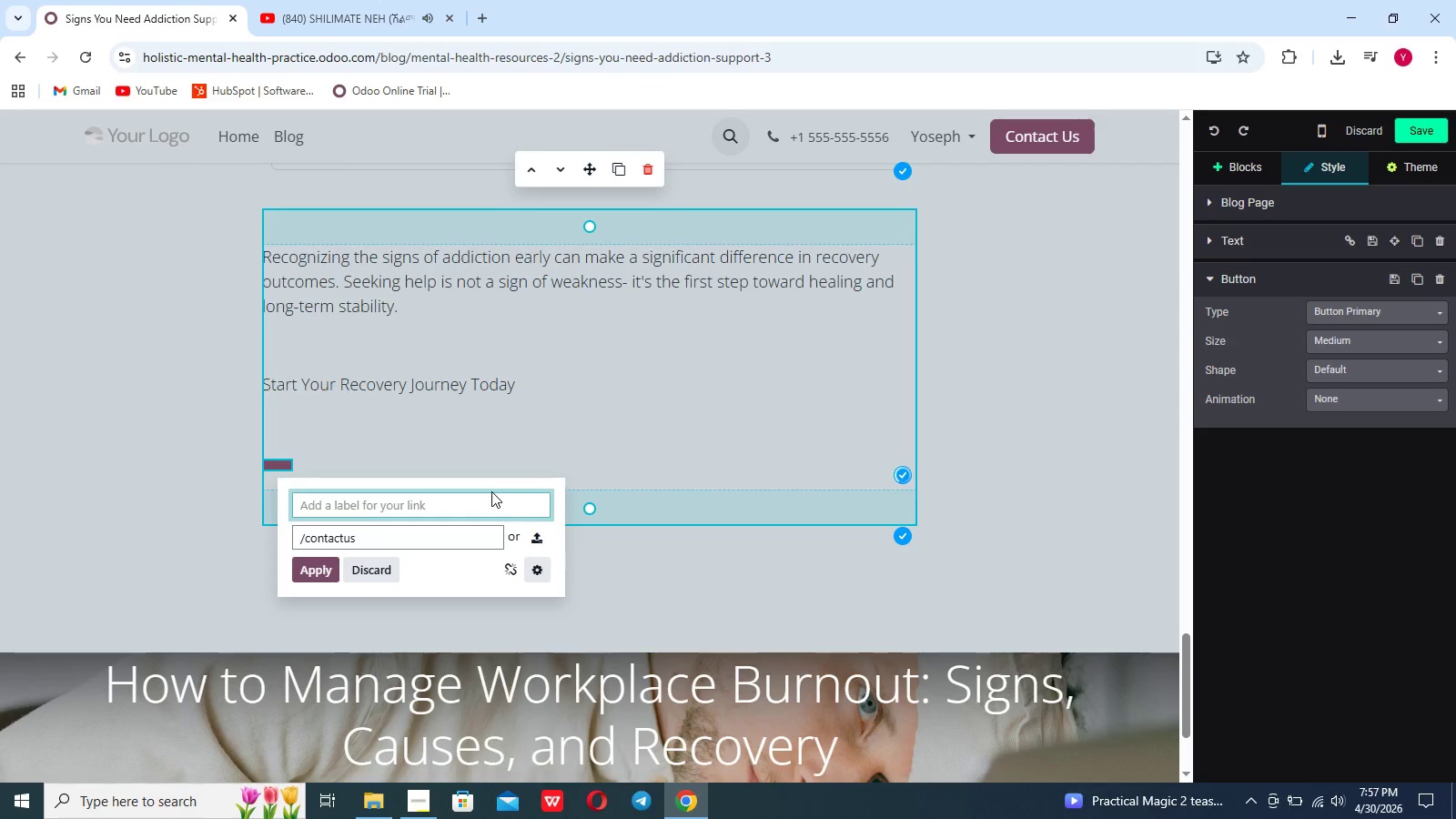 
key(Control+V)
 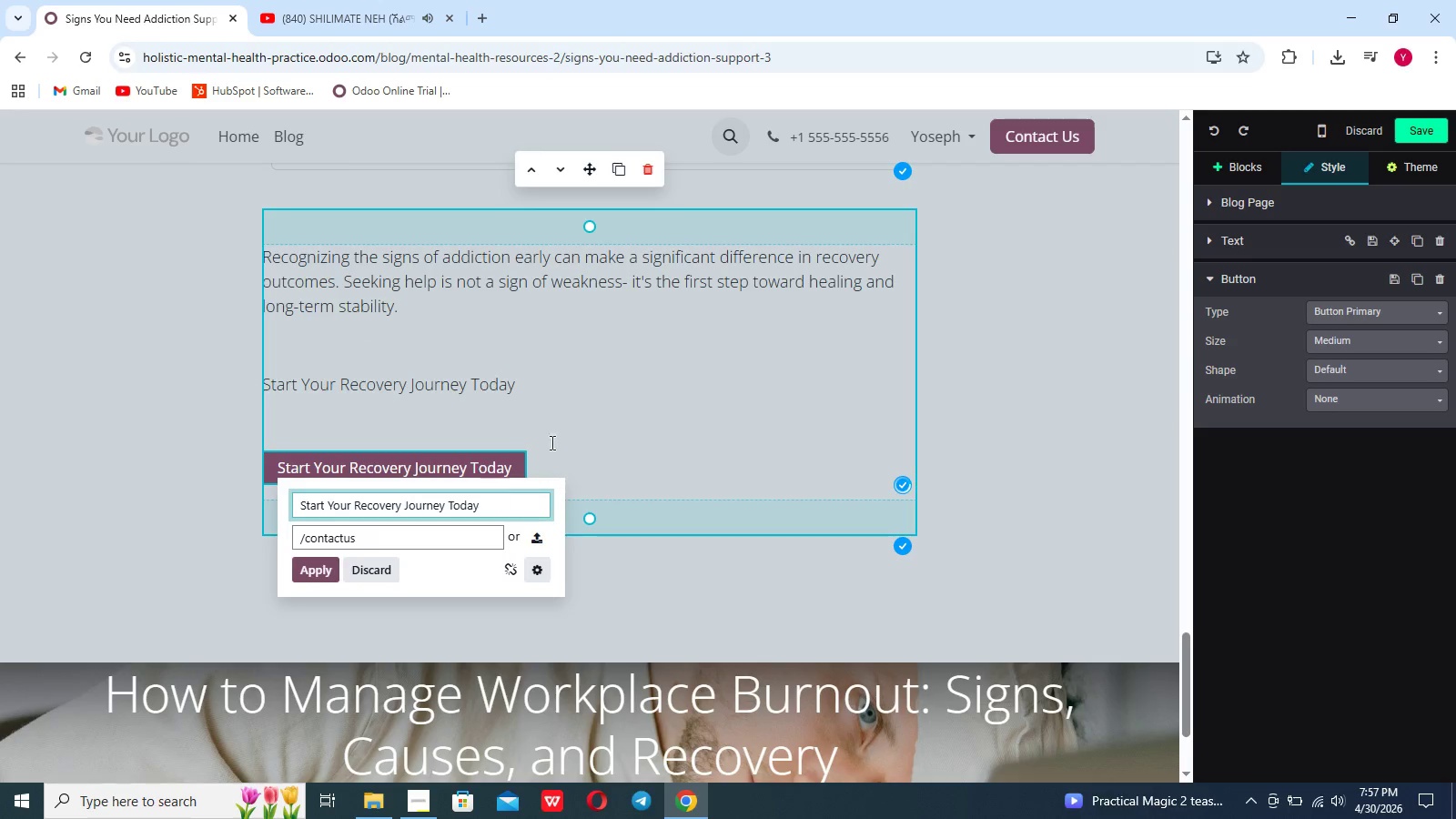 
left_click([576, 414])
 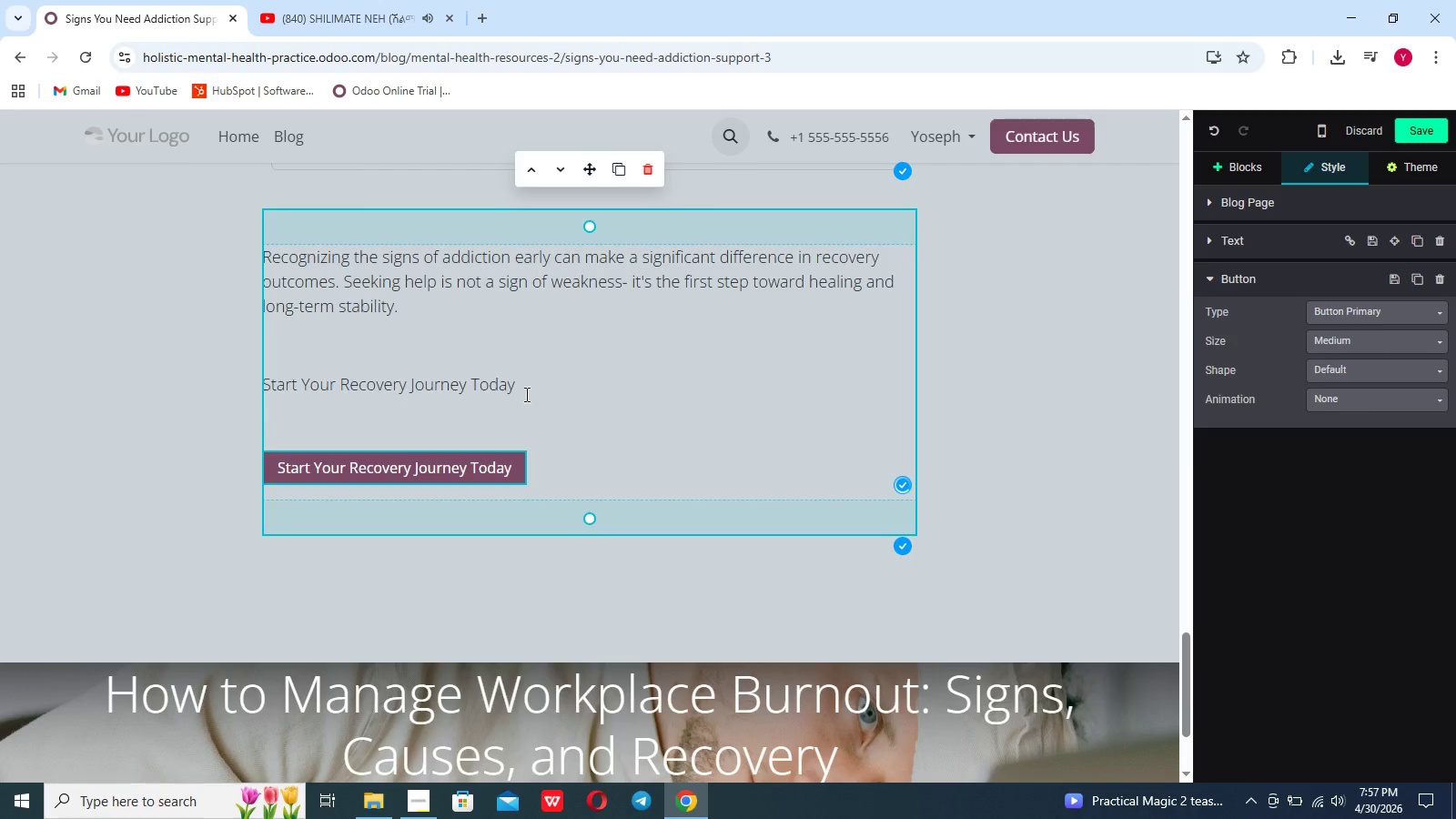 
left_click_drag(start_coordinate=[498, 389], to_coordinate=[255, 378])
 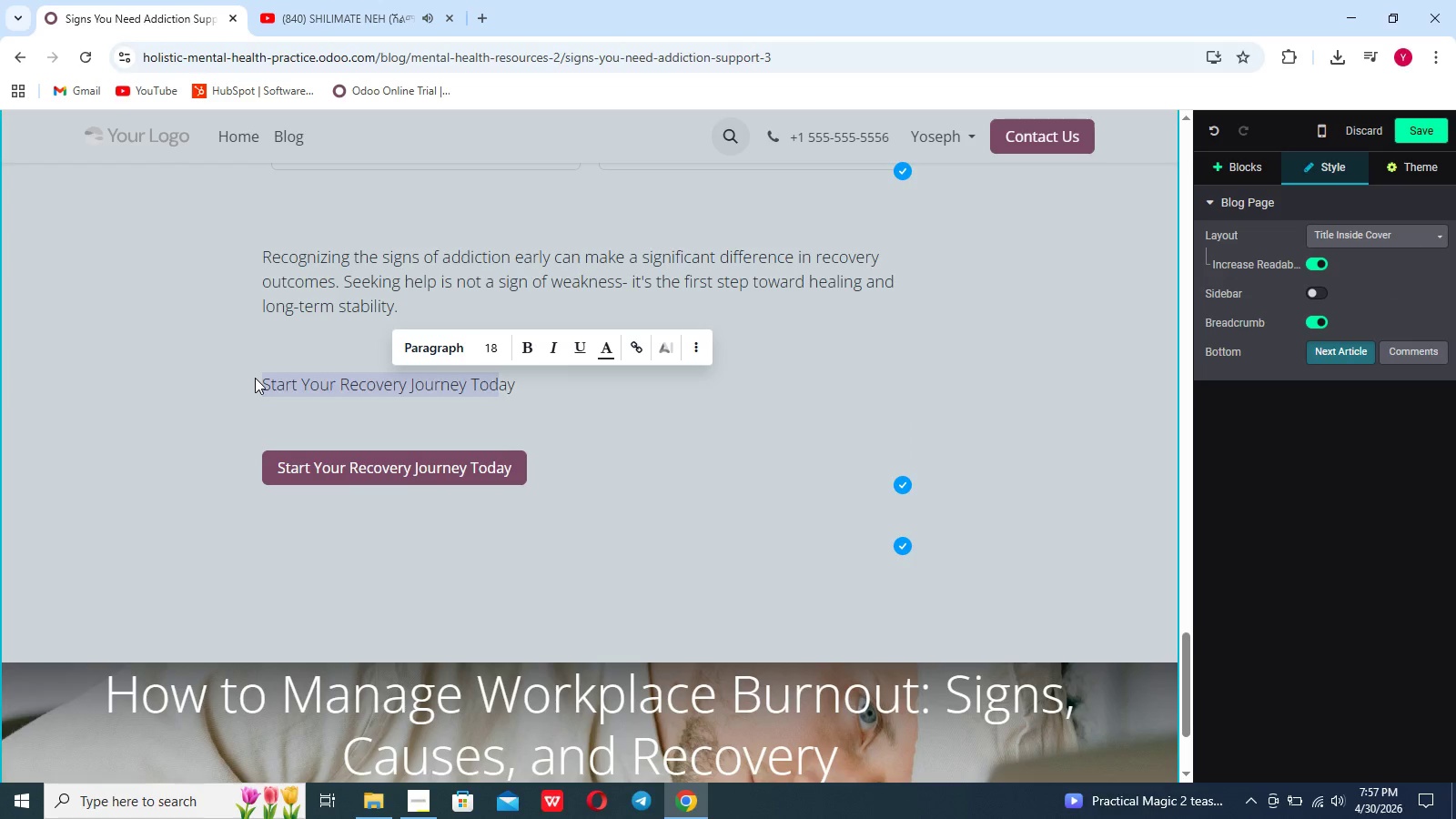 
key(Backspace)
 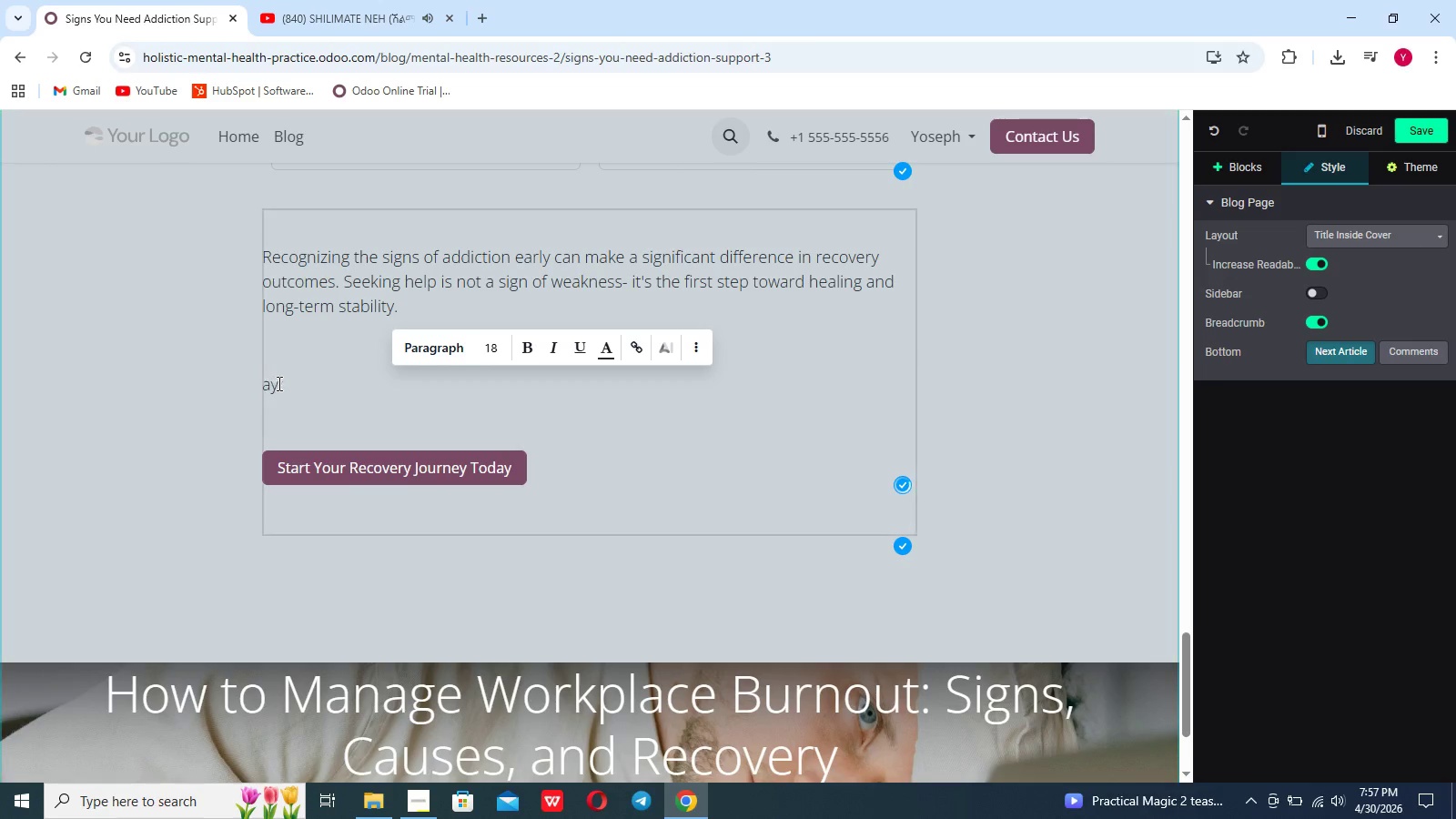 
left_click([288, 382])
 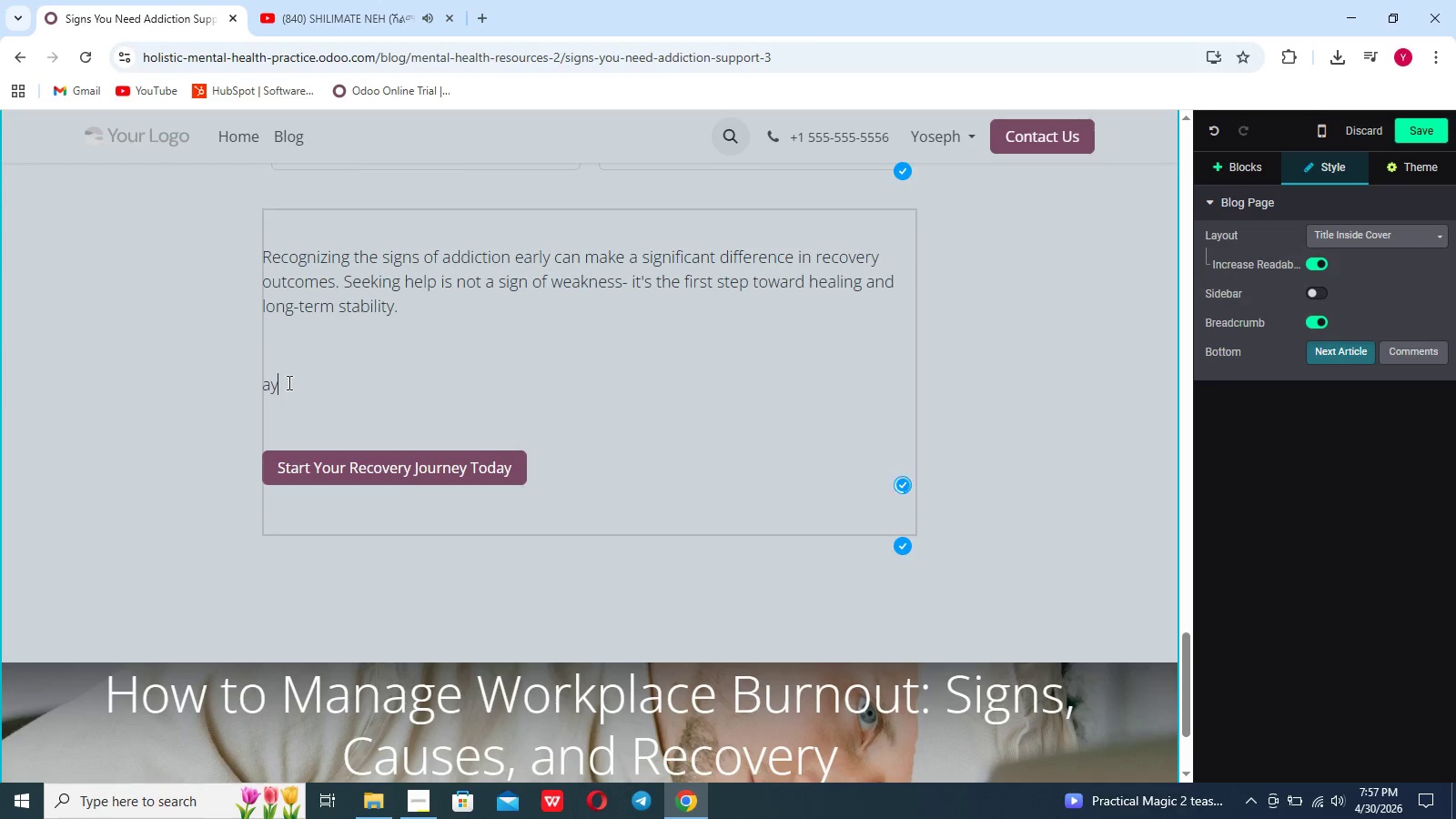 
key(Backspace)
 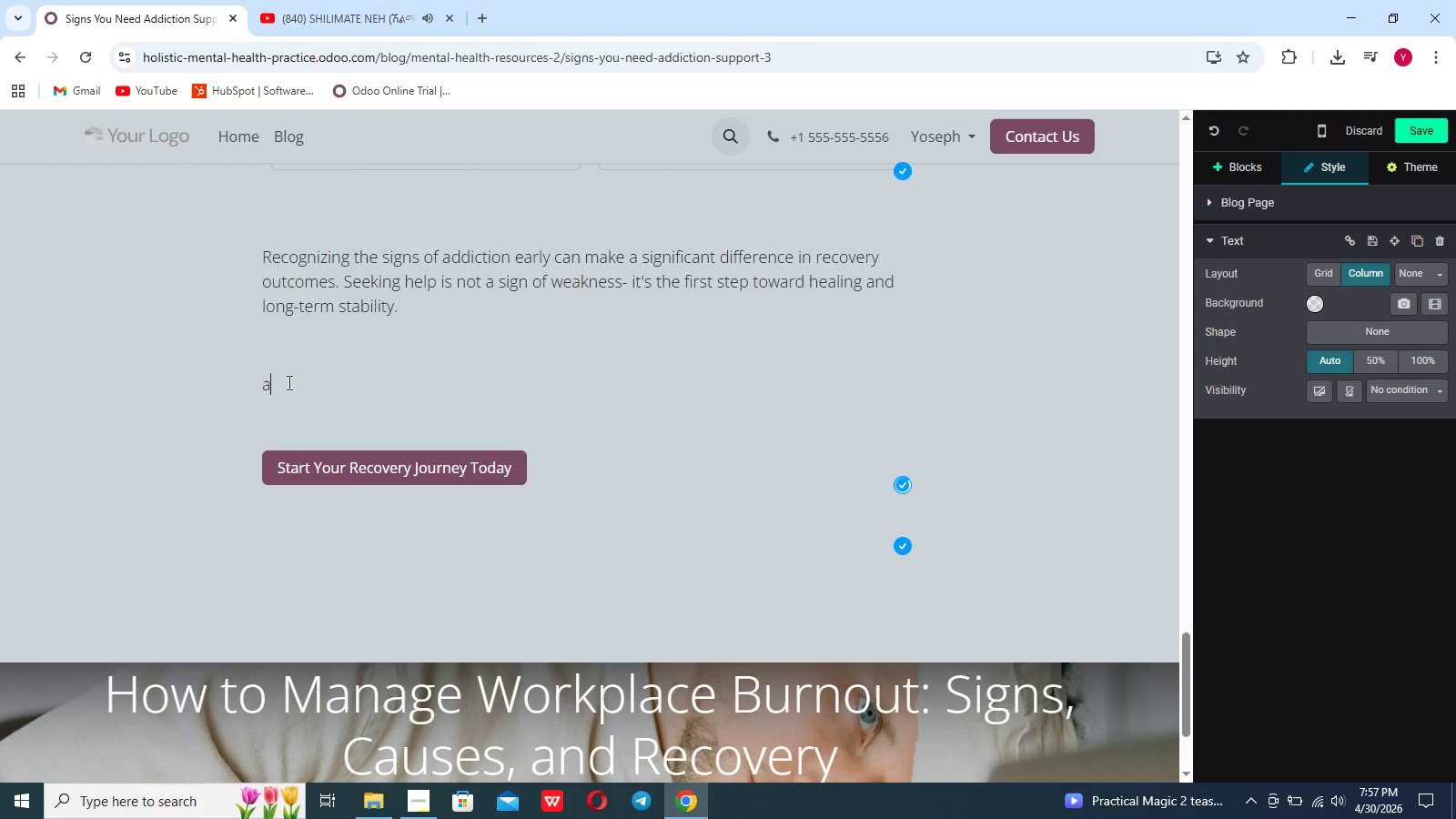 
key(Backspace)
 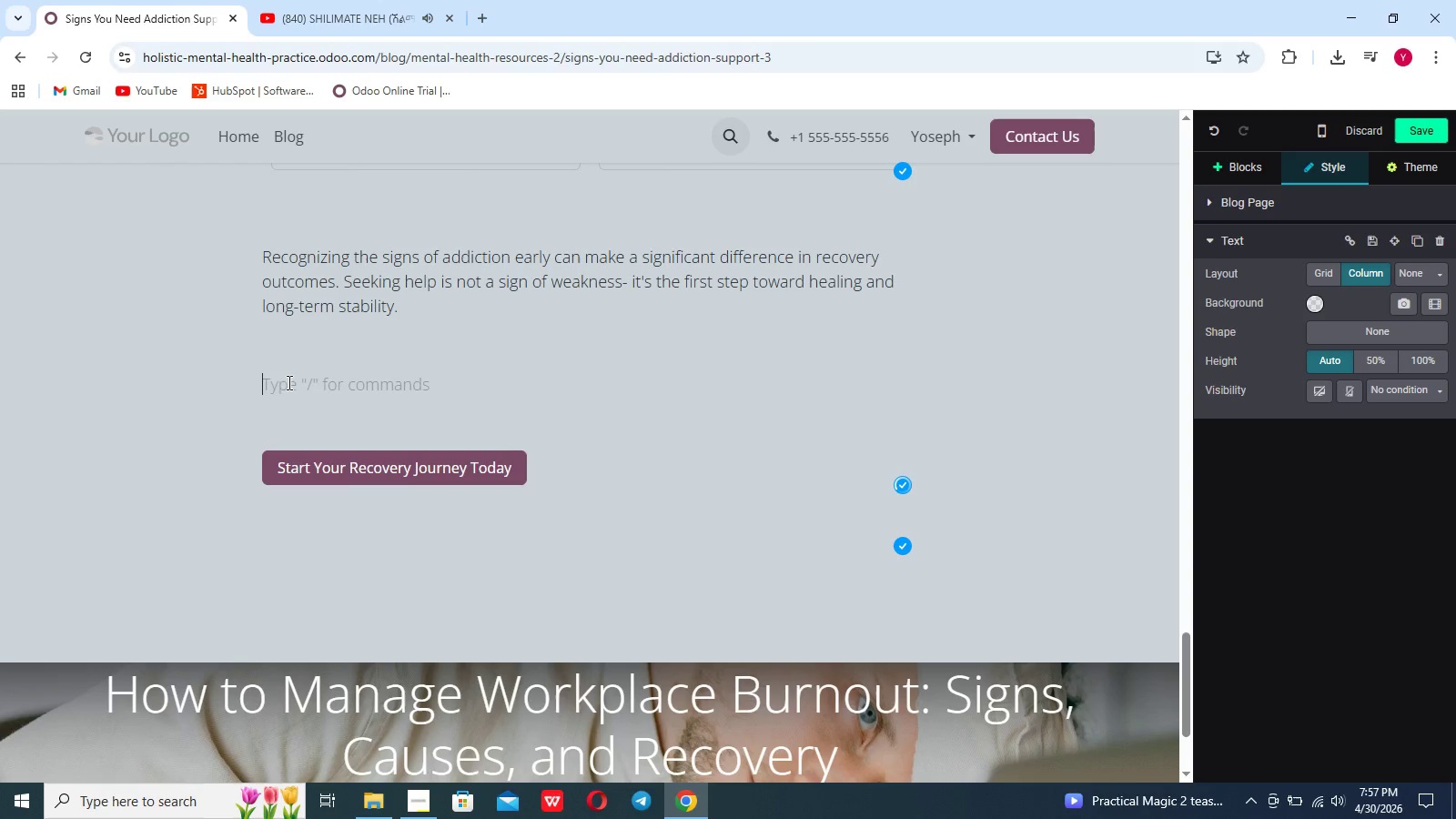 
key(Backspace)
 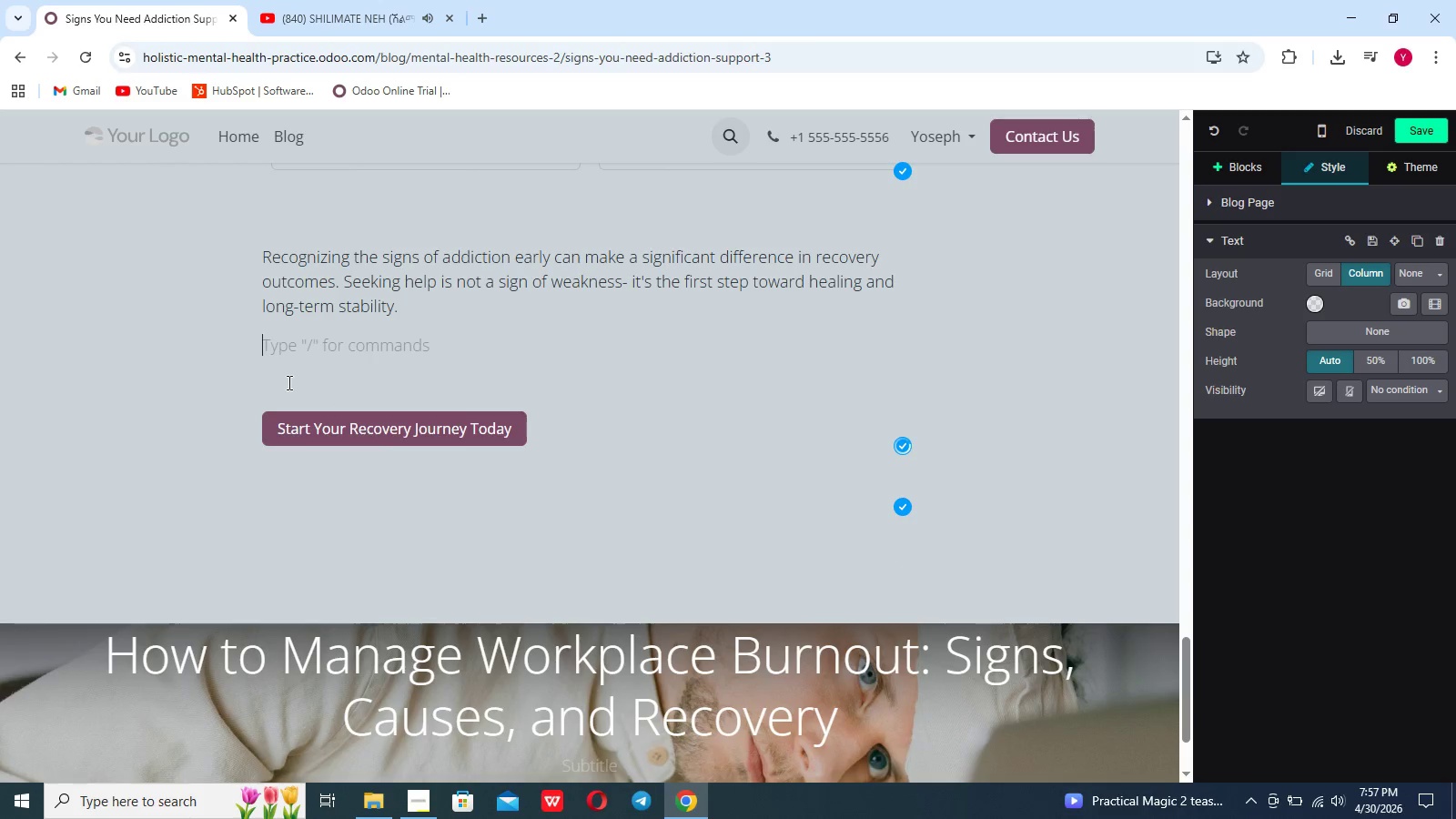 
key(Backspace)
 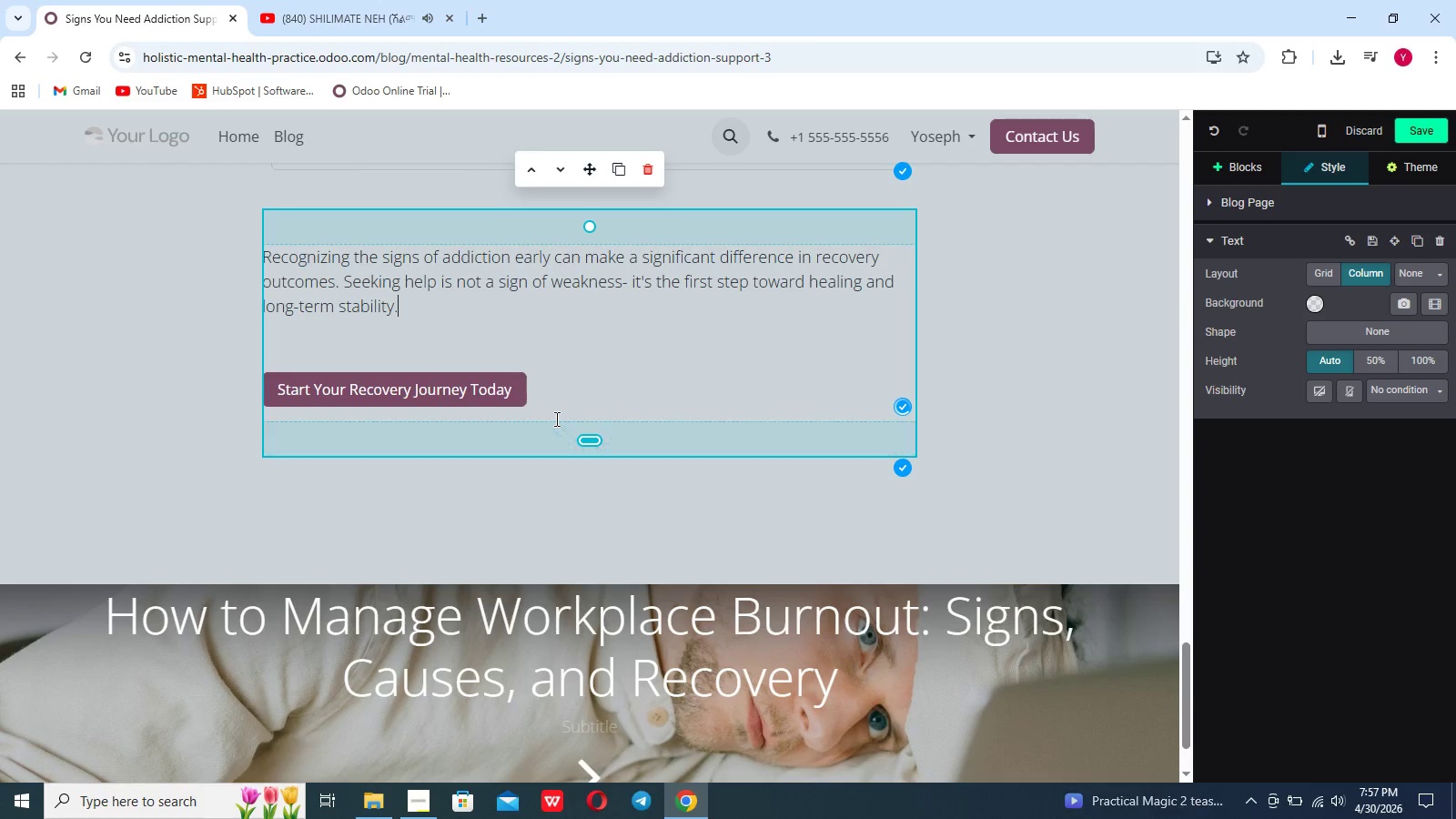 
left_click([623, 394])
 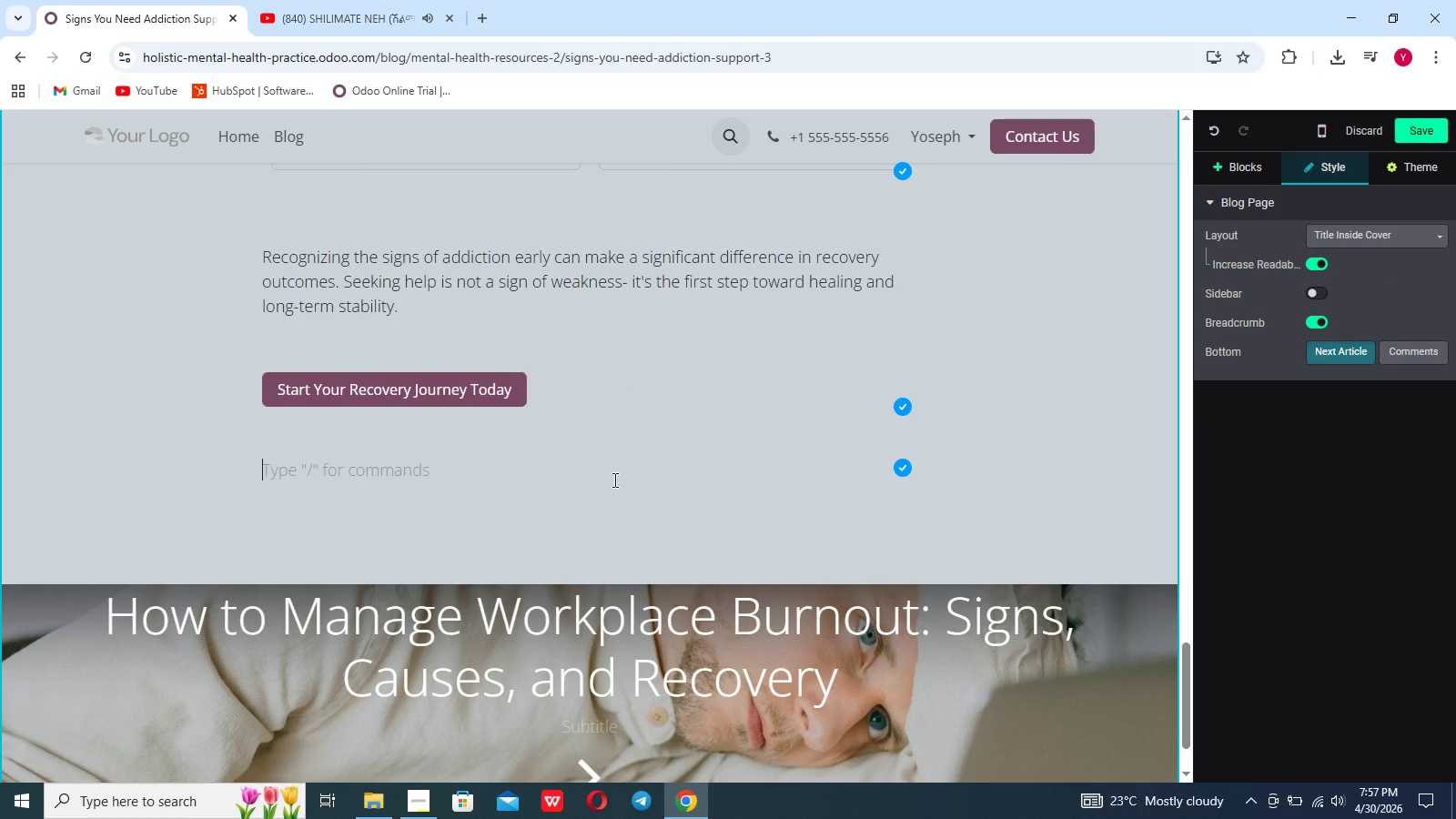 
wait(9.27)
 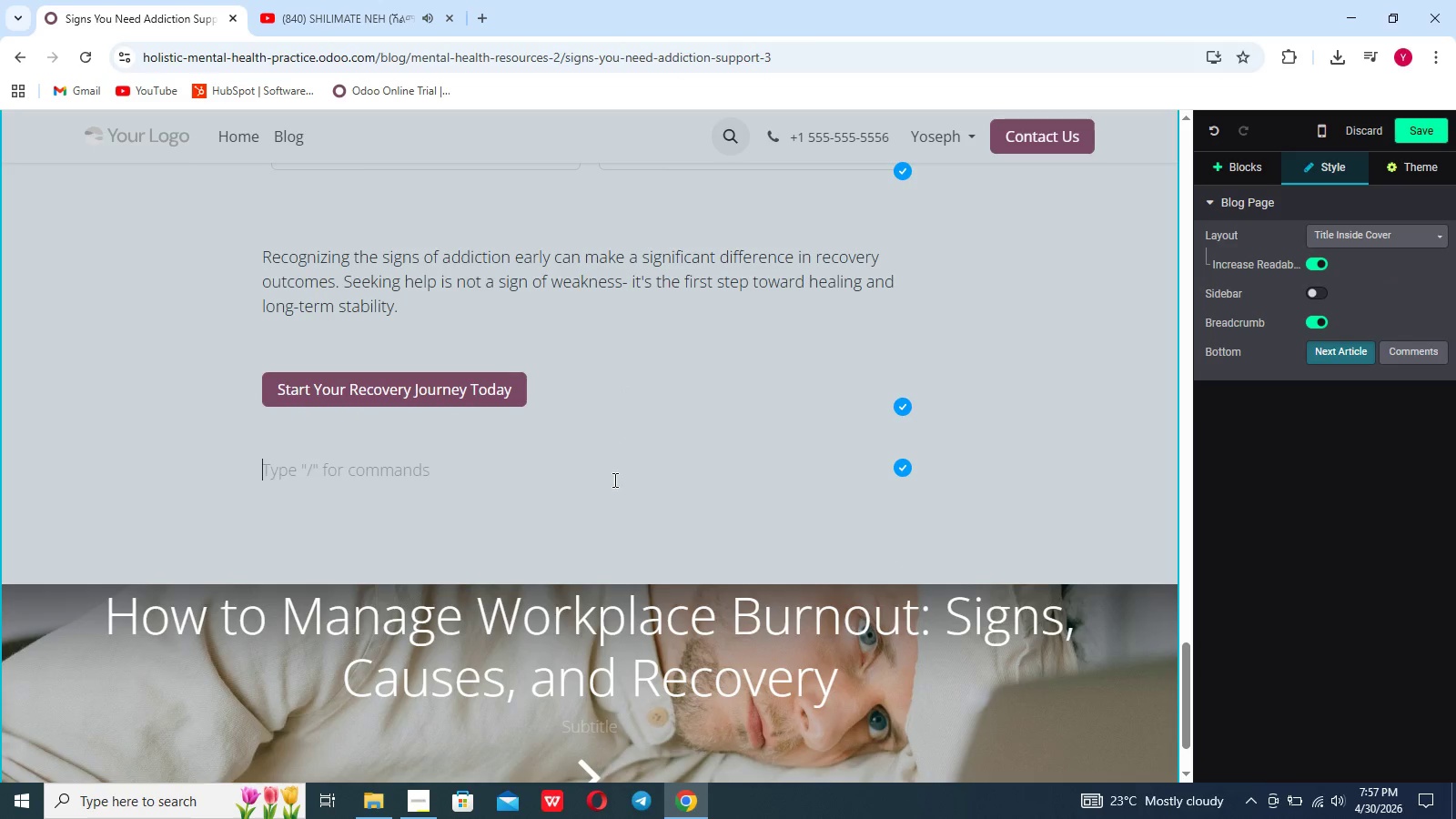 
scroll: coordinate [840, 480], scroll_direction: up, amount: 33.0
 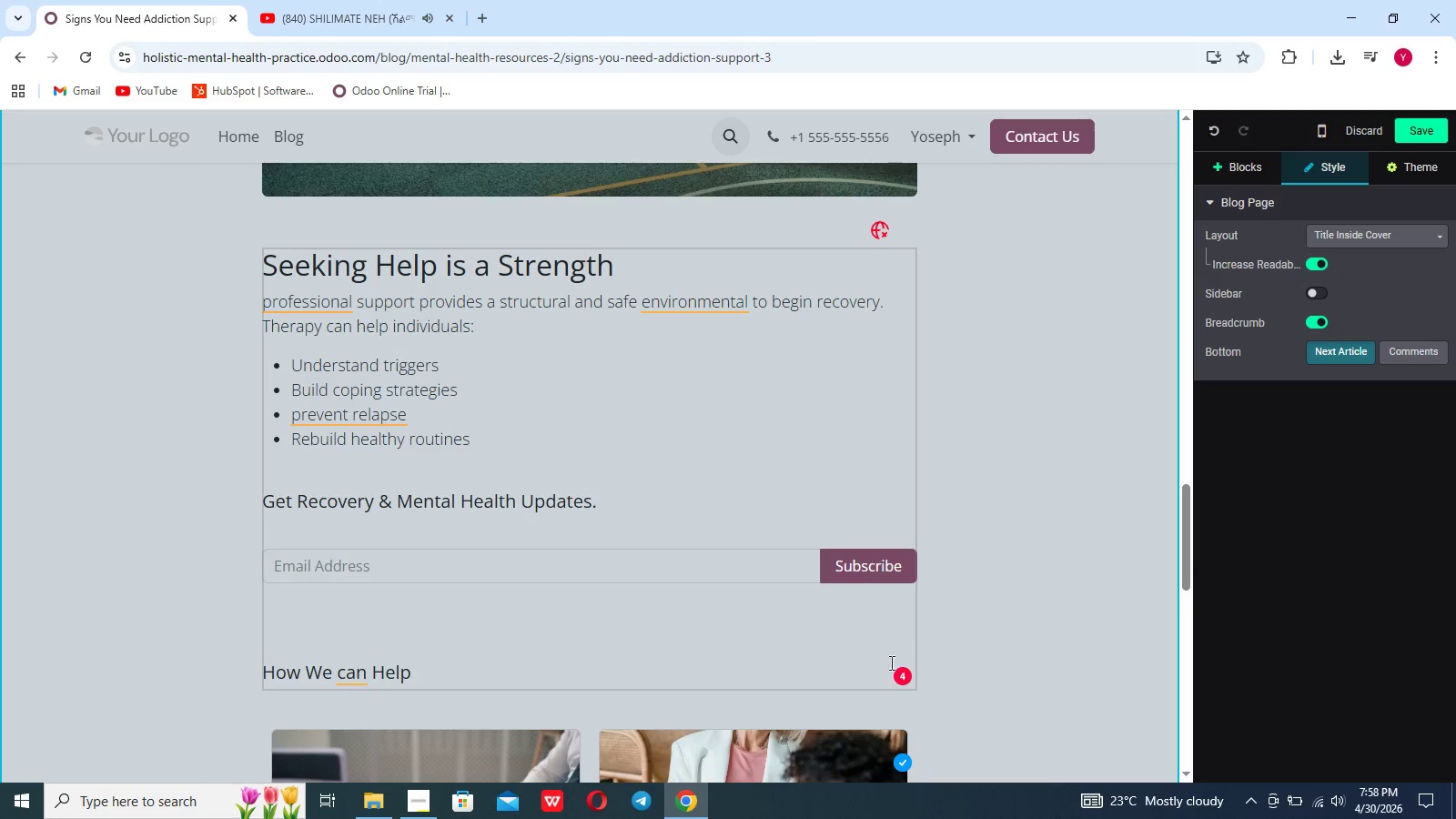 
left_click([906, 680])
 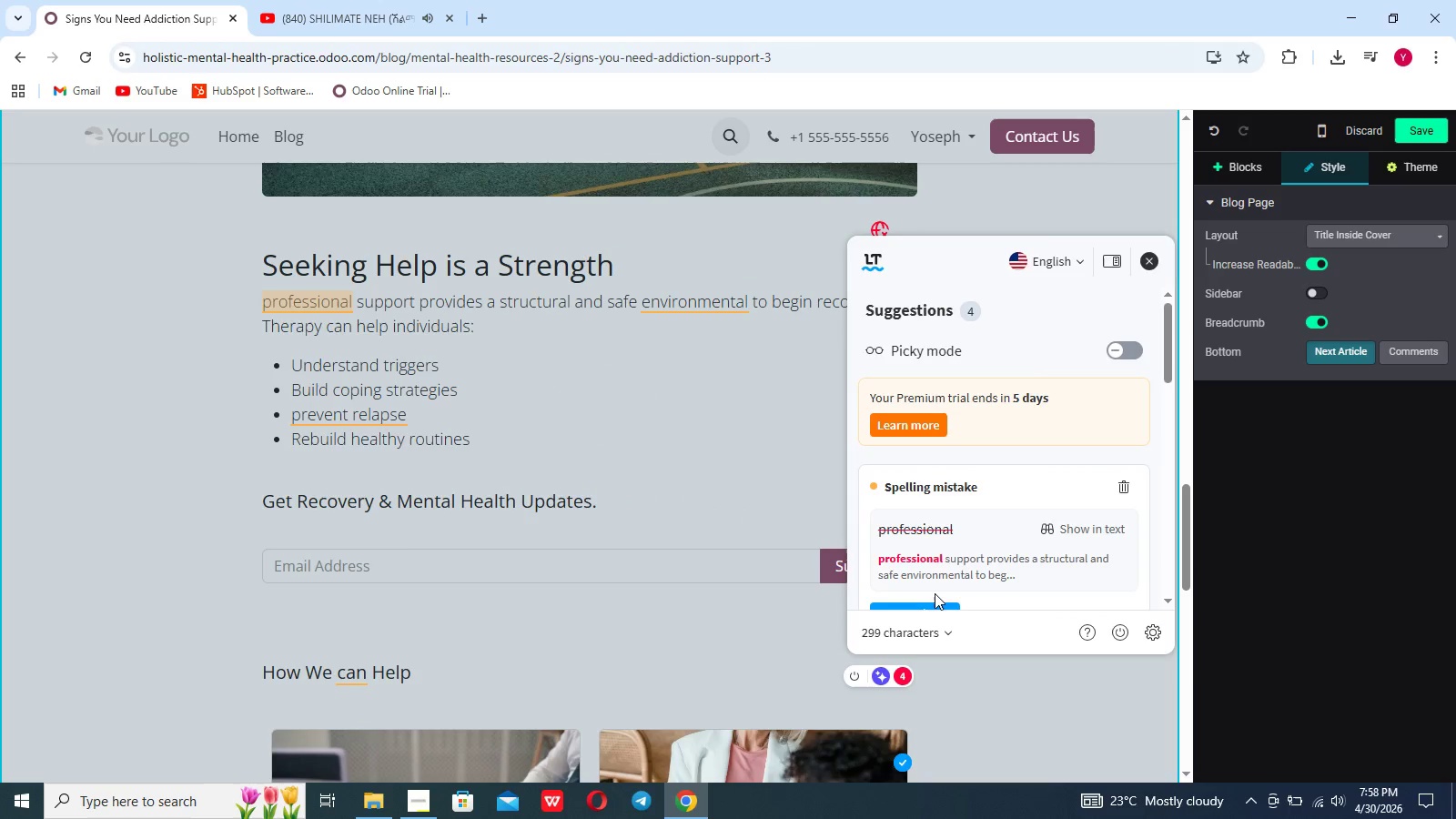 
scroll: coordinate [935, 593], scroll_direction: down, amount: 1.0
 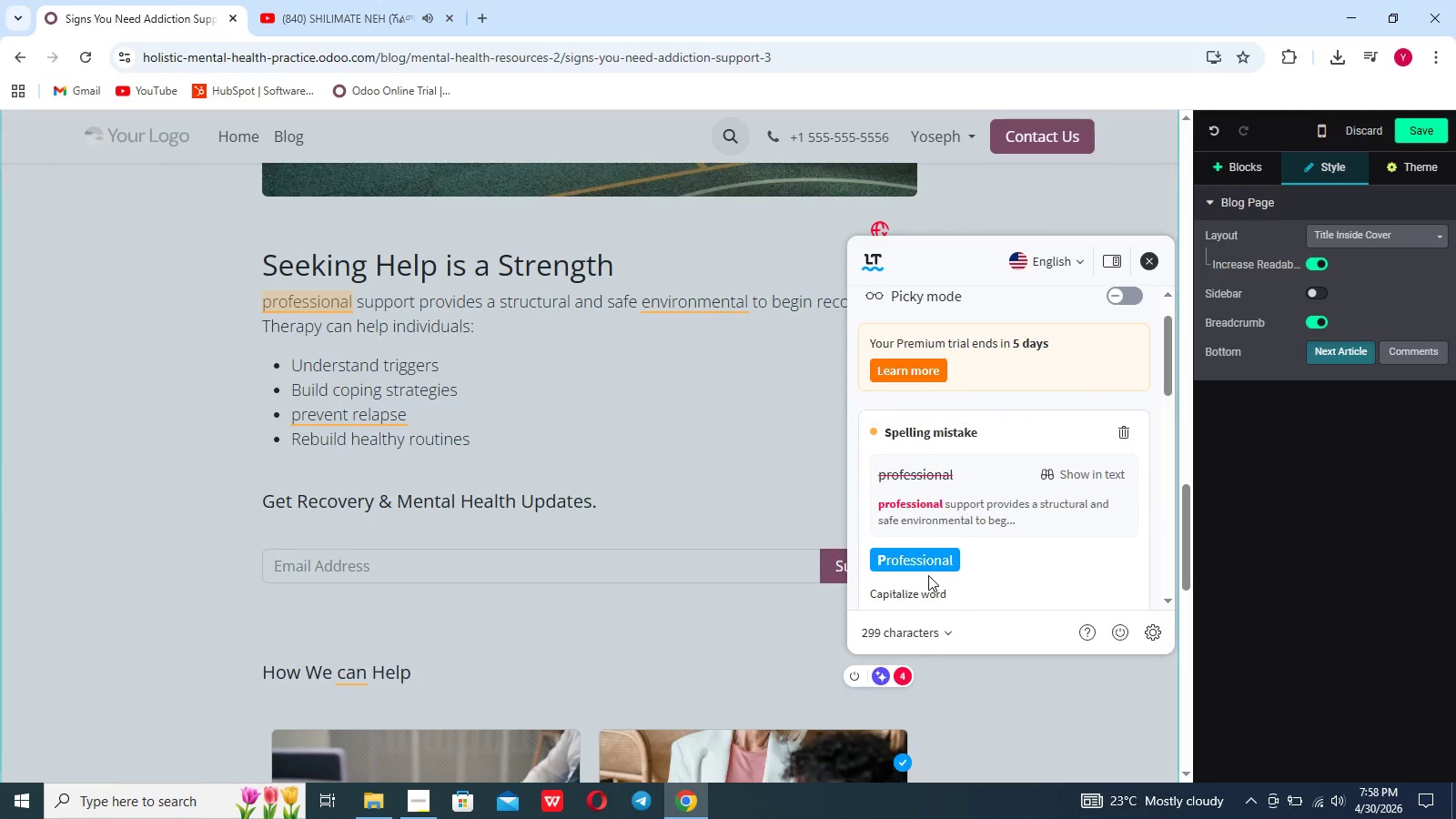 
left_click([927, 571])
 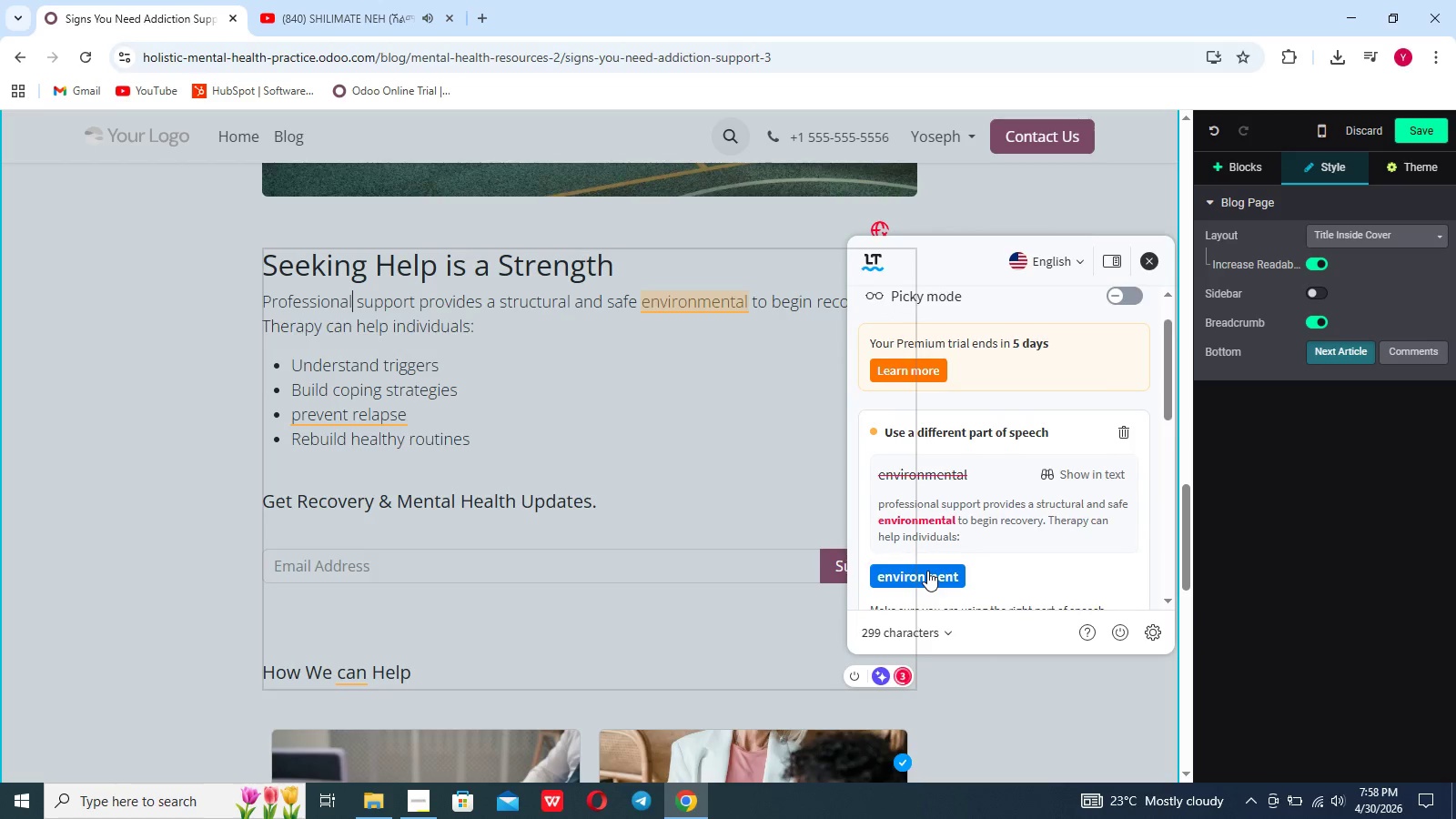 
left_click([925, 574])
 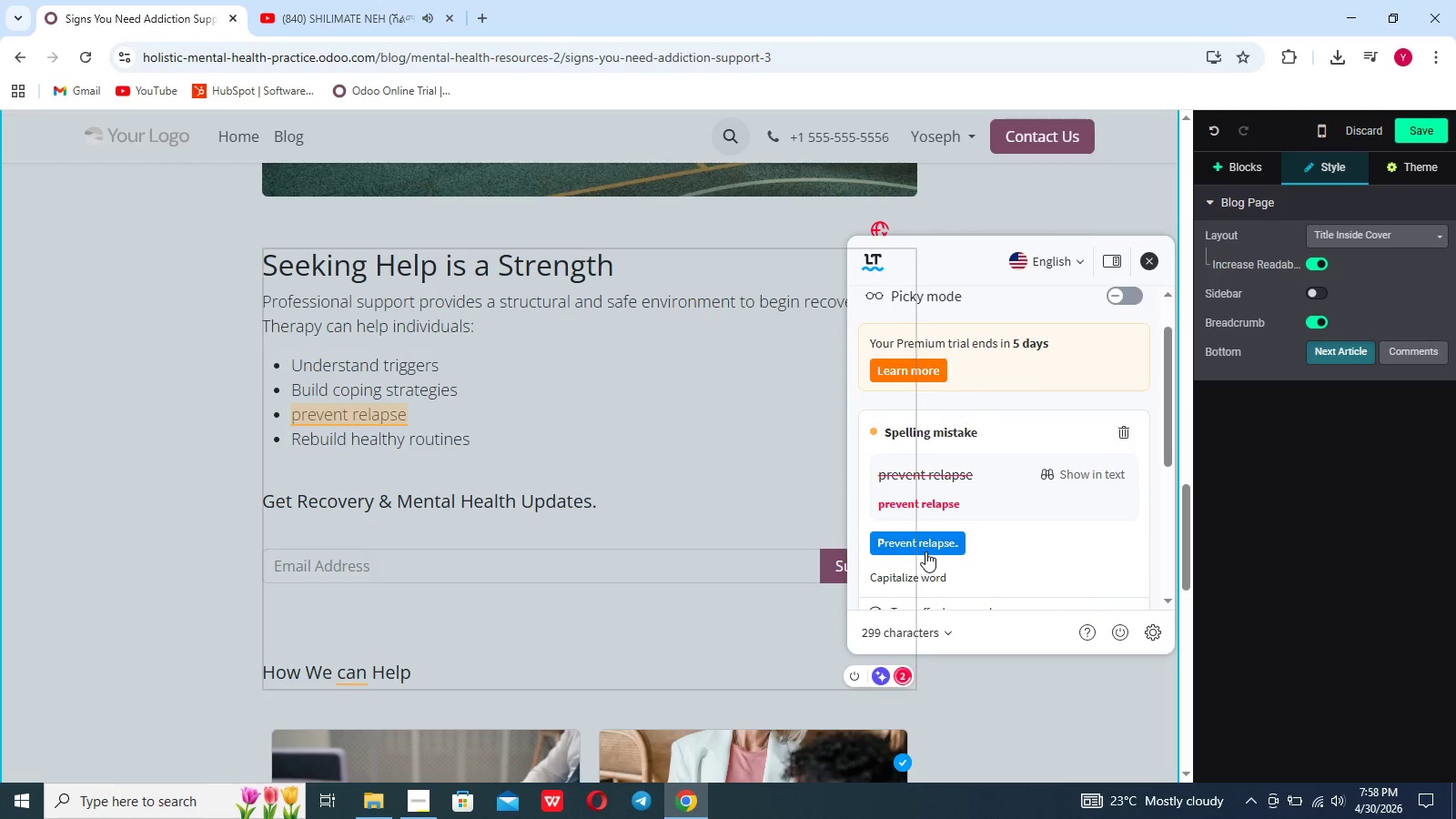 
left_click([925, 548])
 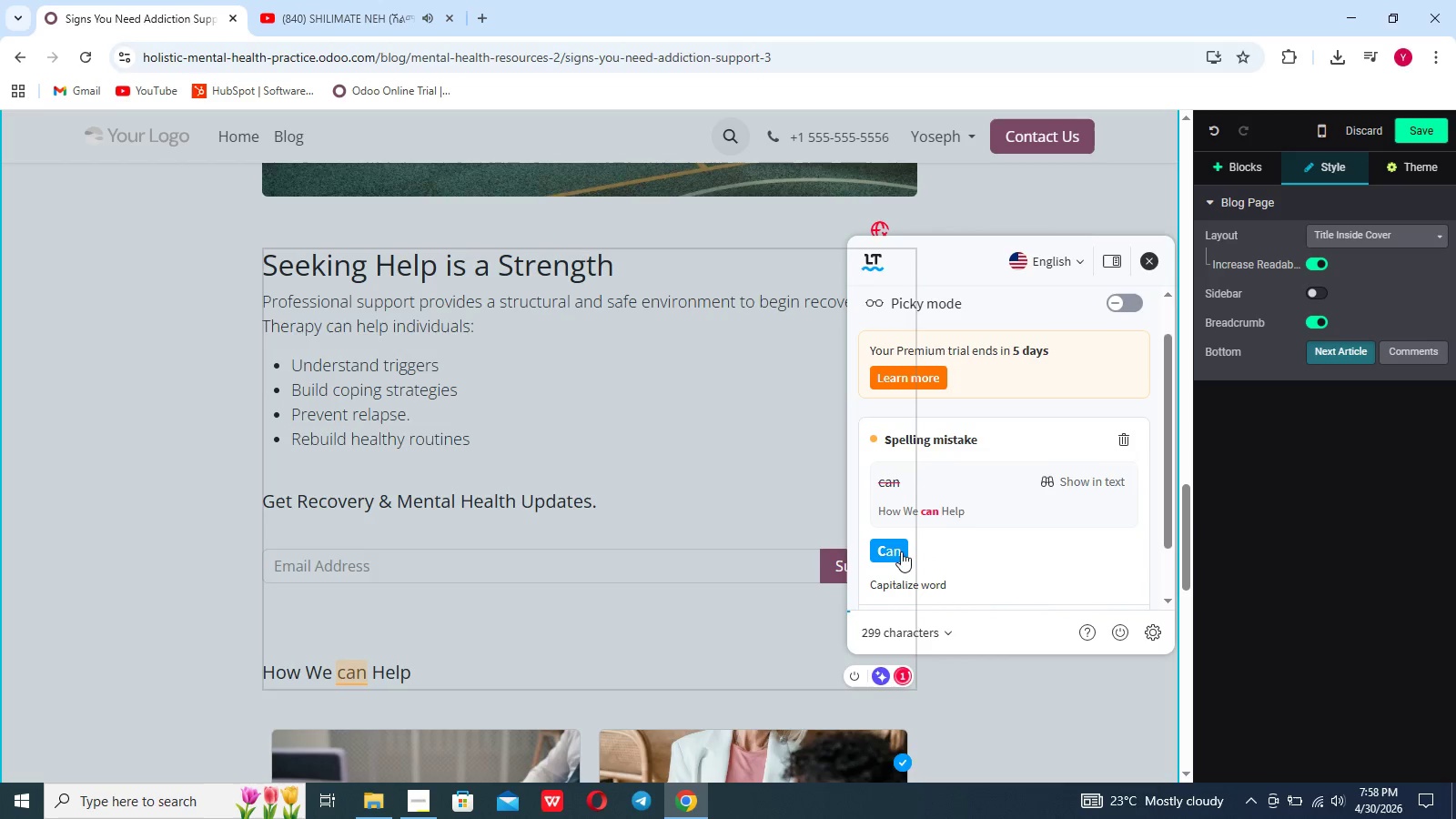 
left_click([886, 552])
 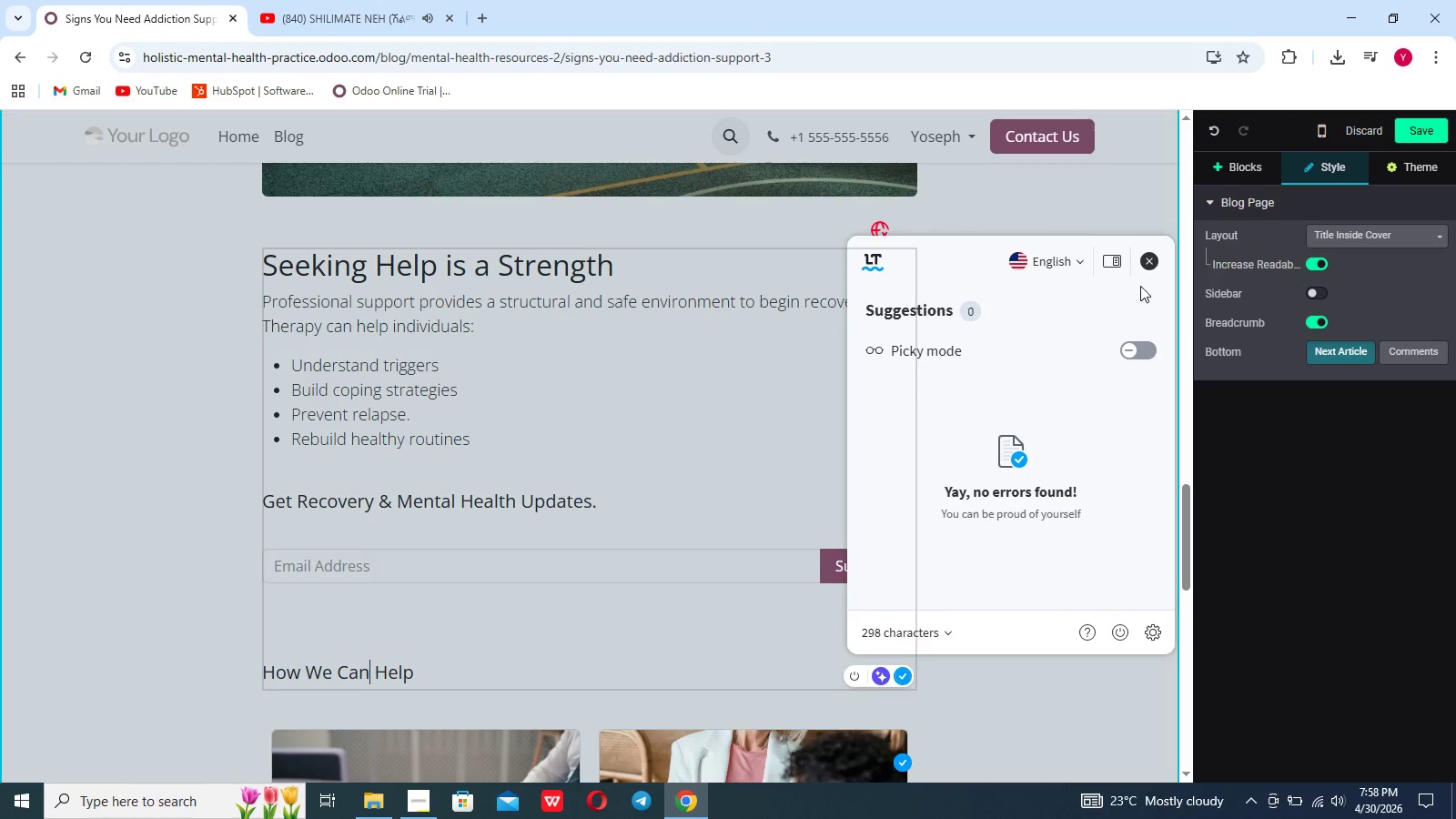 
left_click([1153, 270])
 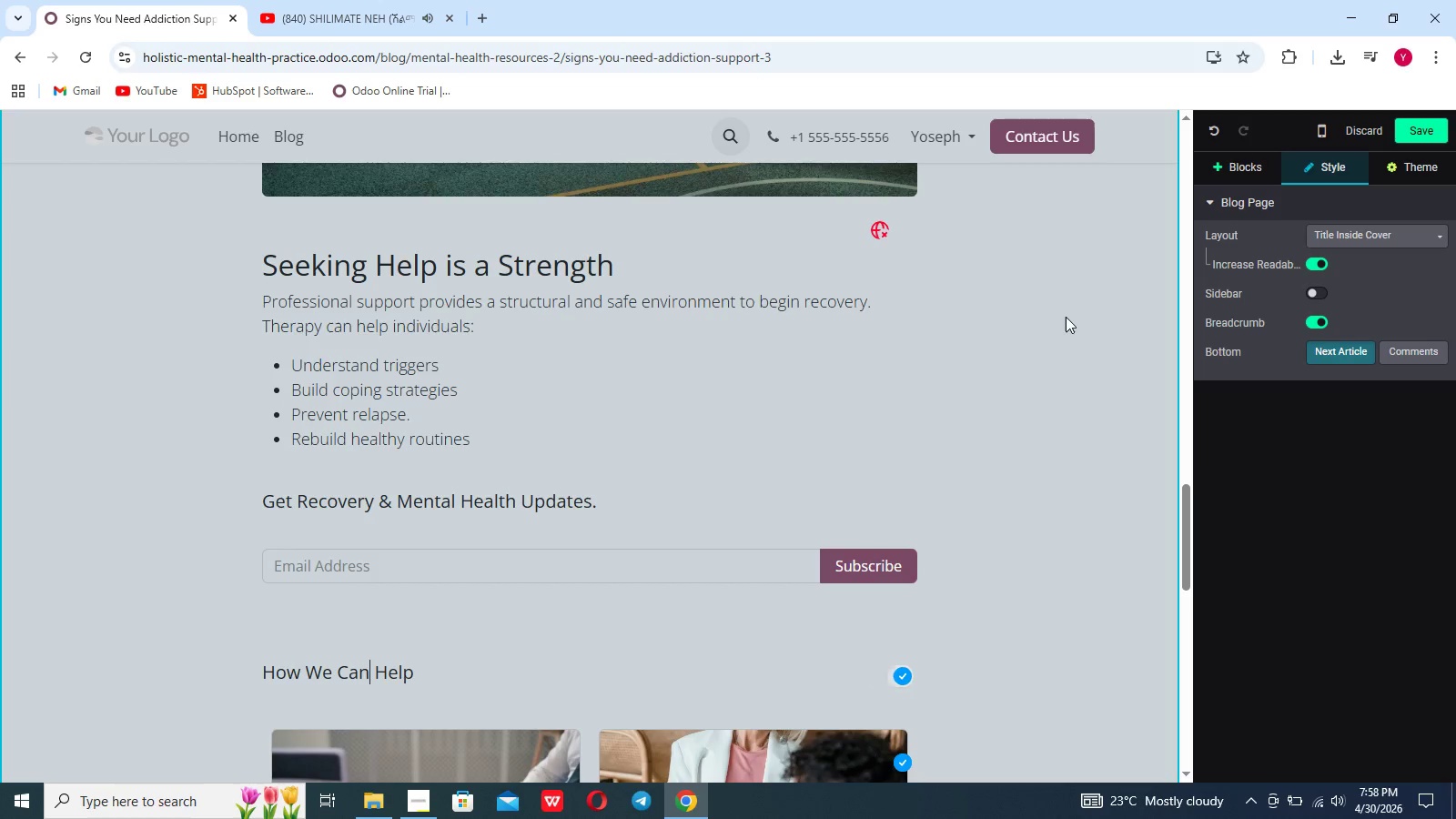 
scroll: coordinate [807, 548], scroll_direction: up, amount: 47.0
 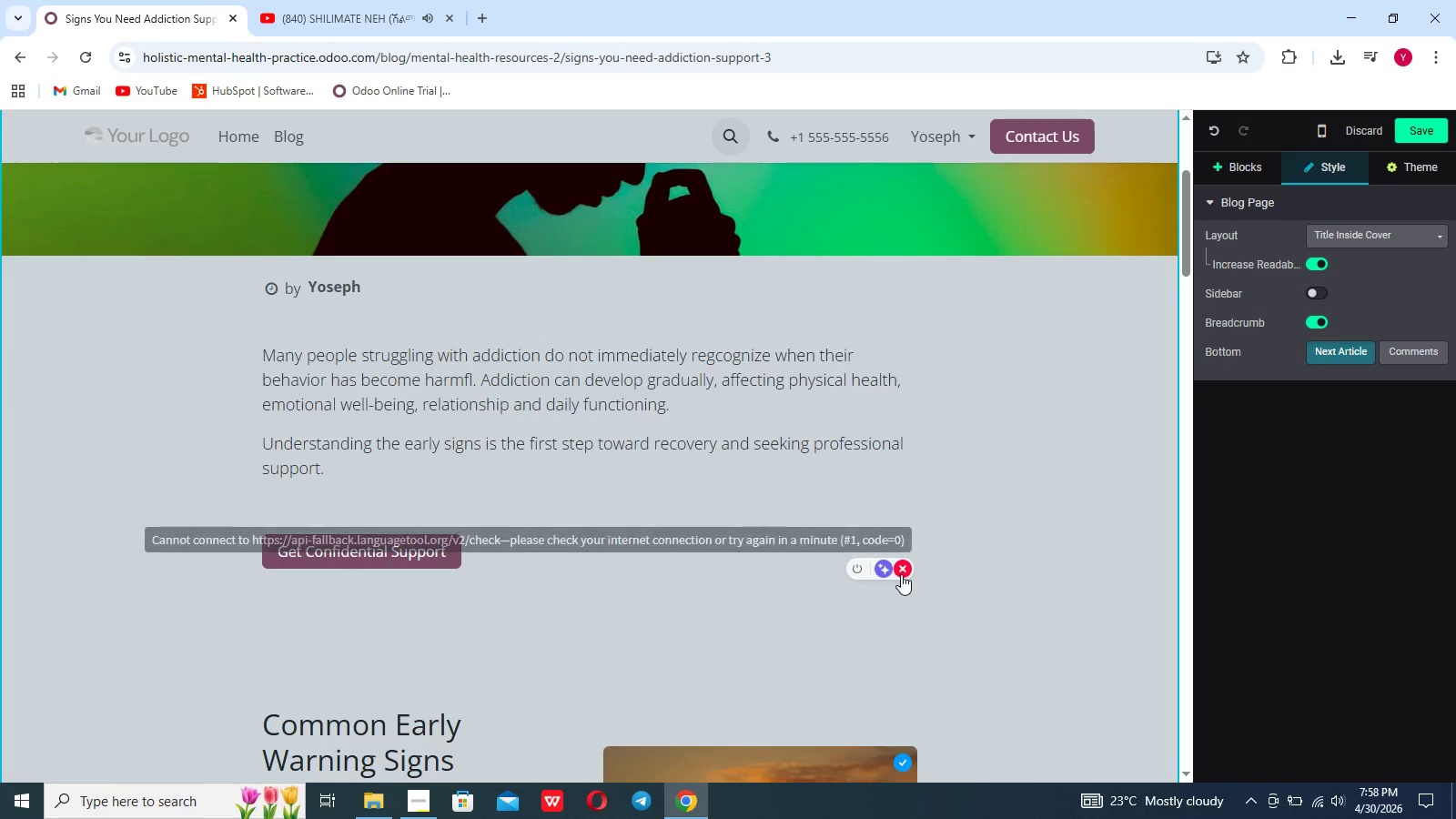 
left_click([903, 571])
 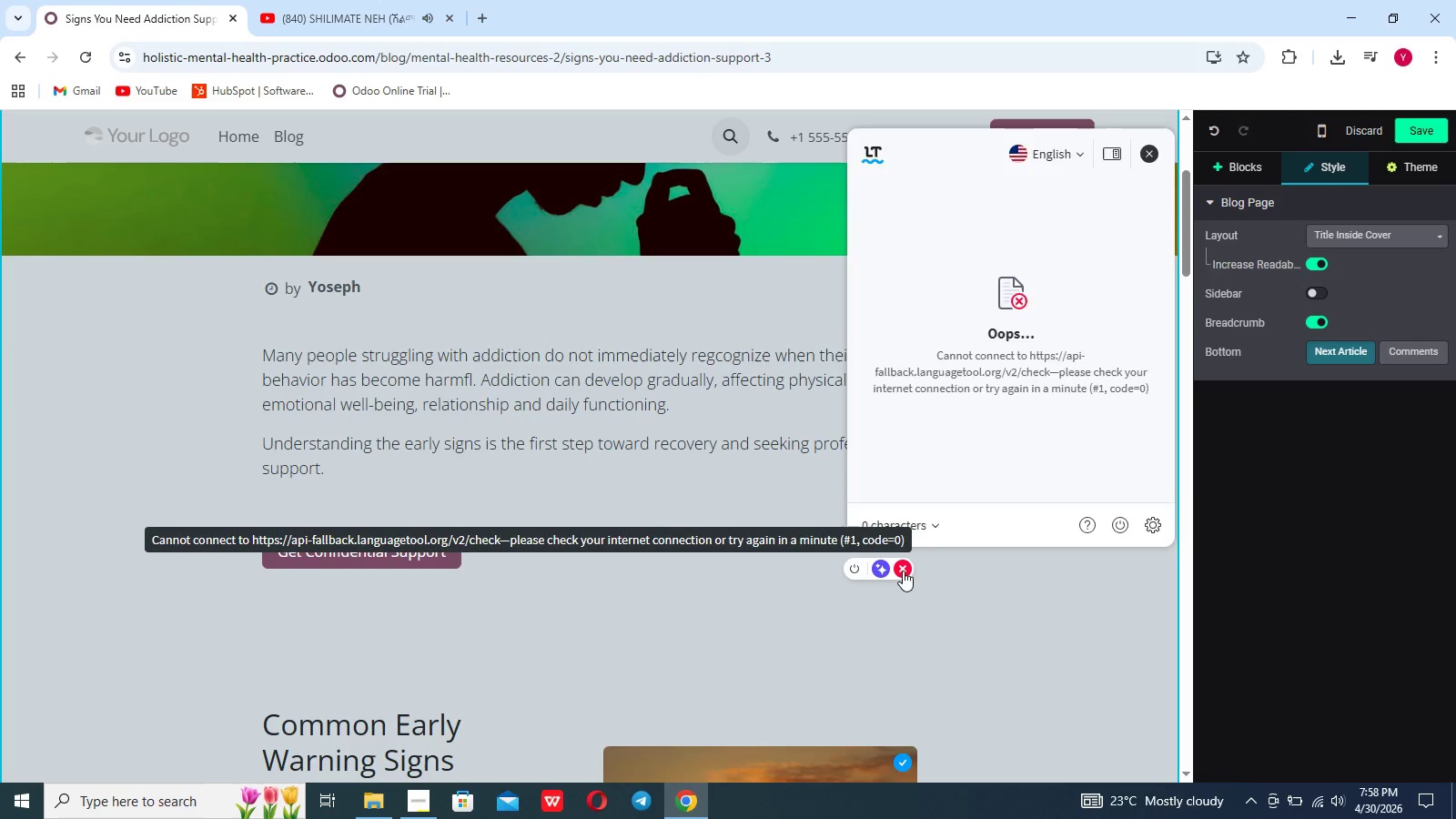 
double_click([903, 571])
 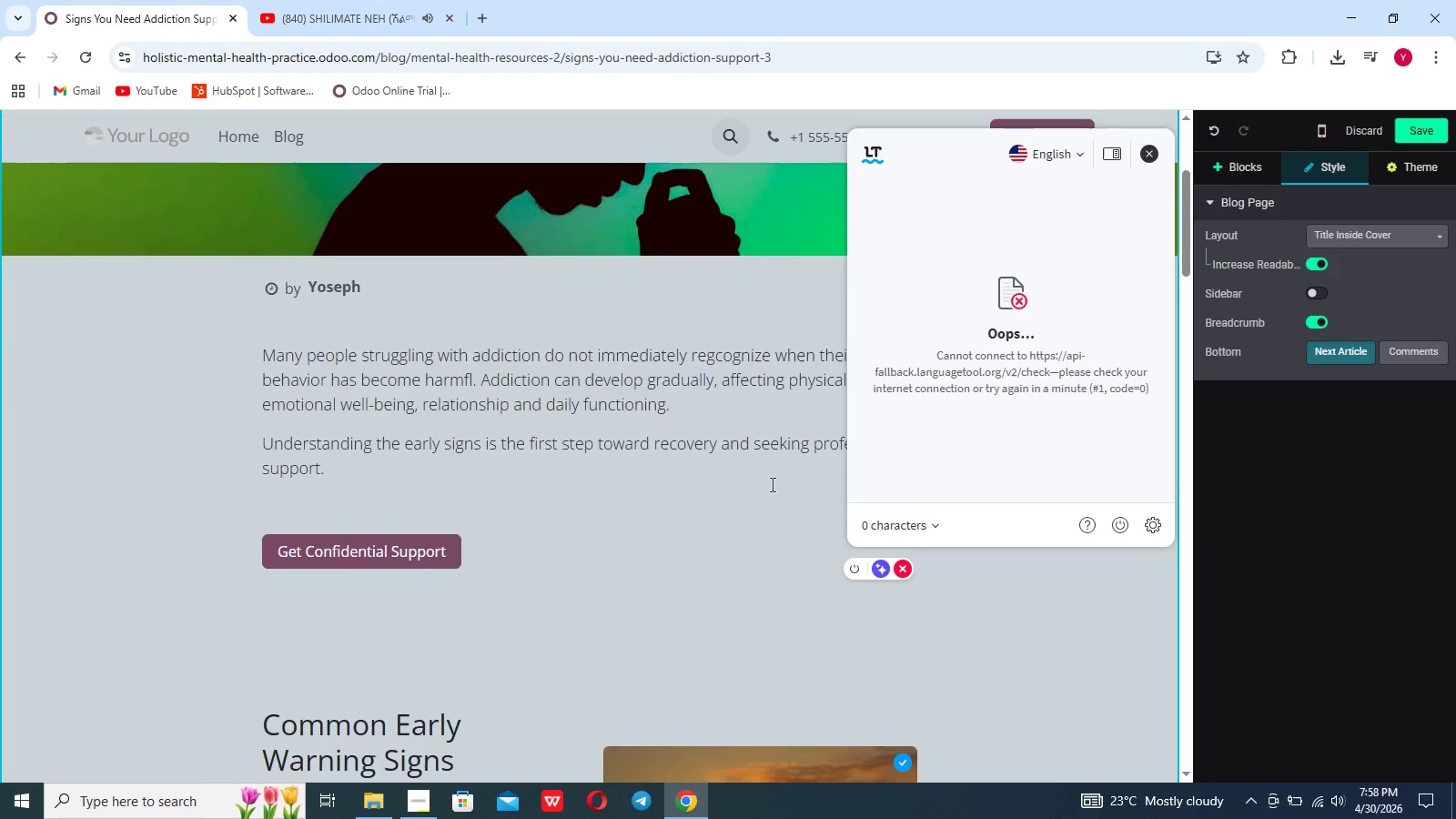 
left_click([713, 441])
 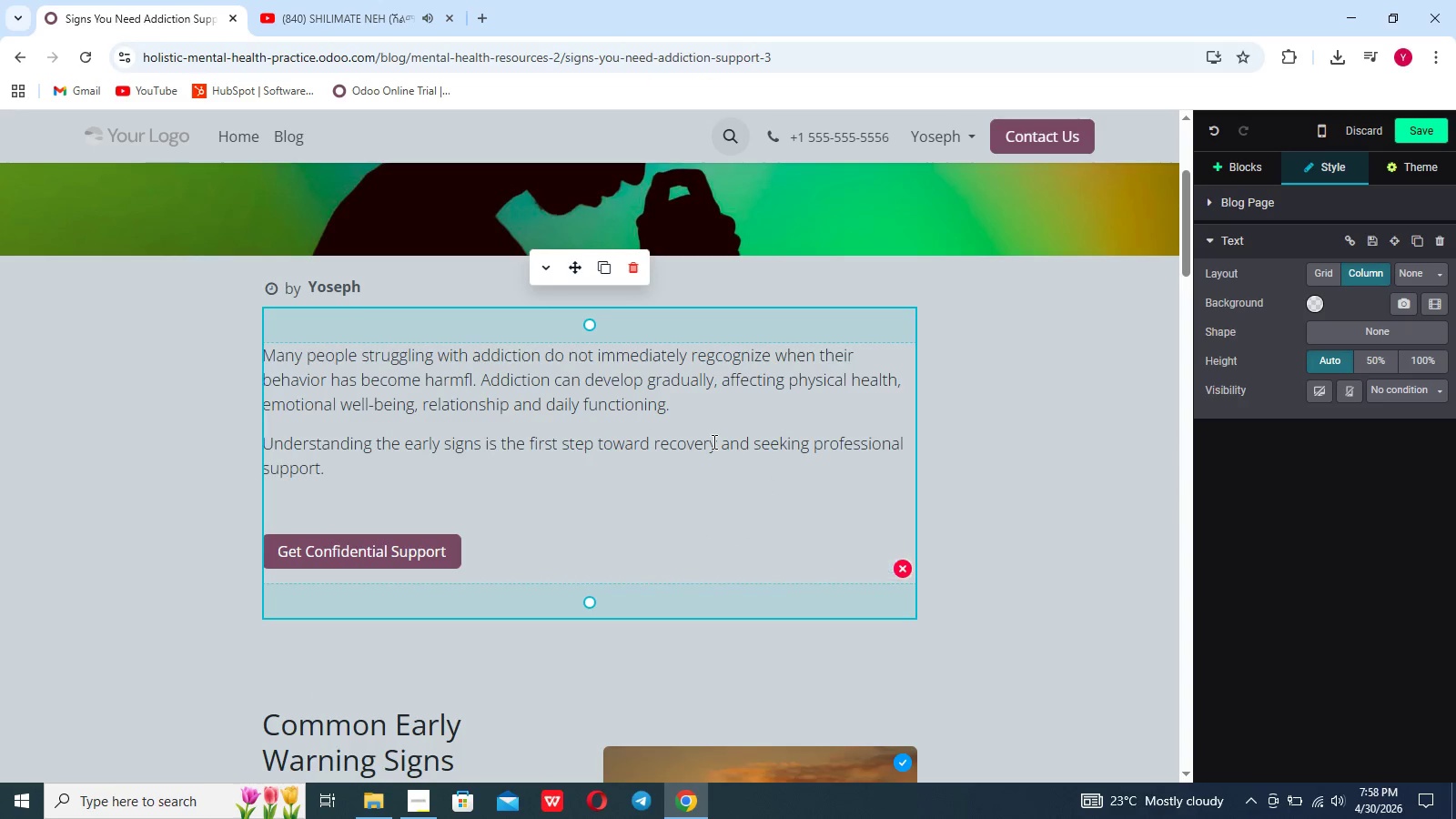 
left_click([630, 411])
 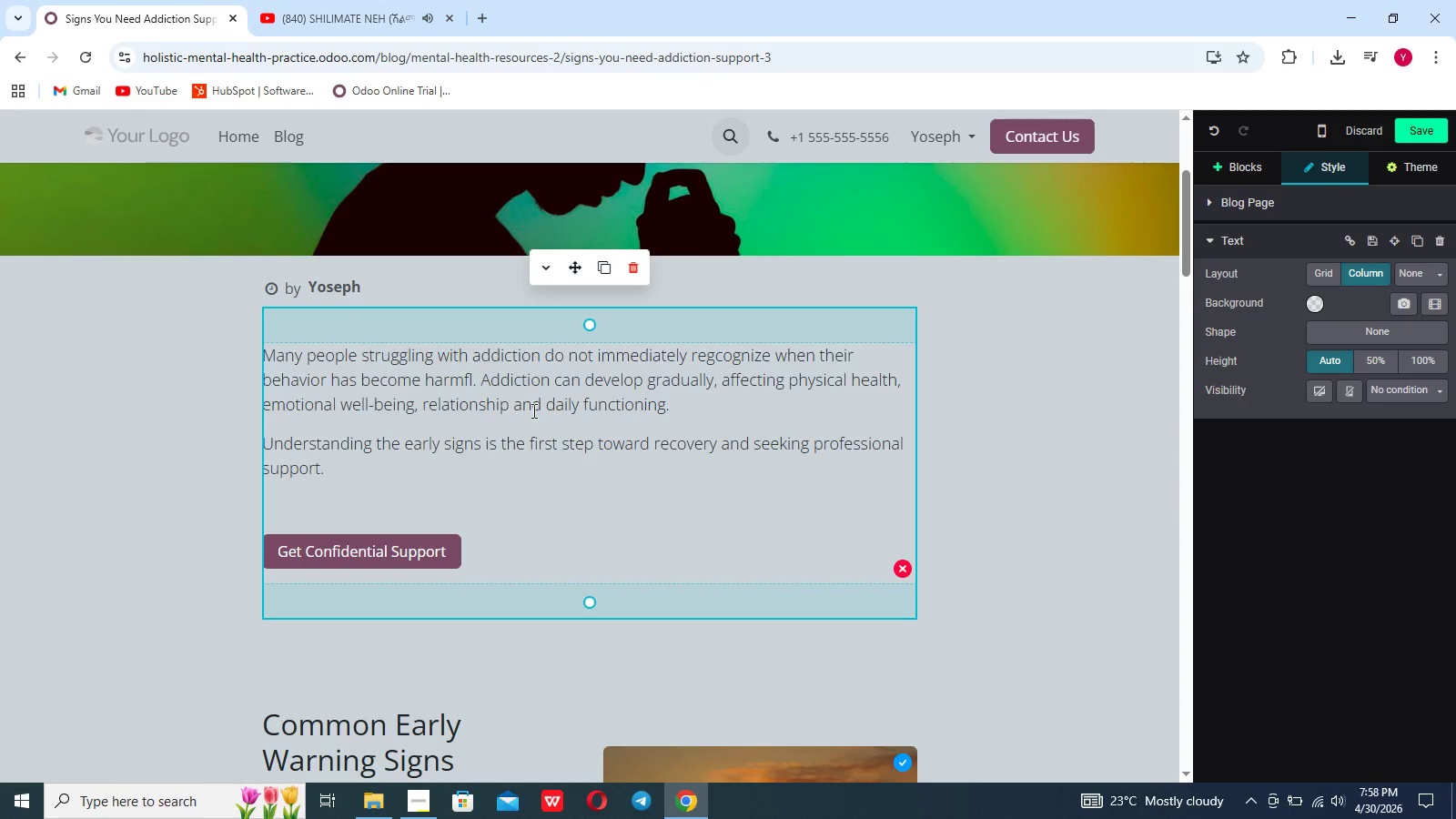 
left_click([527, 410])
 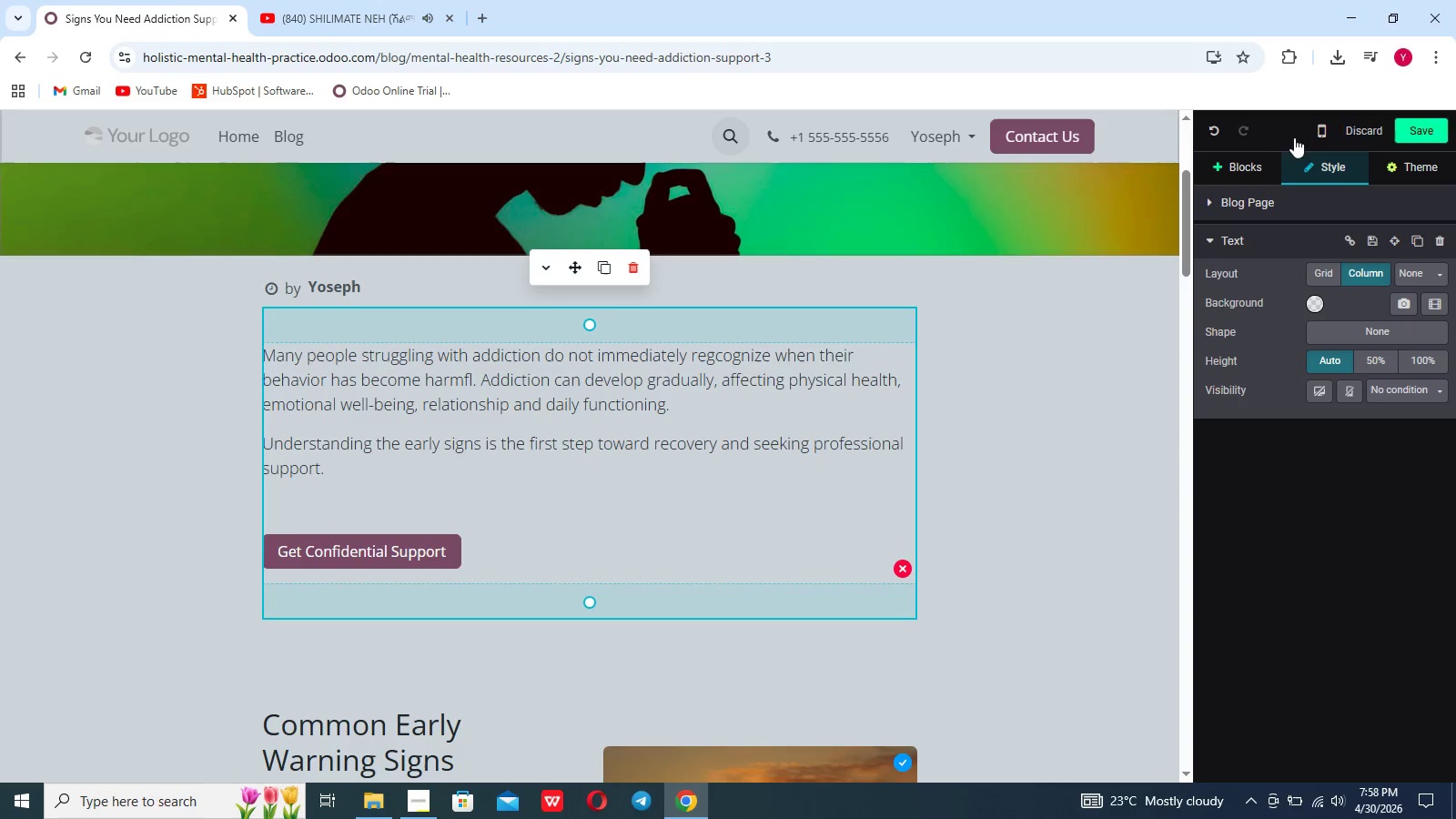 
left_click([1430, 129])
 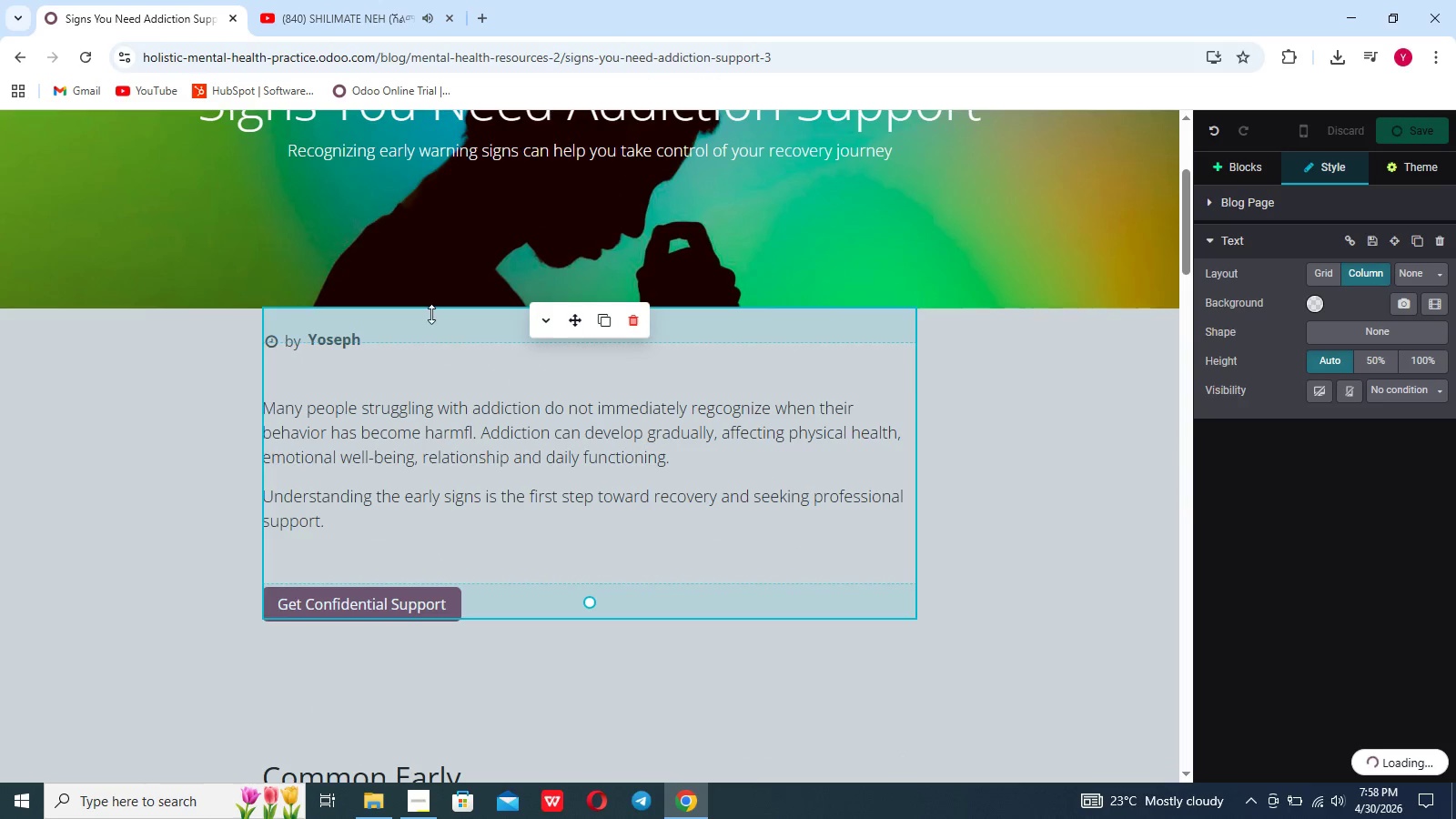 
scroll: coordinate [431, 314], scroll_direction: up, amount: 25.0
 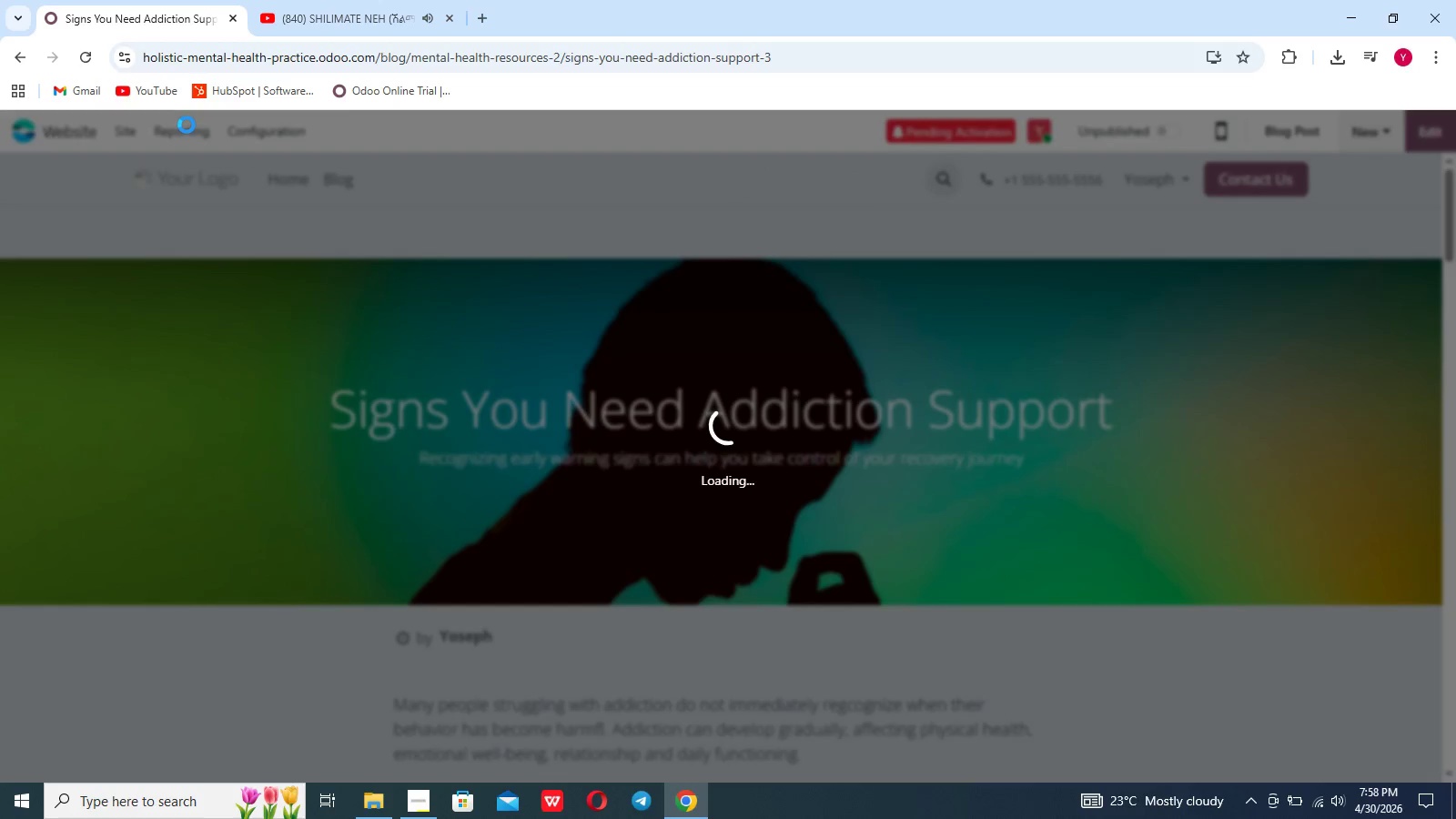 
wait(5.6)
 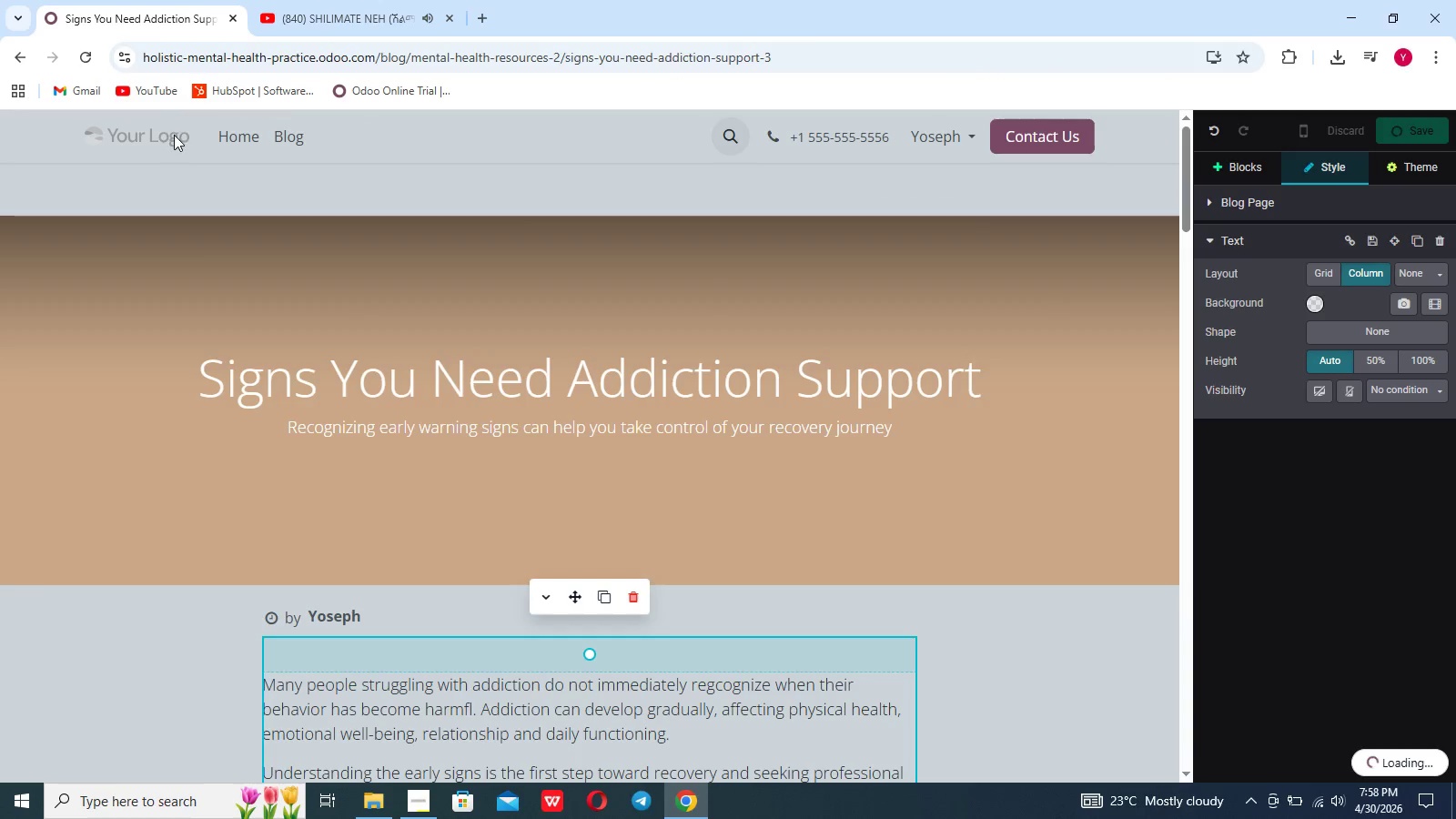 
left_click([129, 129])
 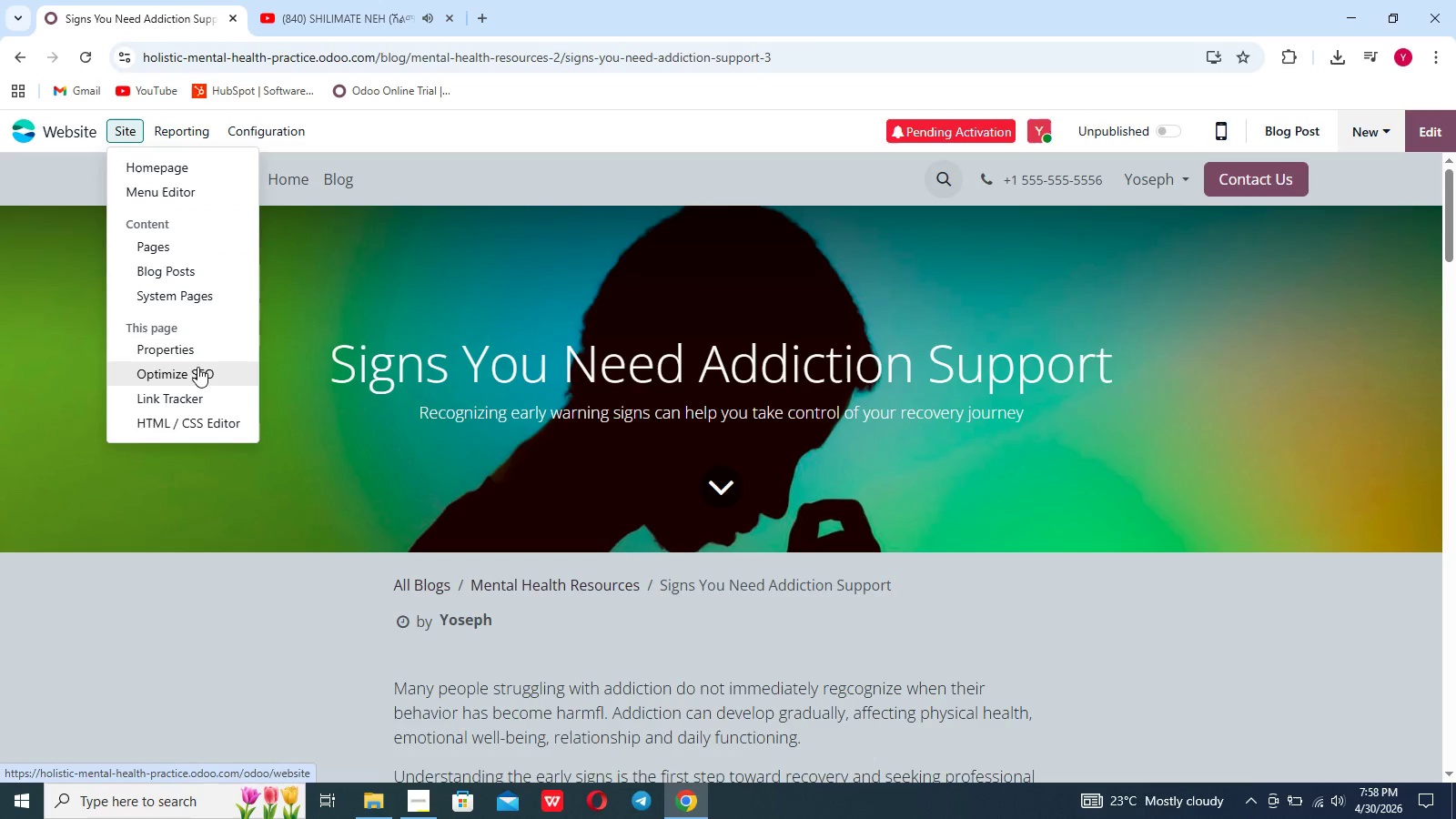 
left_click([197, 369])
 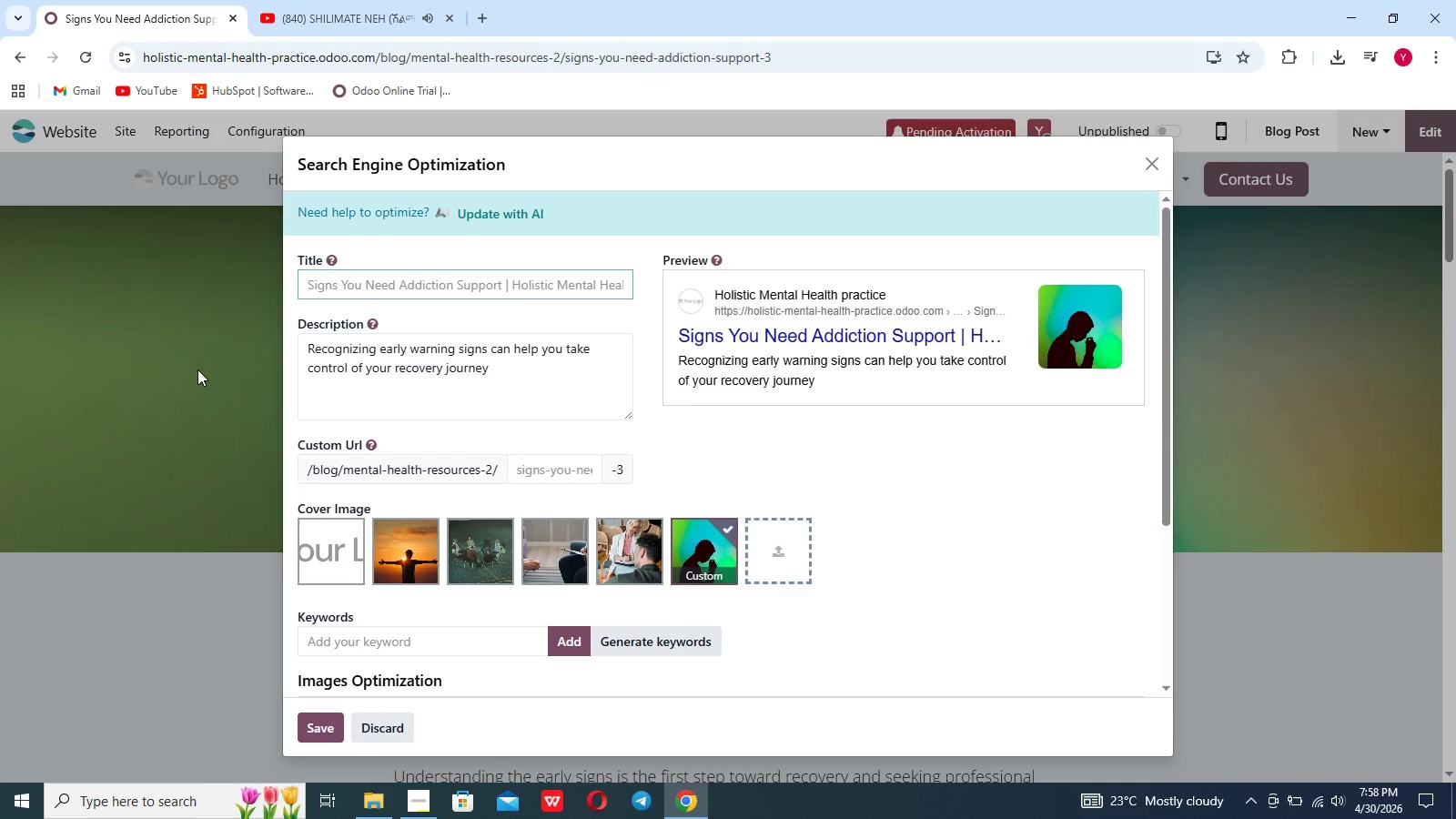 
wait(8.89)
 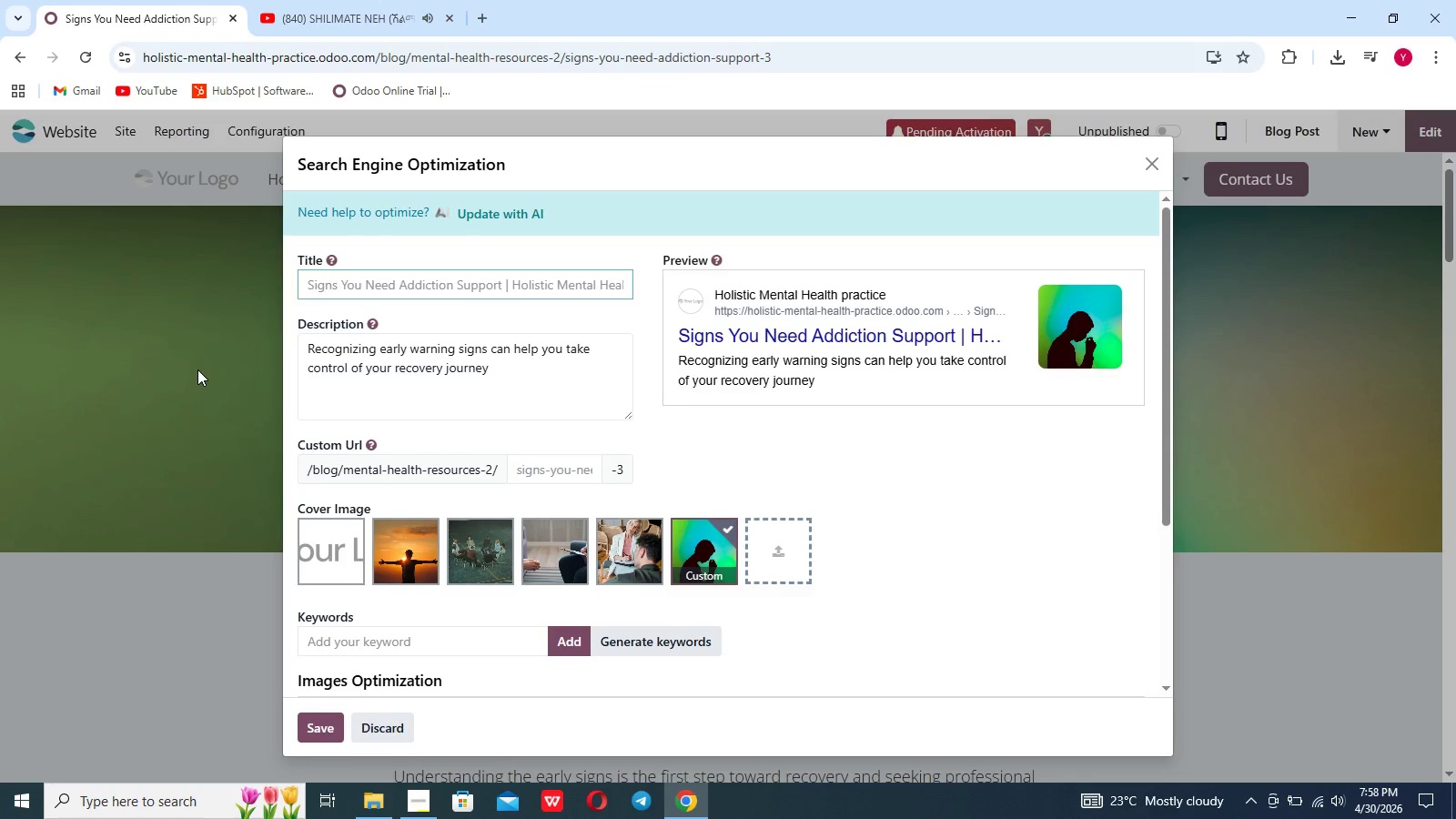 
type(Addicy)
key(Backspace)
type(tion support signs)
 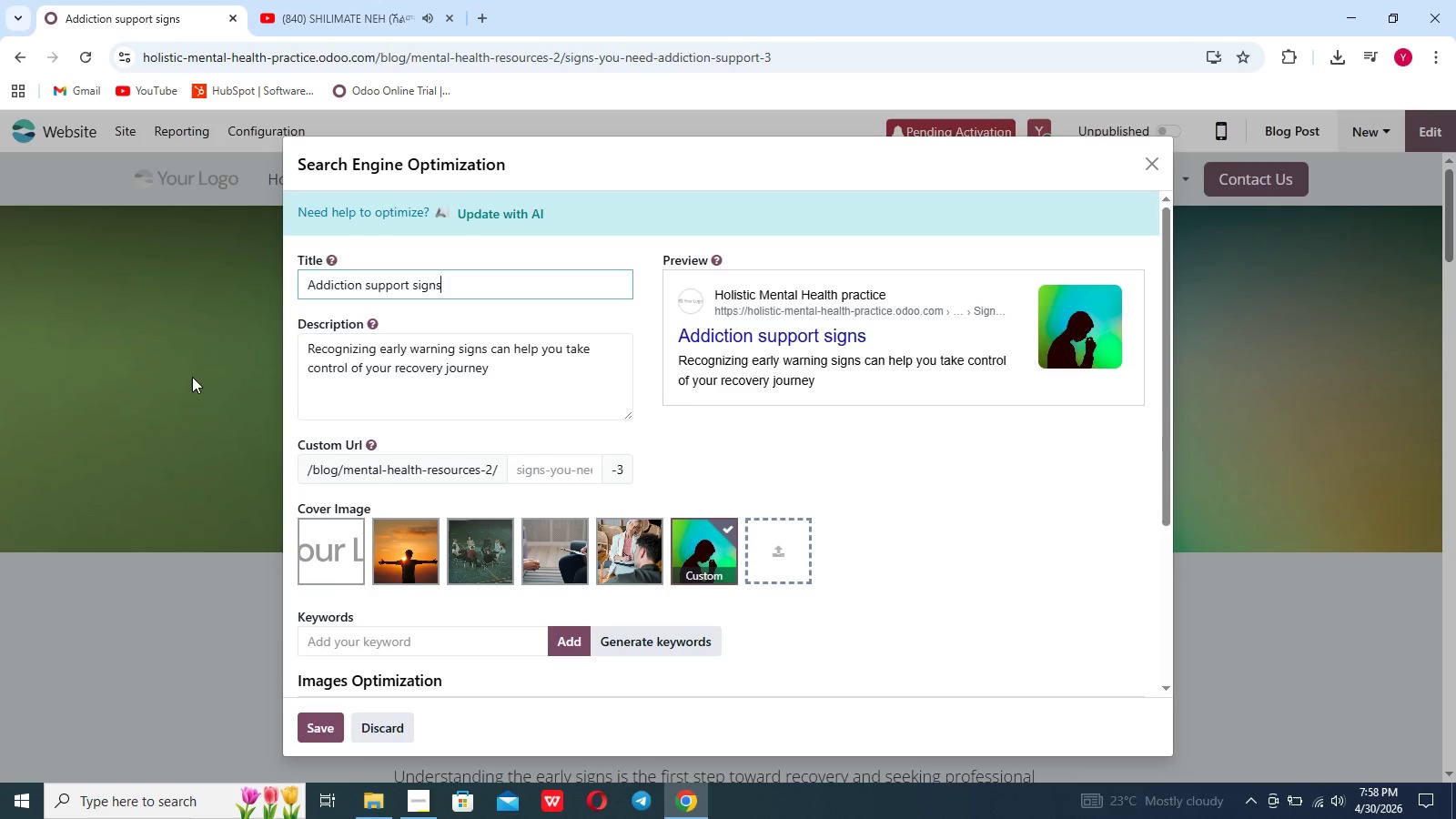 
type(:When to seek Professional Help)
 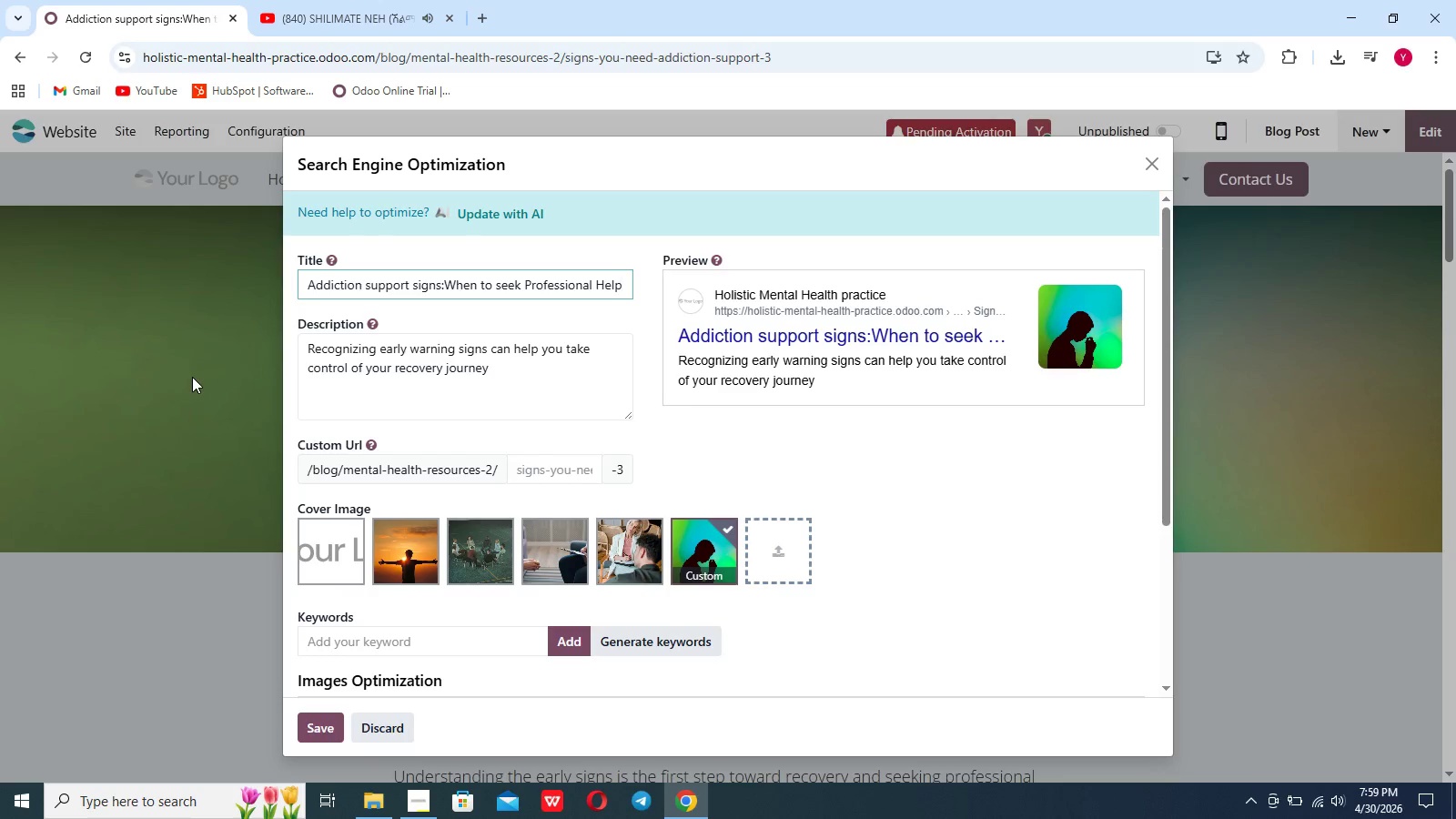 
left_click_drag(start_coordinate=[492, 379], to_coordinate=[290, 326])
 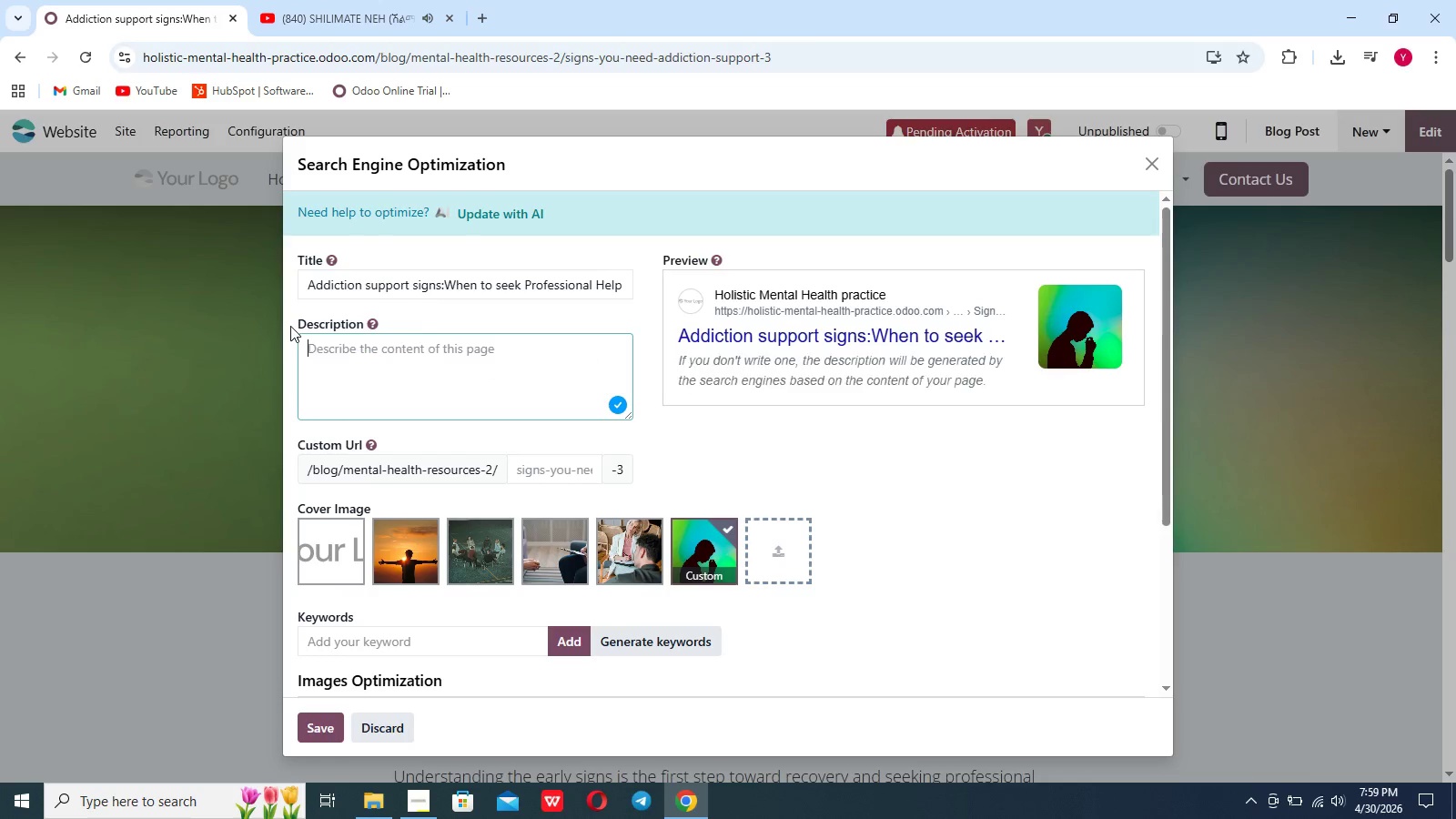 
key(Backspace)
type(Learn the early signs of addiction and when to seek professional support)
 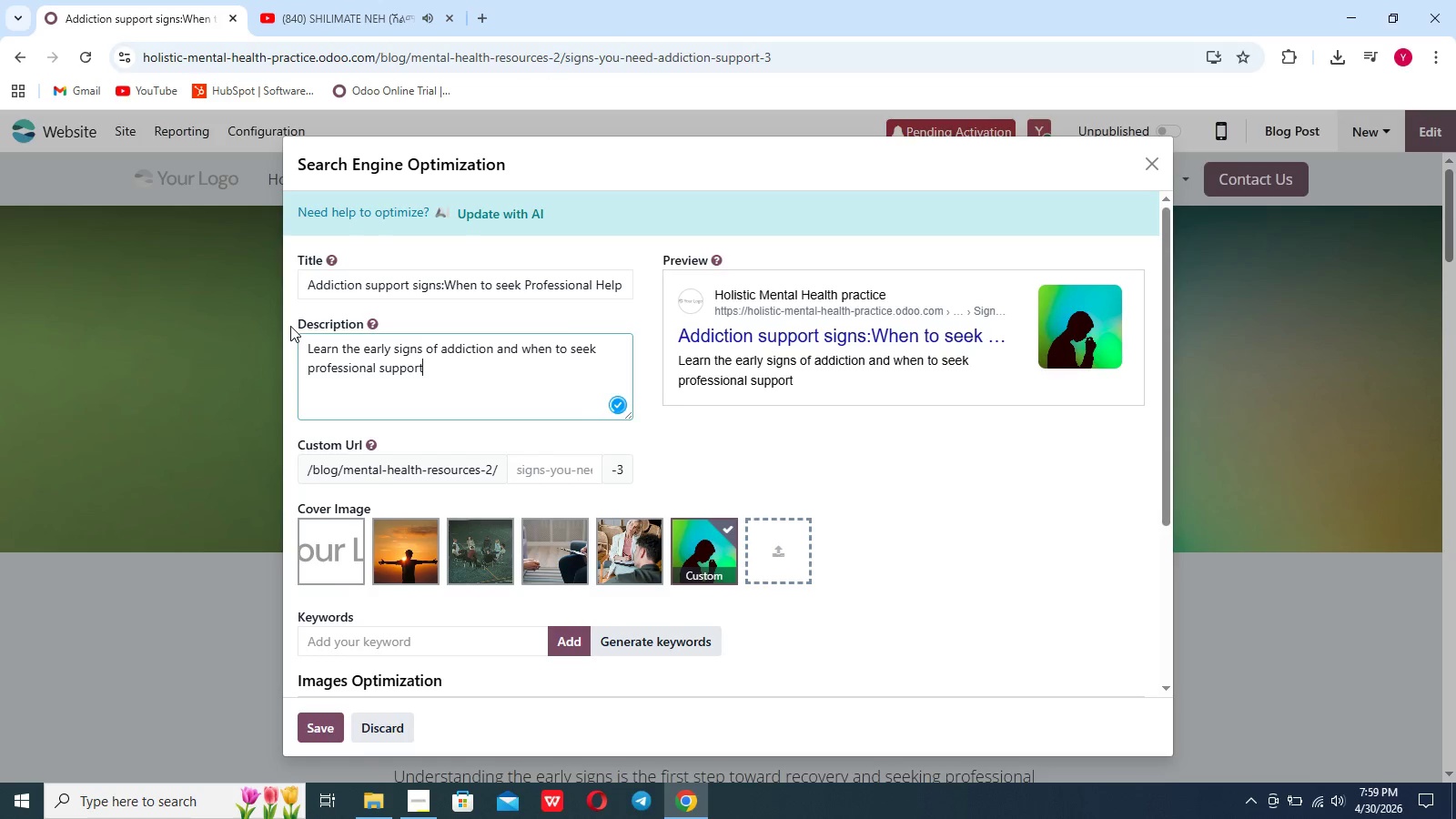 
left_click([290, 326])
 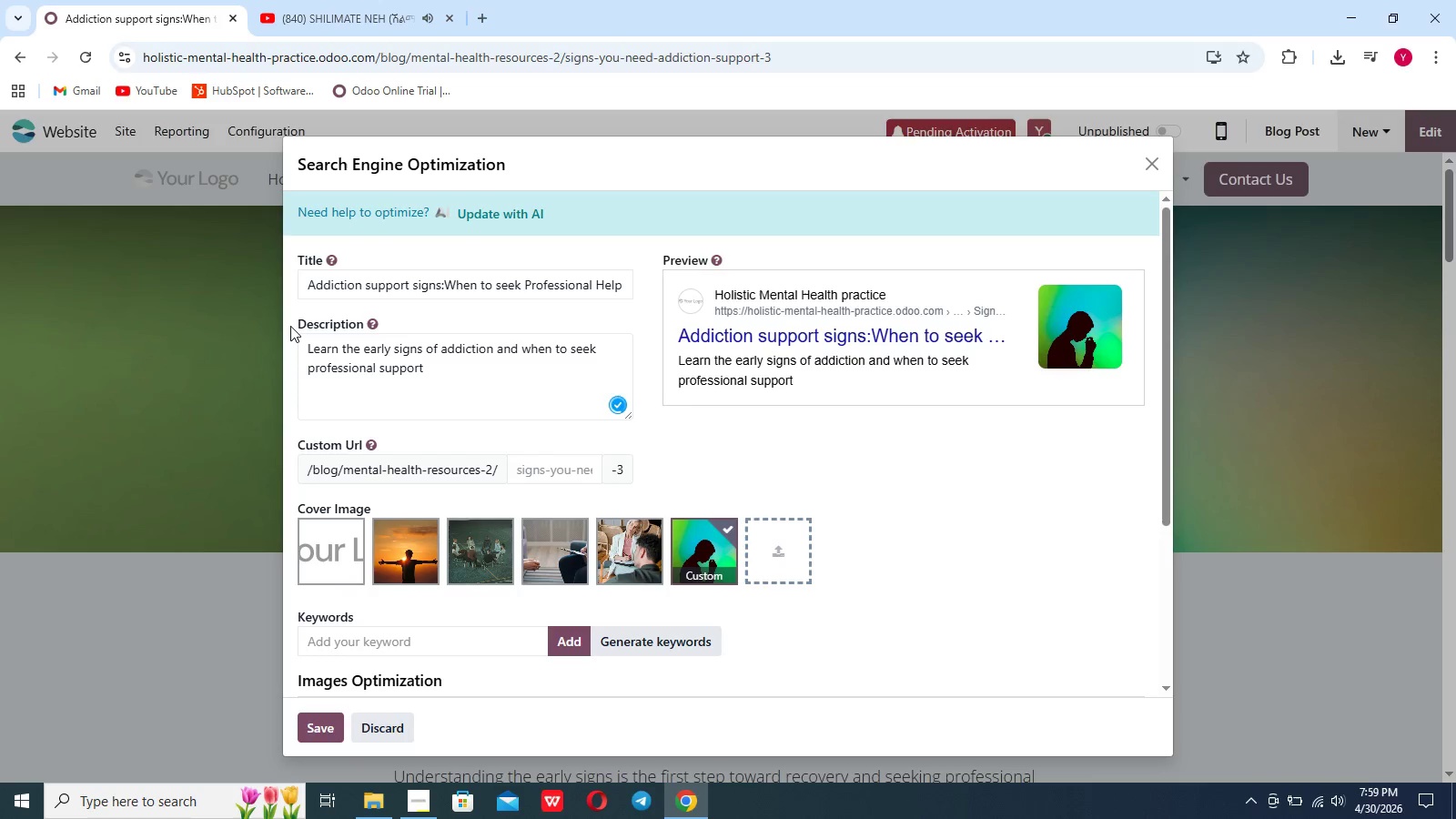 
type(.Discover )
 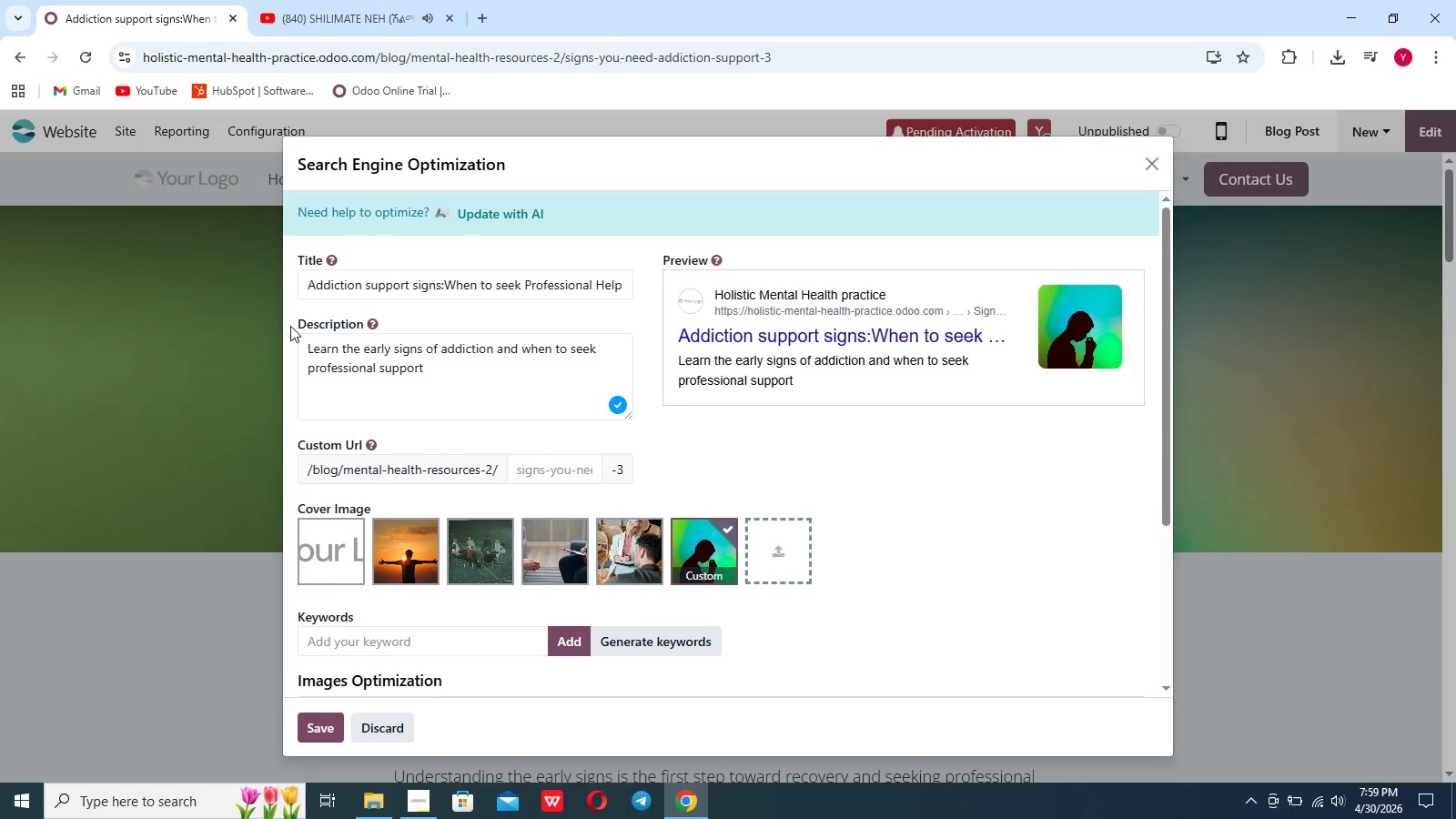 
left_click([433, 360])
 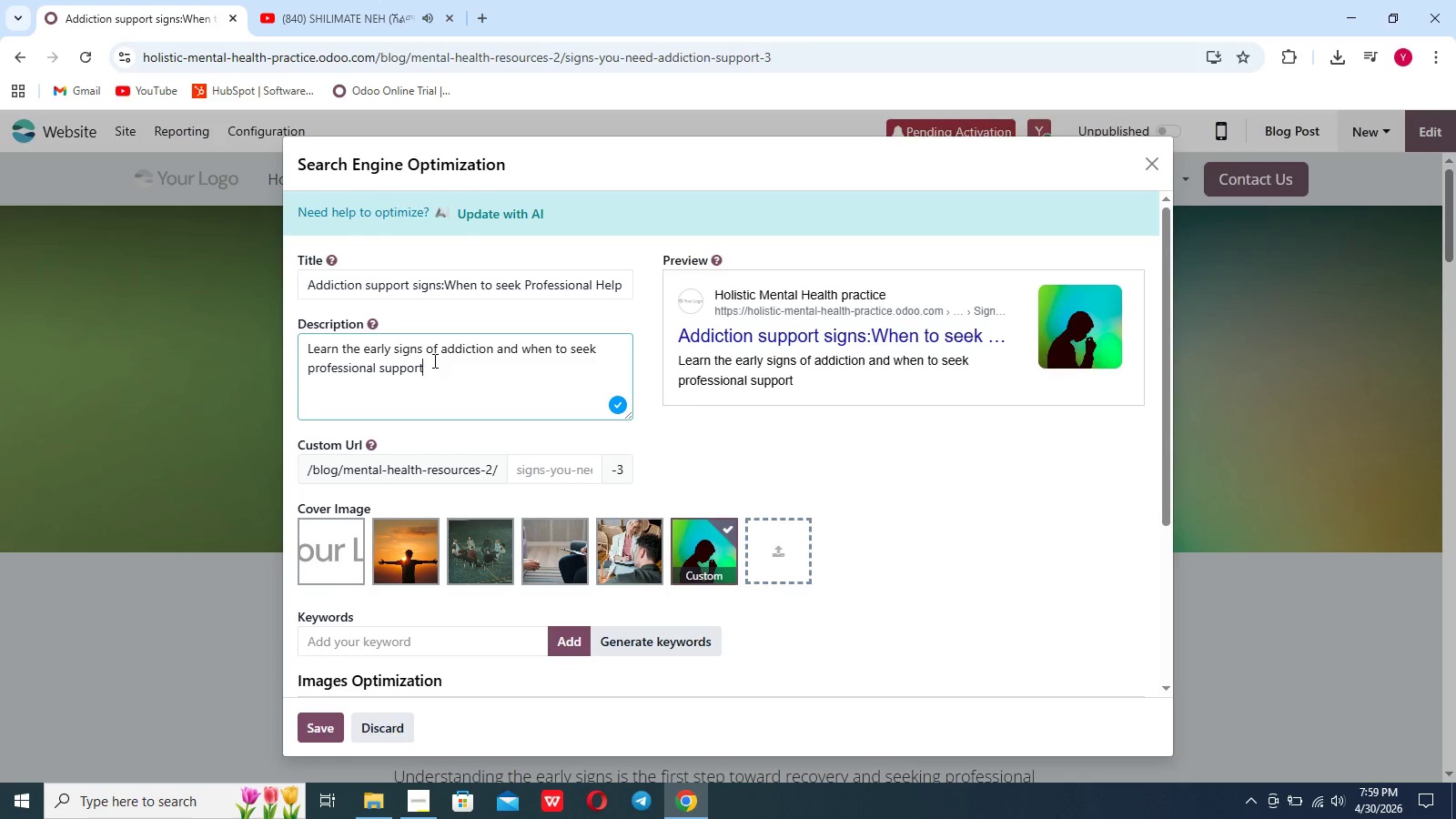 
type(.Discover reciver)
key(Backspace)
key(Backspace)
key(Backspace)
type(overy strategies and men)
 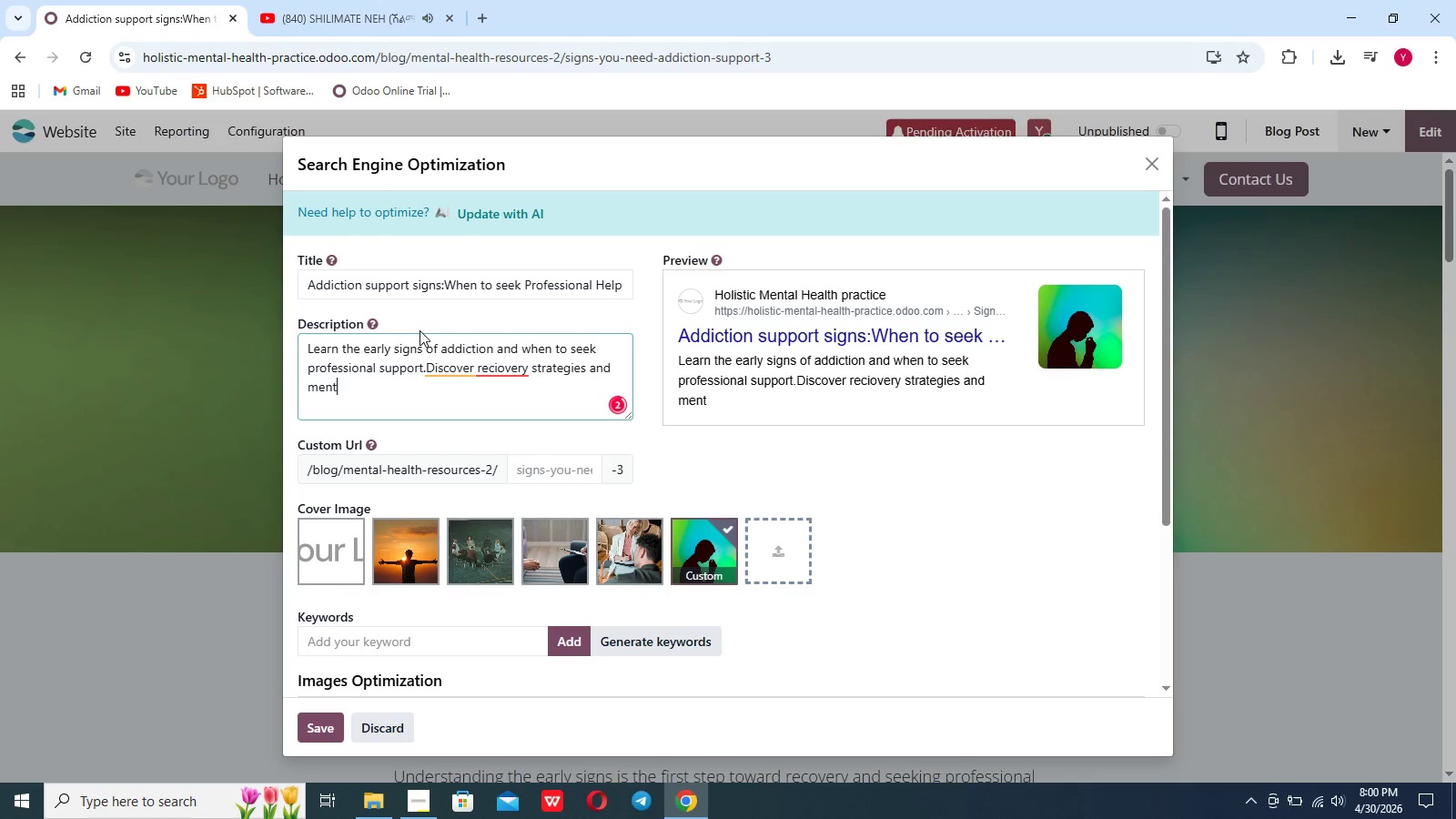 
 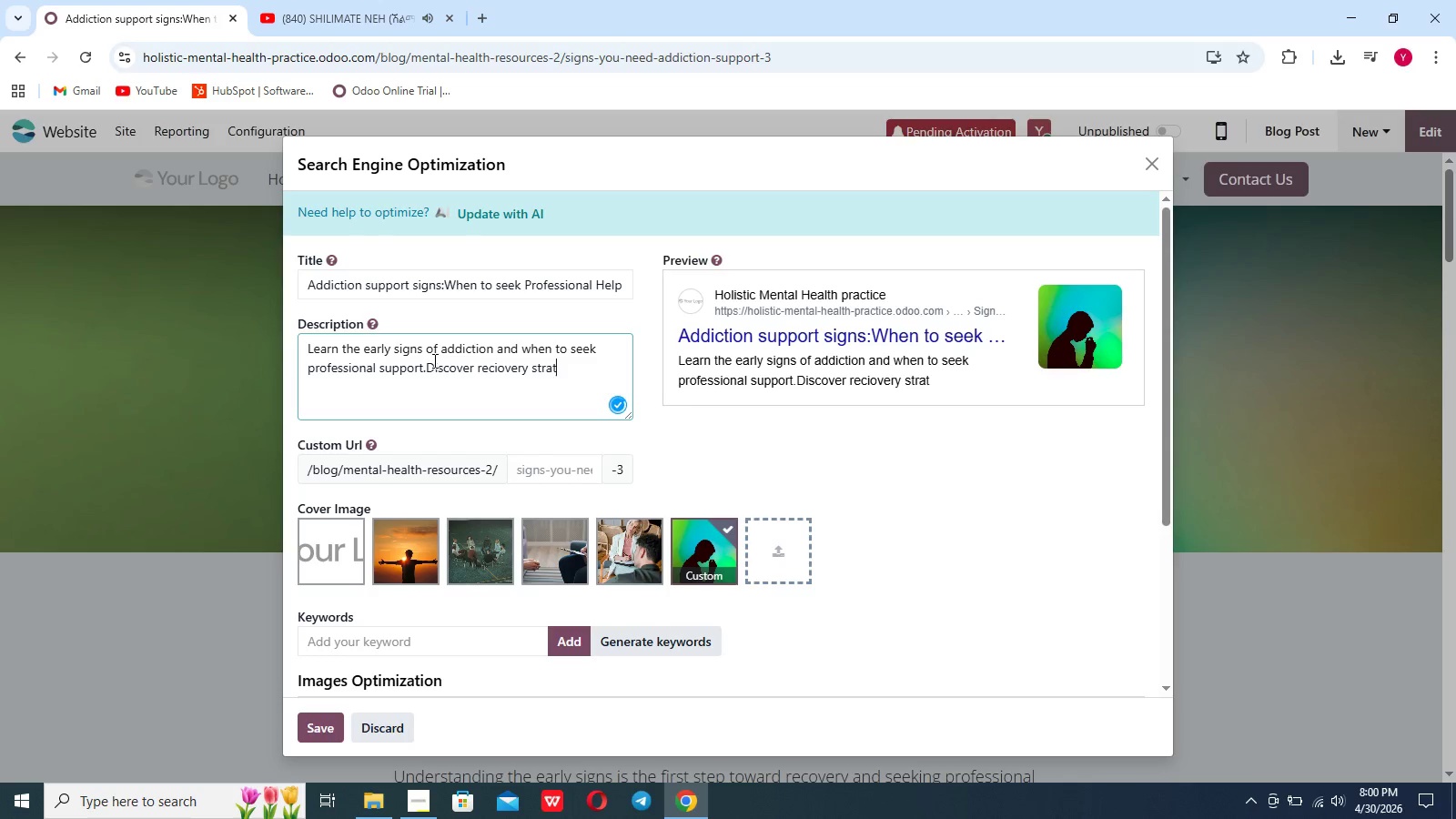 
type(tal health guidance from ec)
key(Backspace)
type(xperts)
 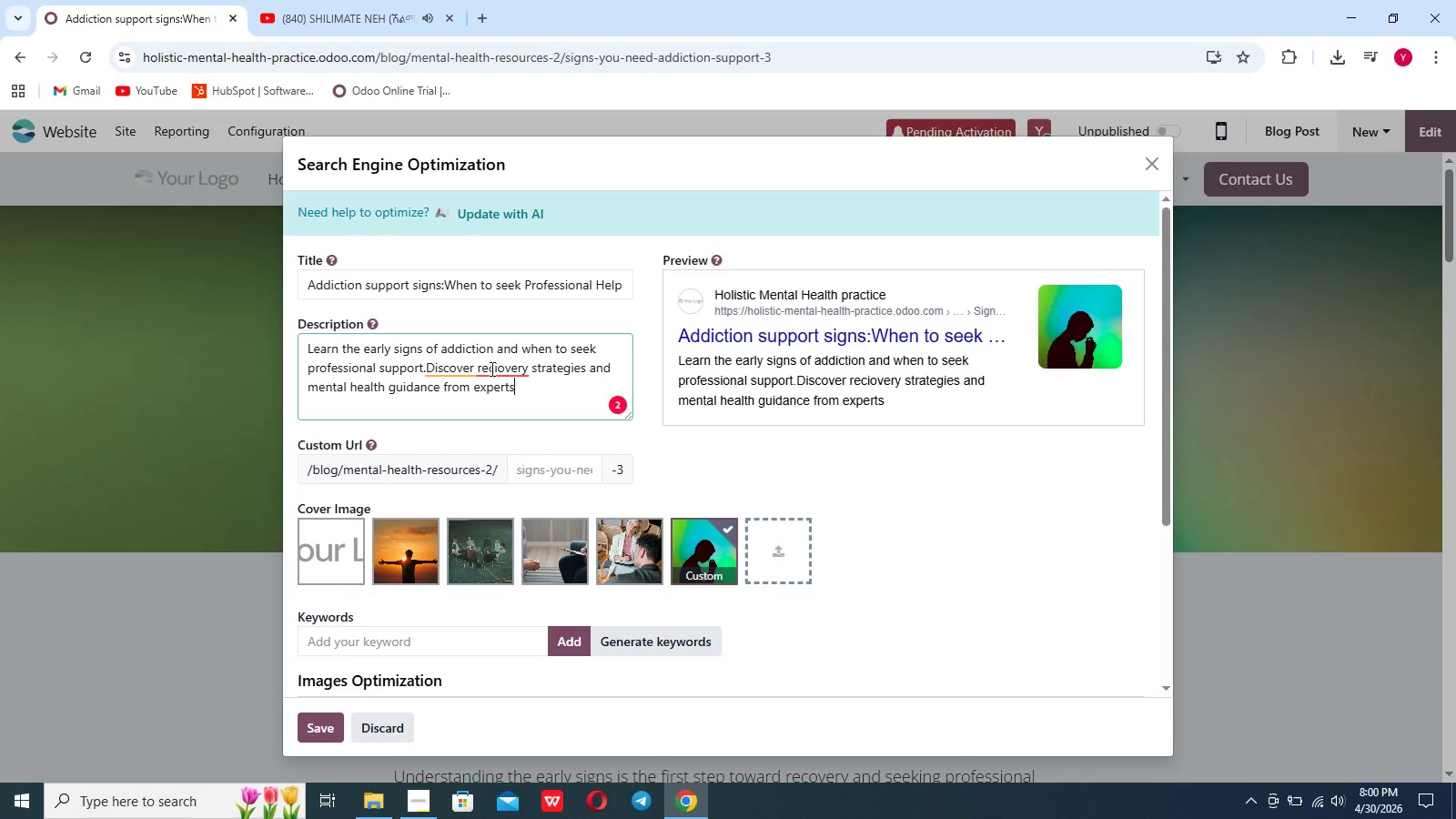 
left_click([496, 371])
 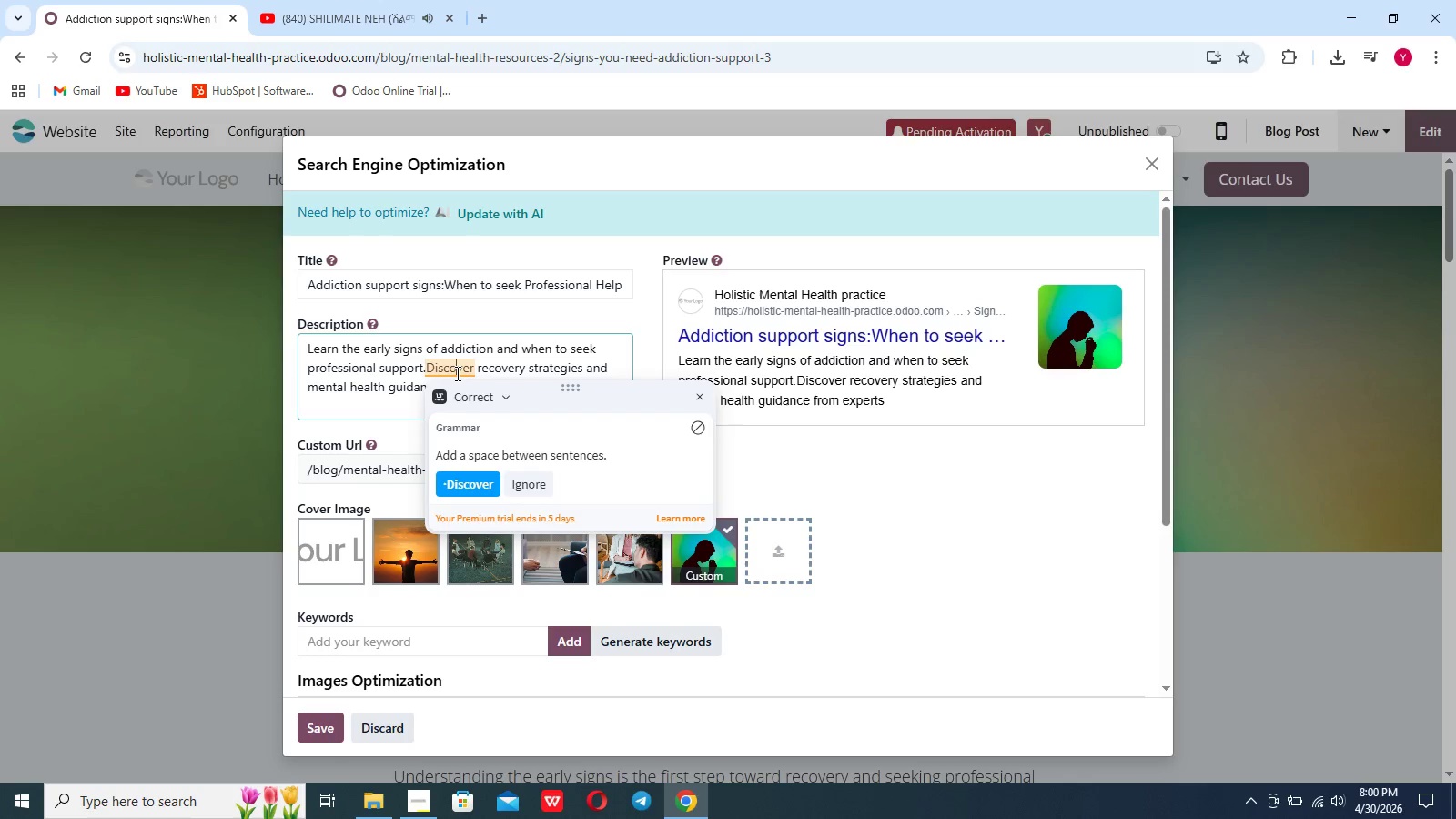 
left_click([478, 473])
 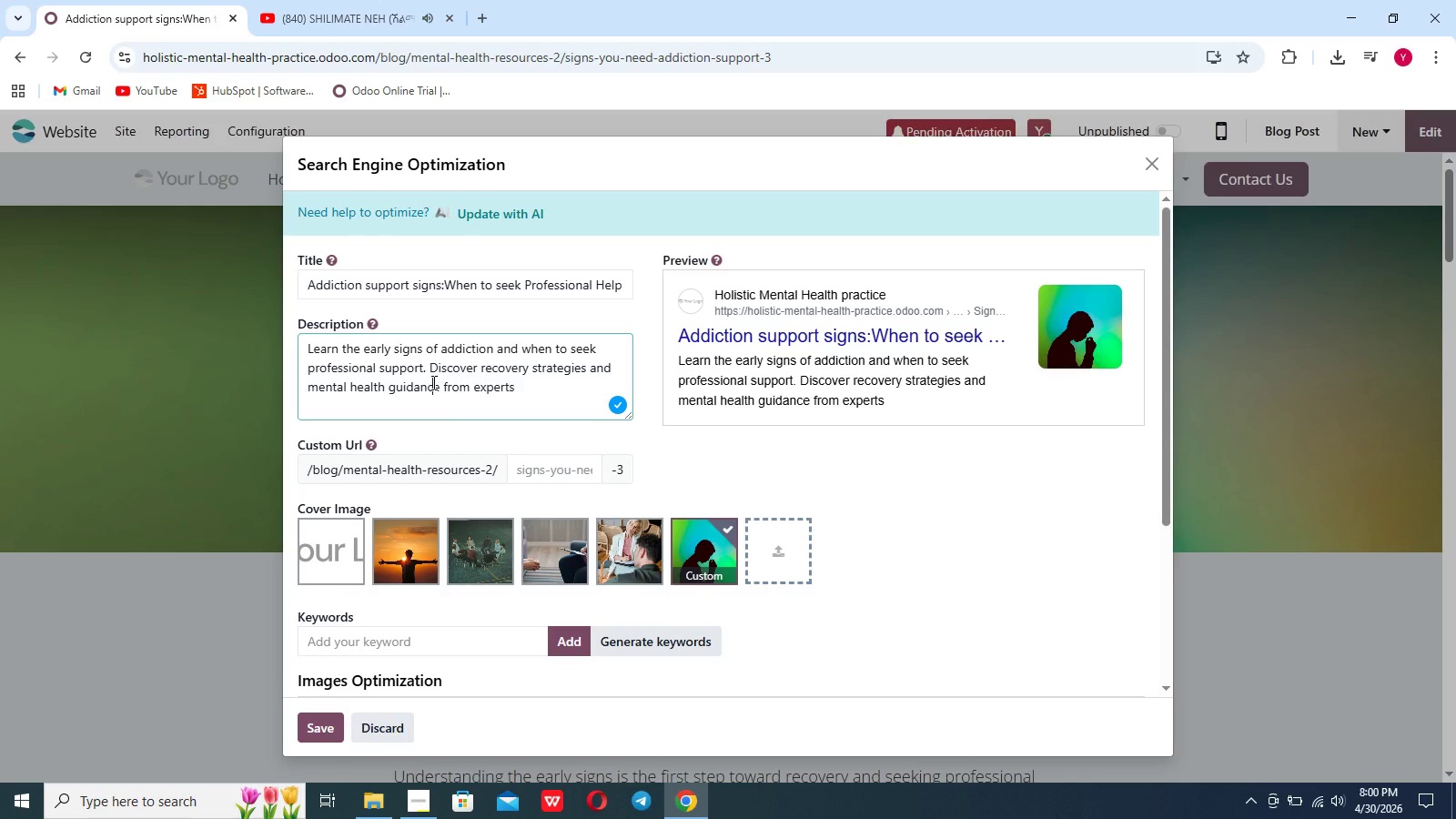 
left_click([510, 387])
 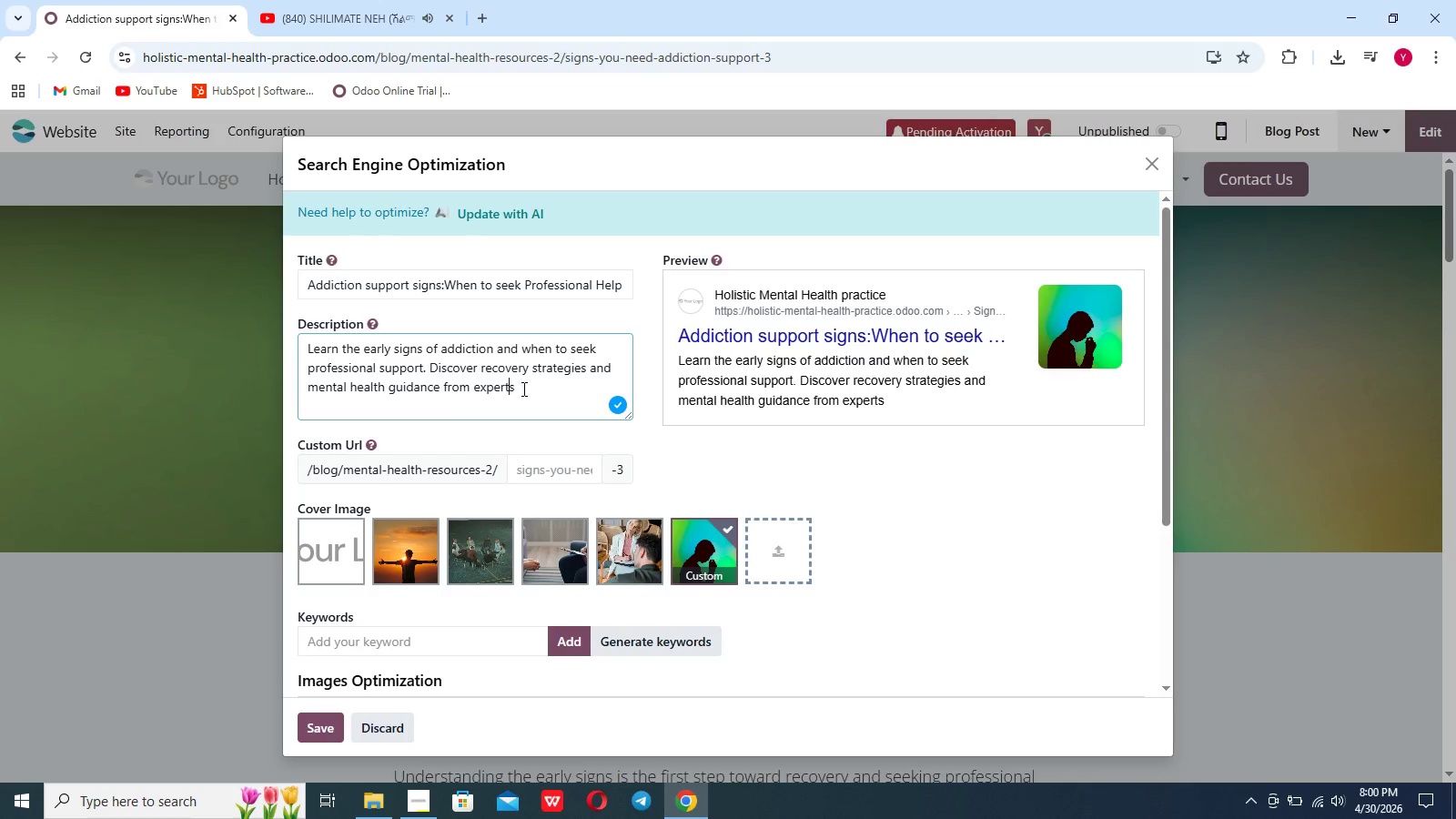 
left_click([522, 389])
 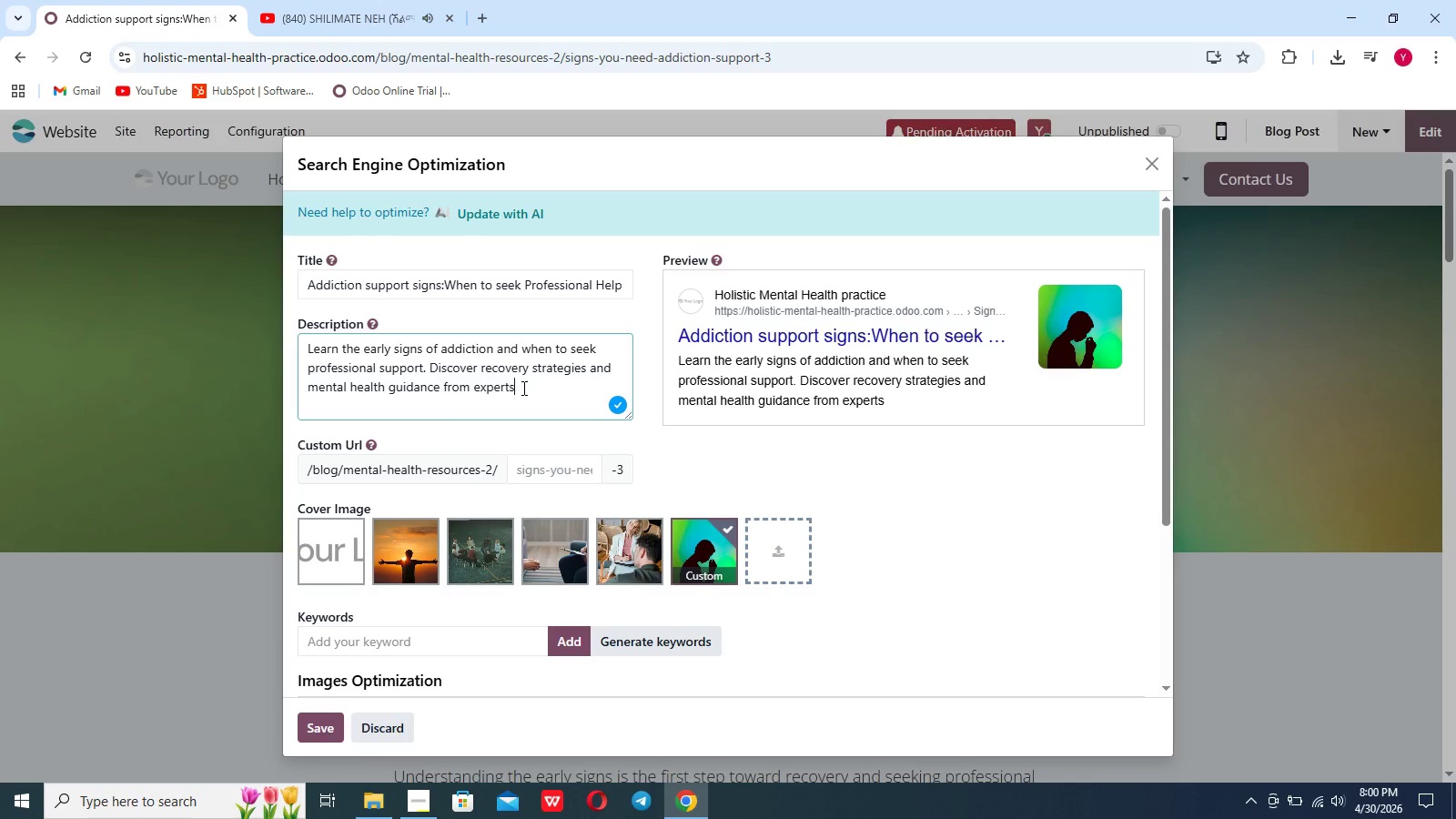 
key(Period)
 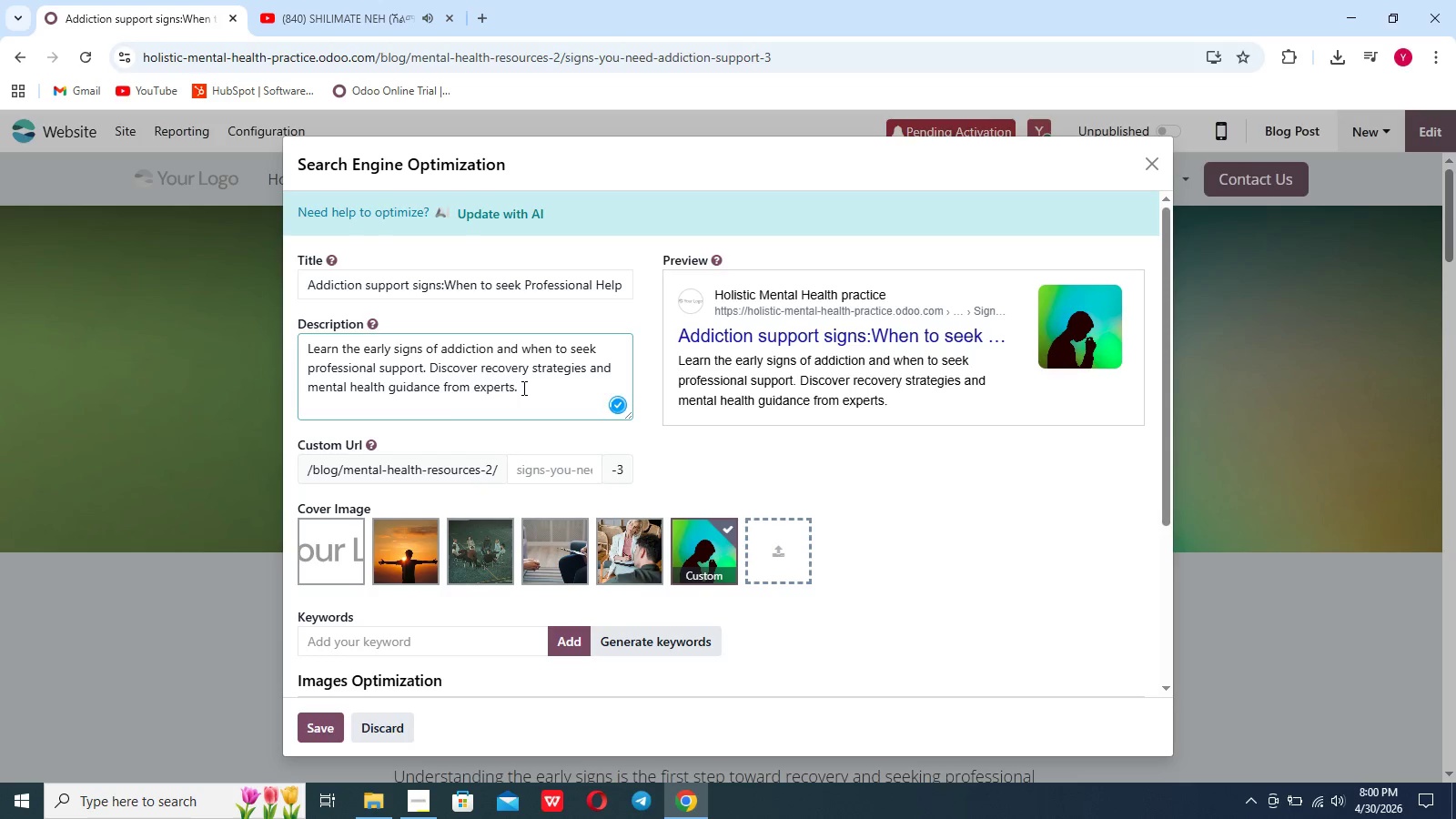 
scroll: coordinate [522, 388], scroll_direction: down, amount: 5.0
 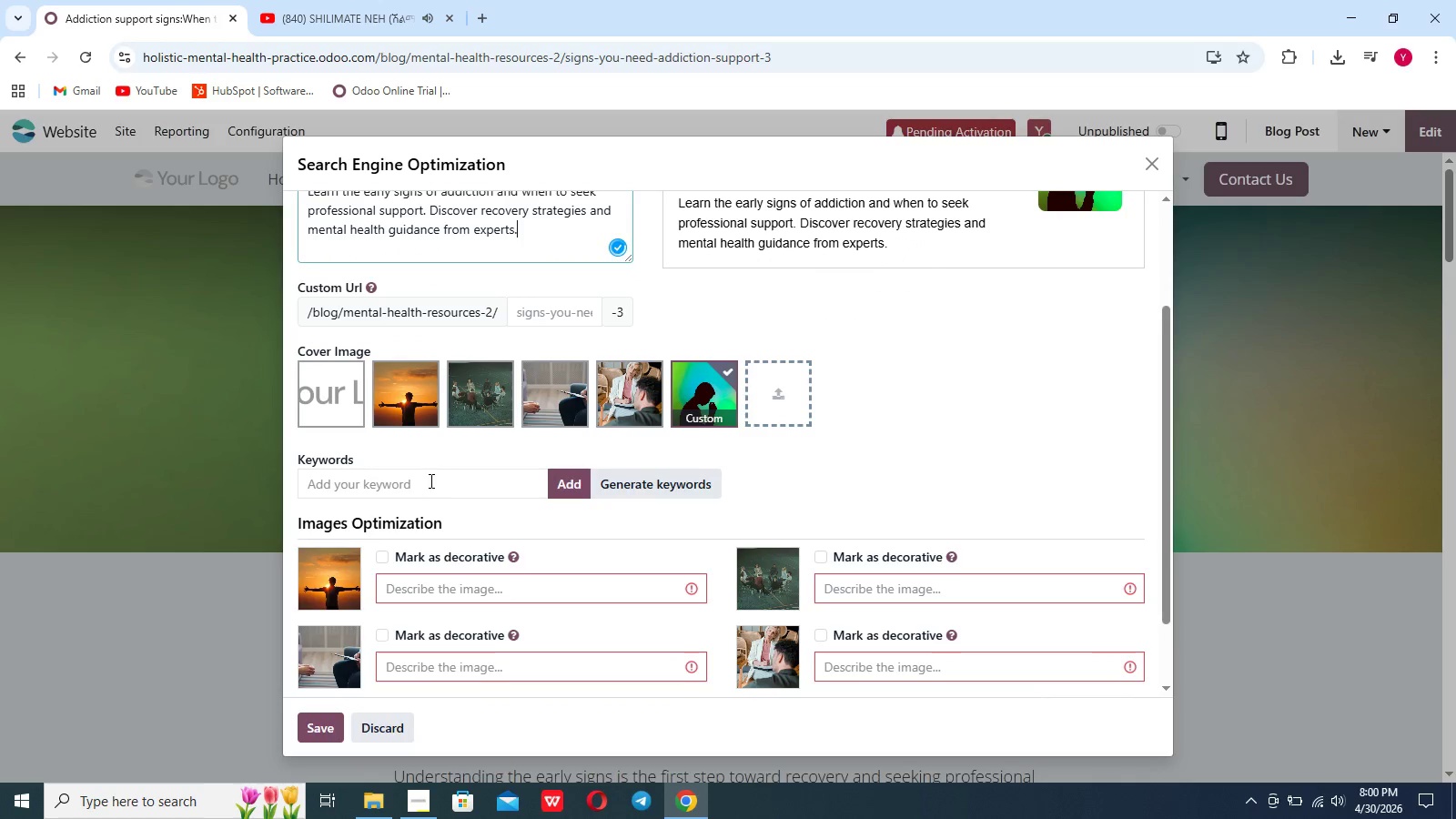 
left_click([425, 493])
 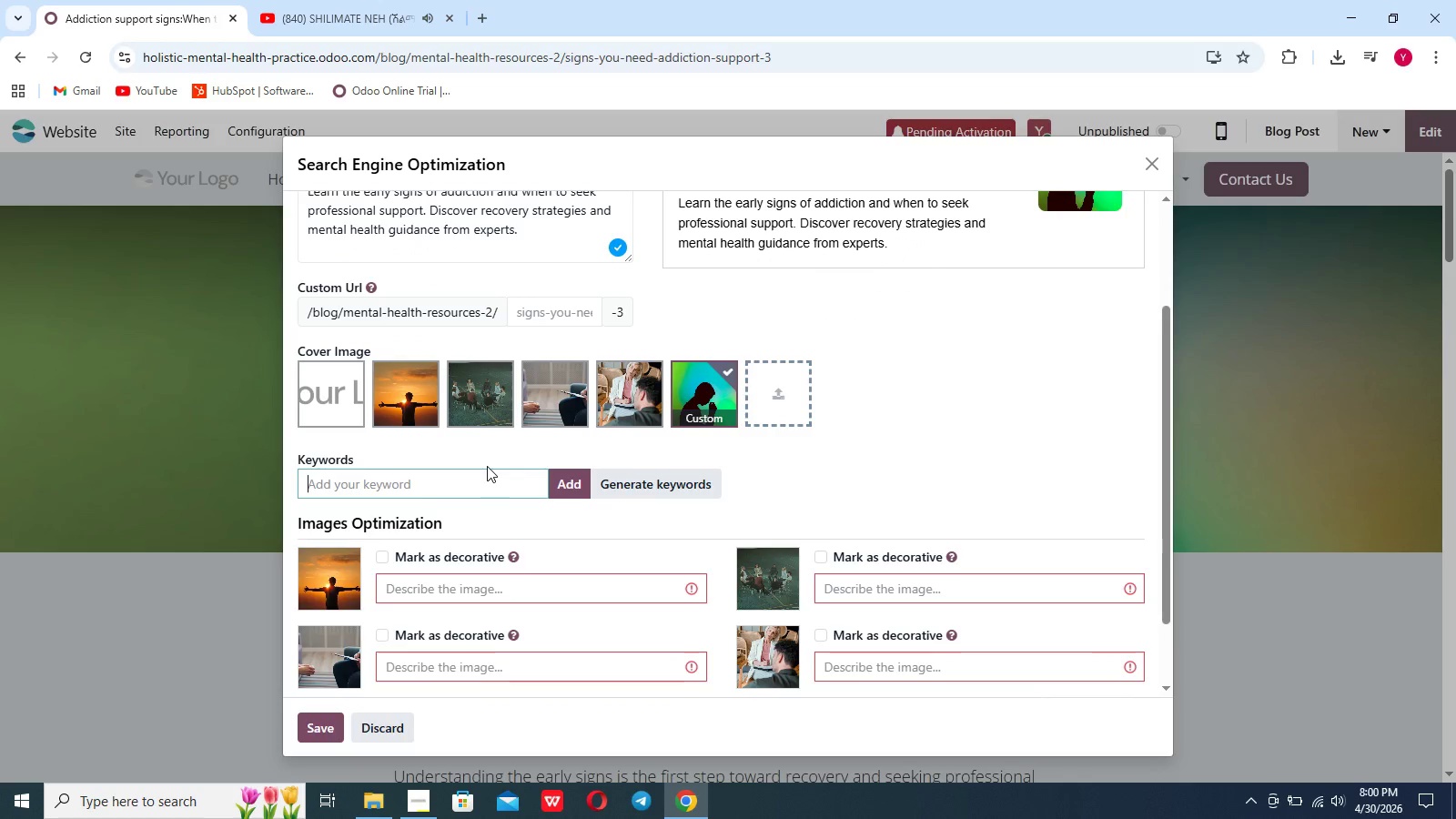 
wait(6.08)
 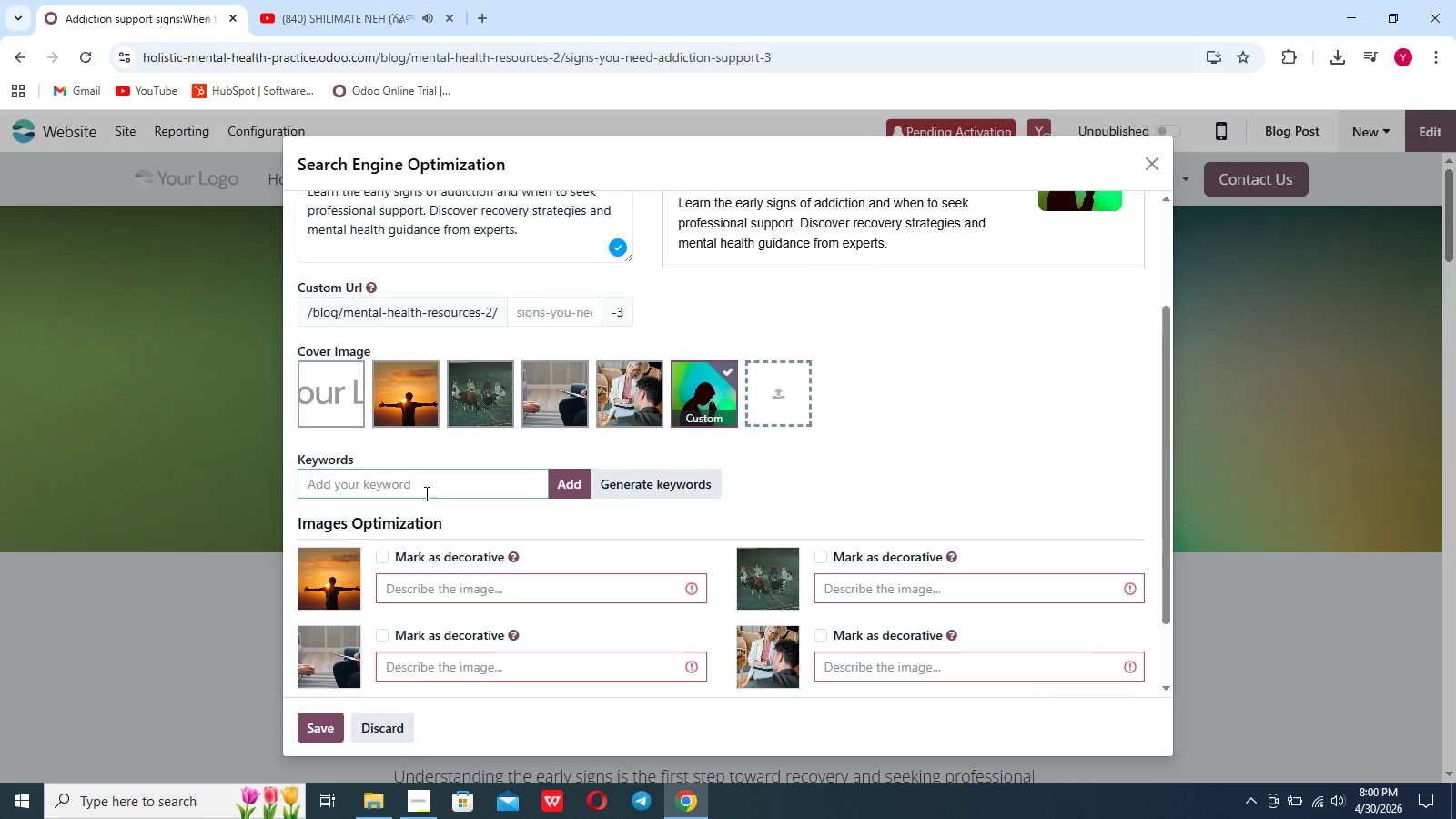 
type(addiction signs)
 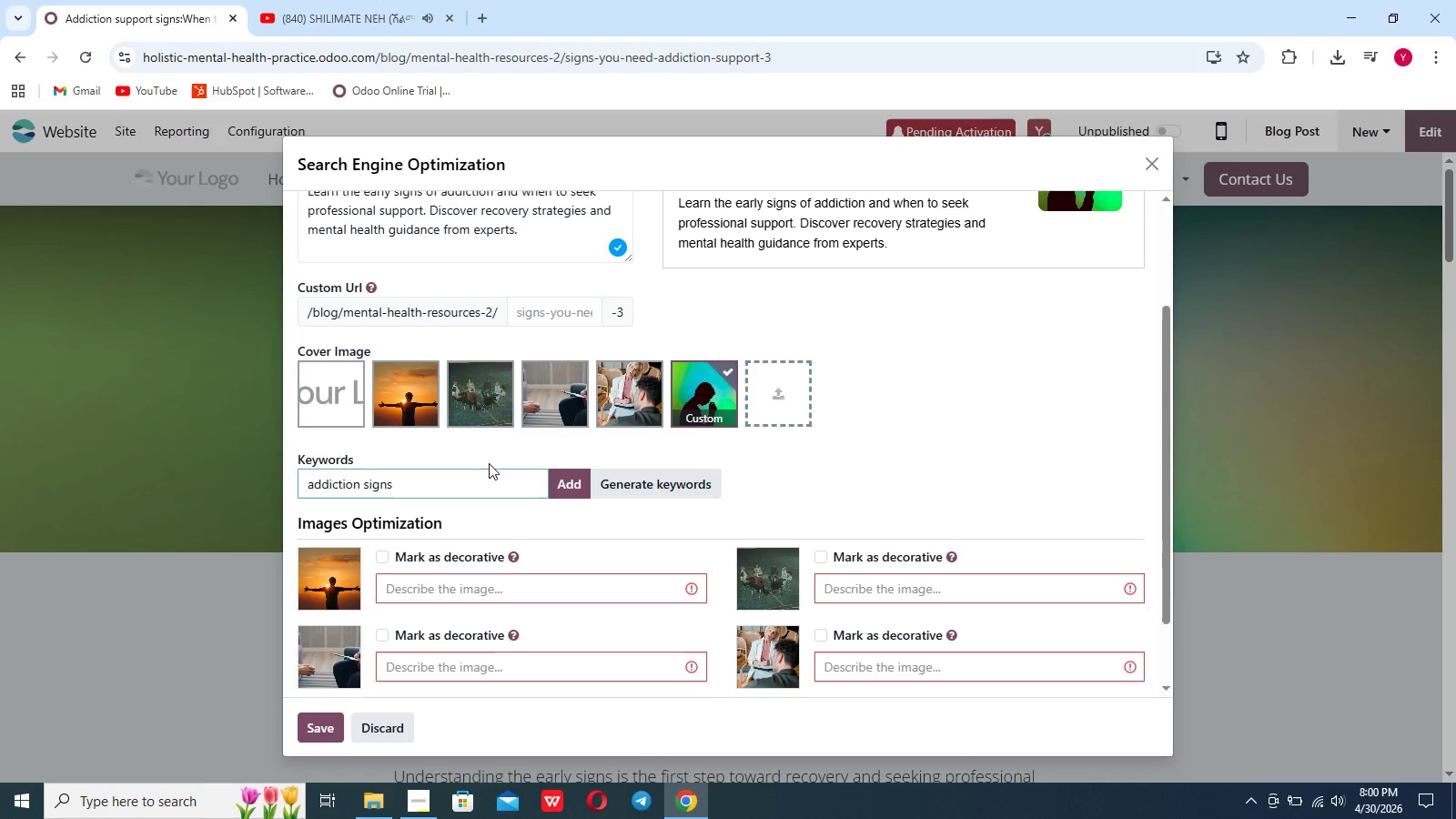 
key(Enter)
 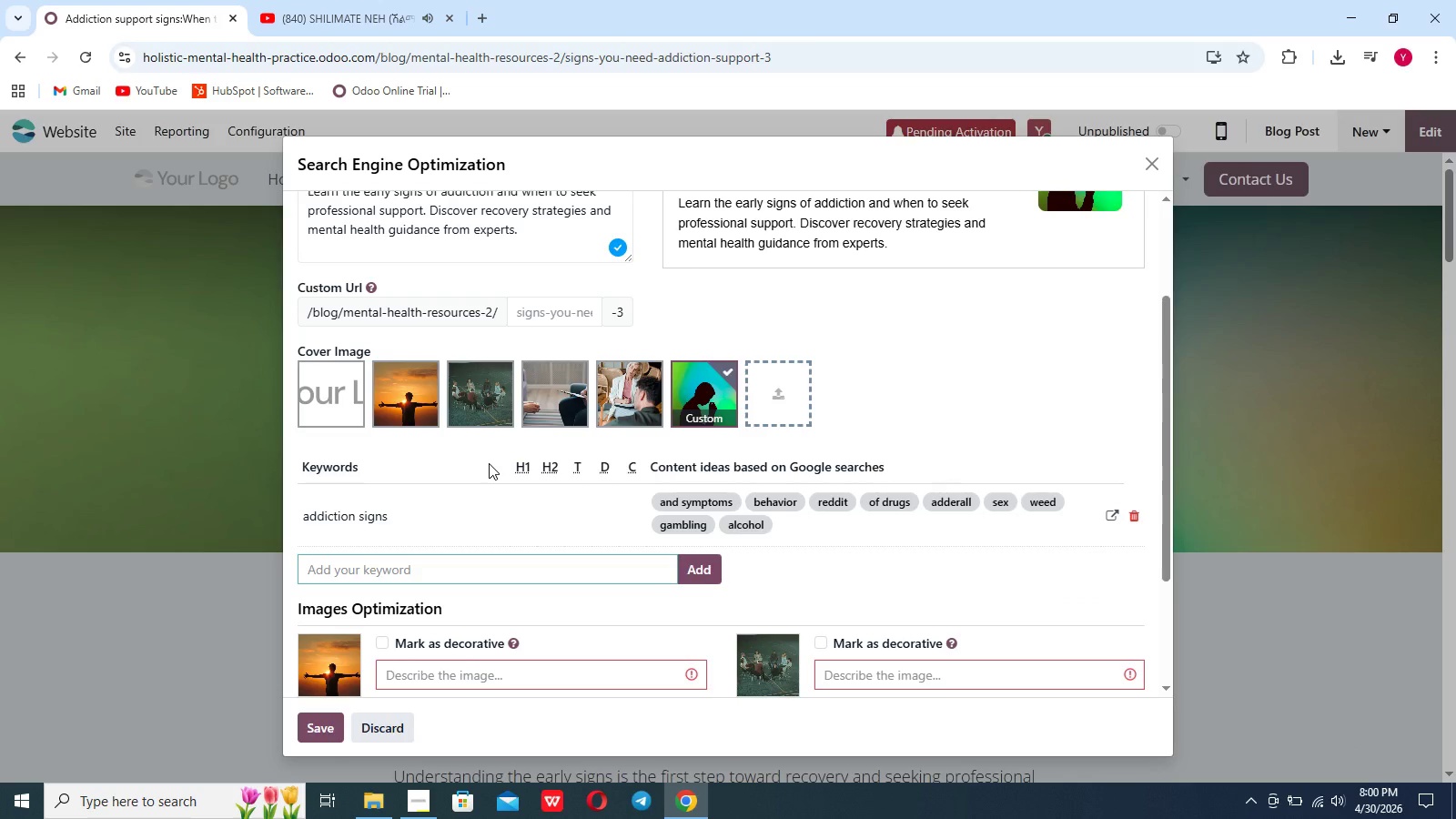 
type(addiction support)
 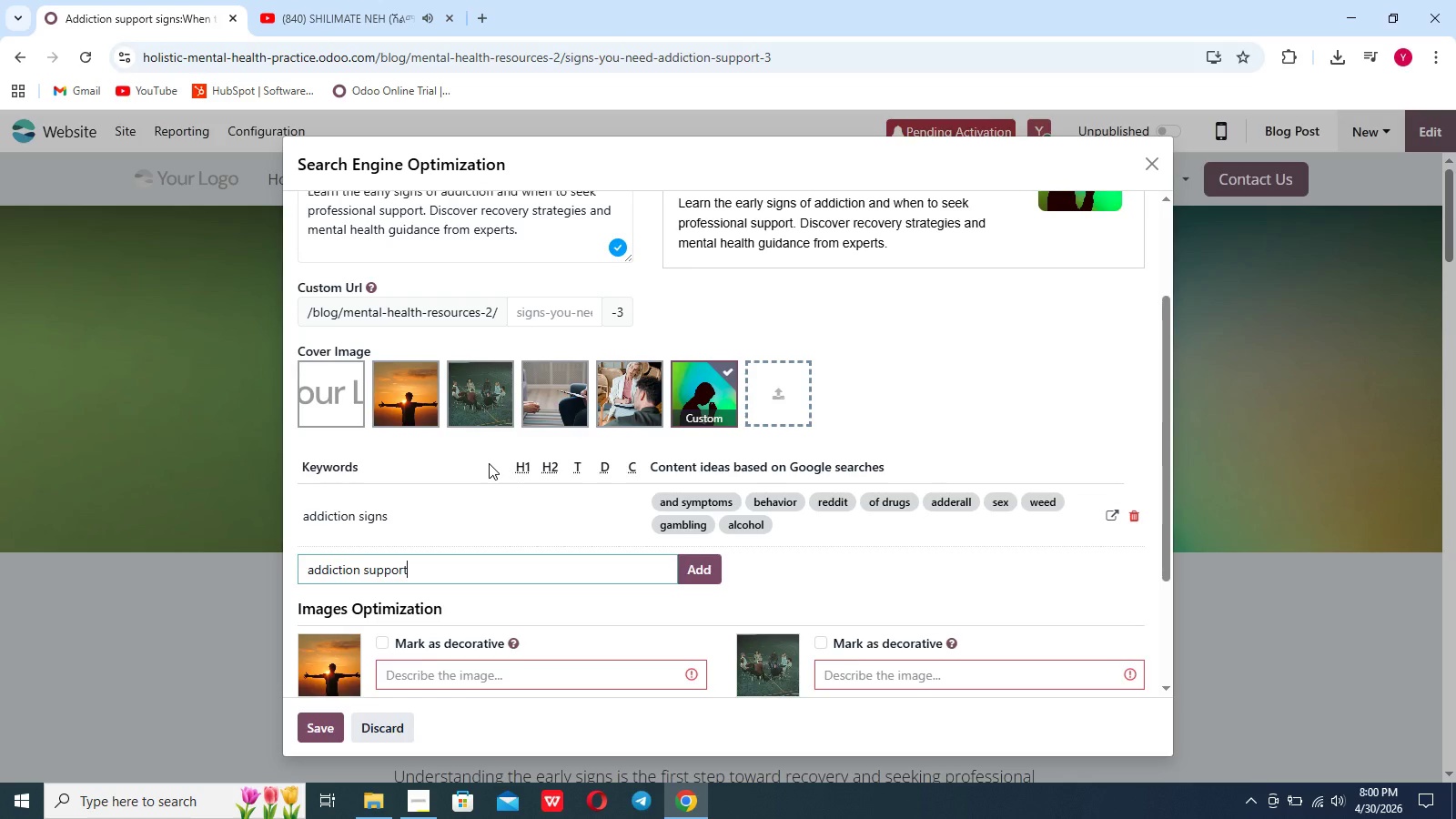 
key(Enter)
 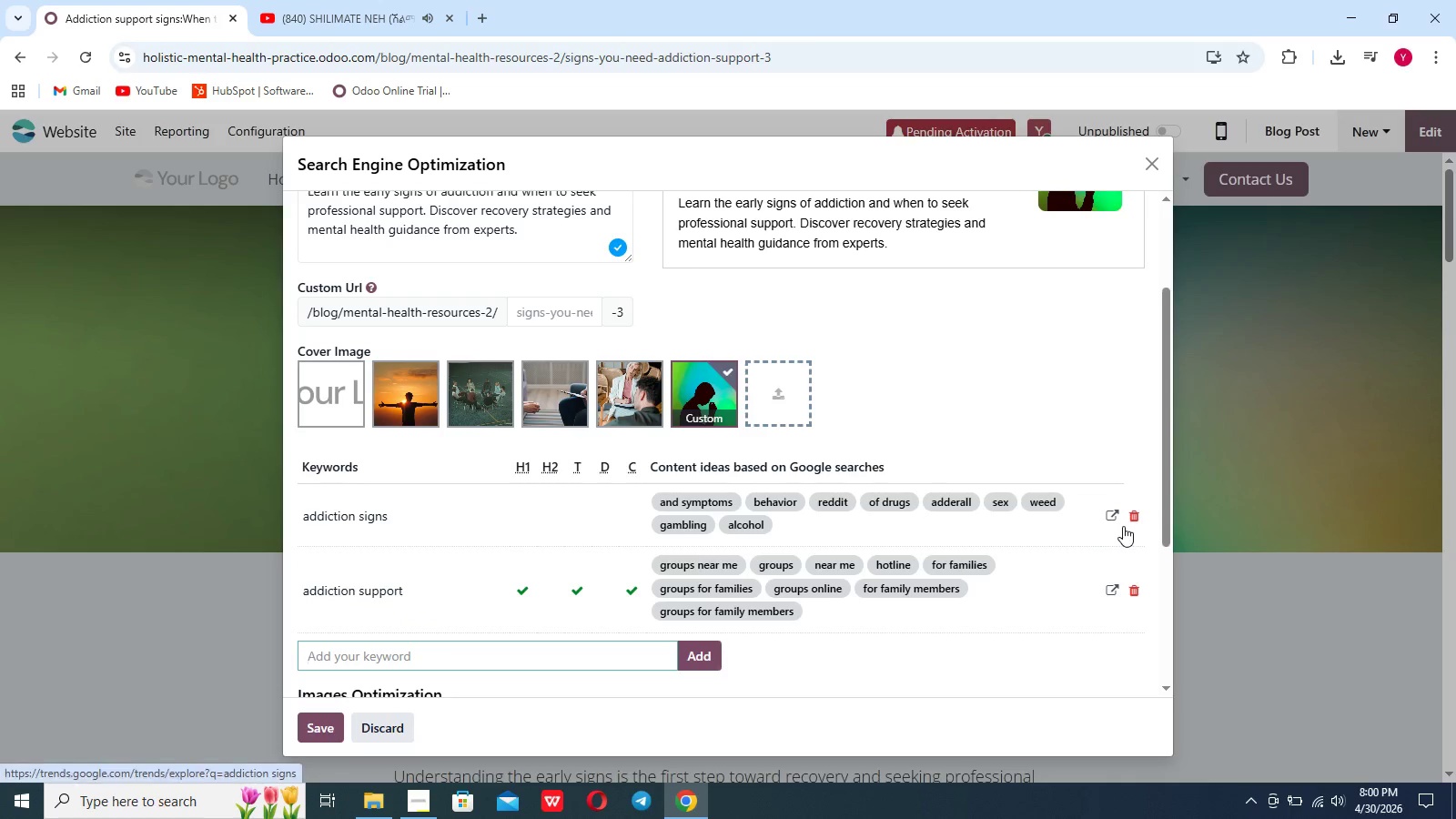 
left_click([1130, 521])
 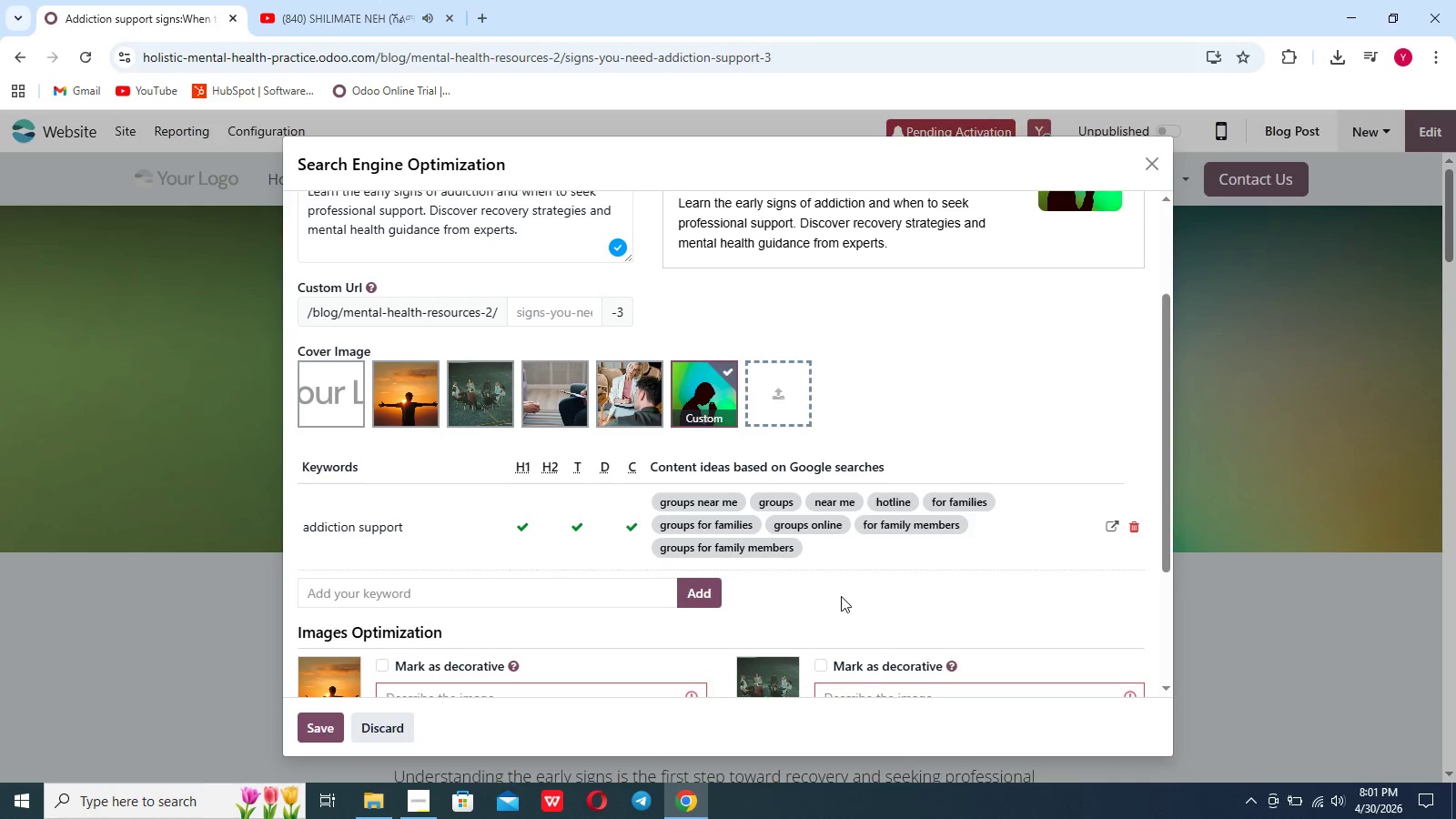 
wait(6.17)
 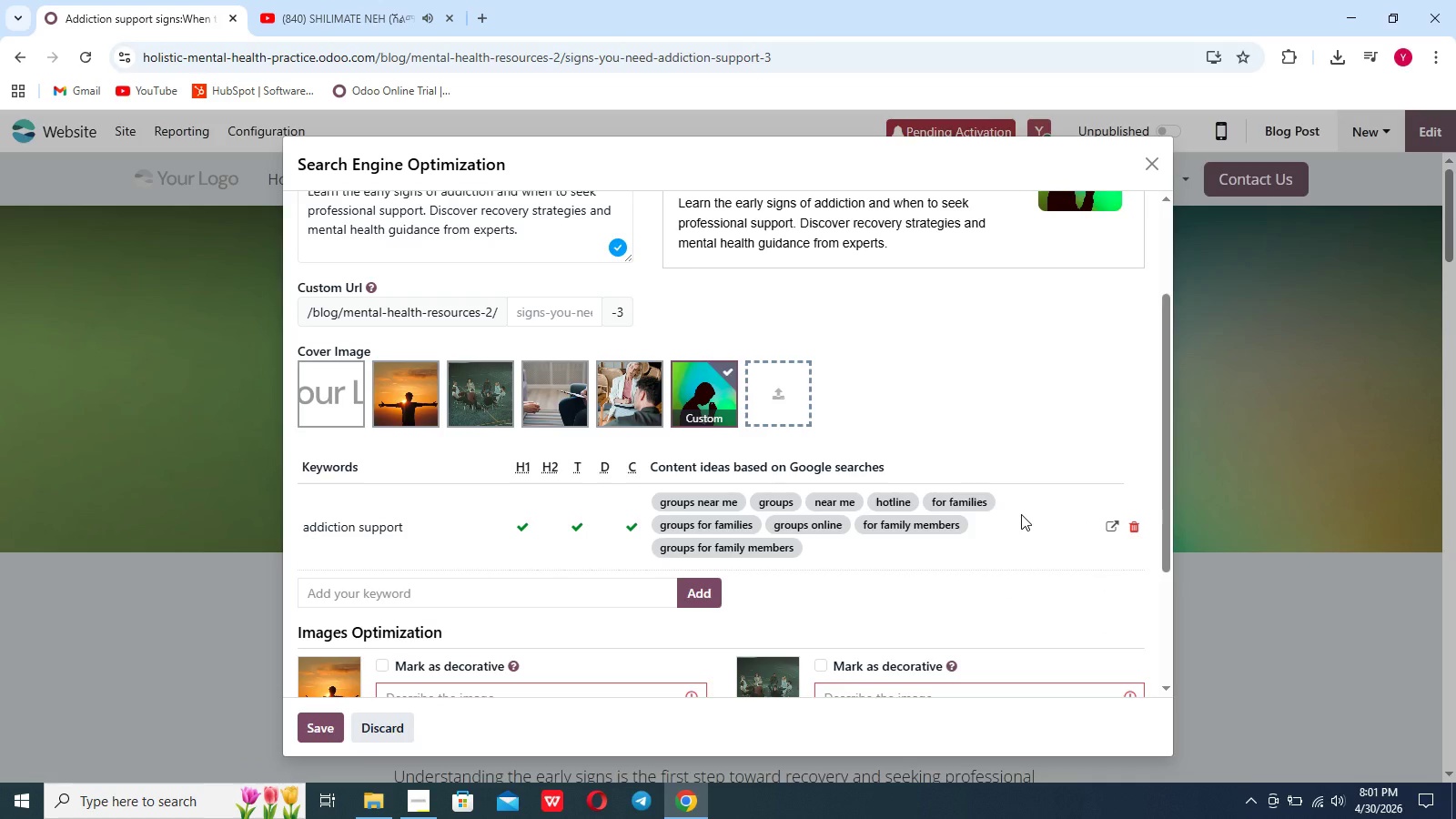 
left_click([524, 601])
 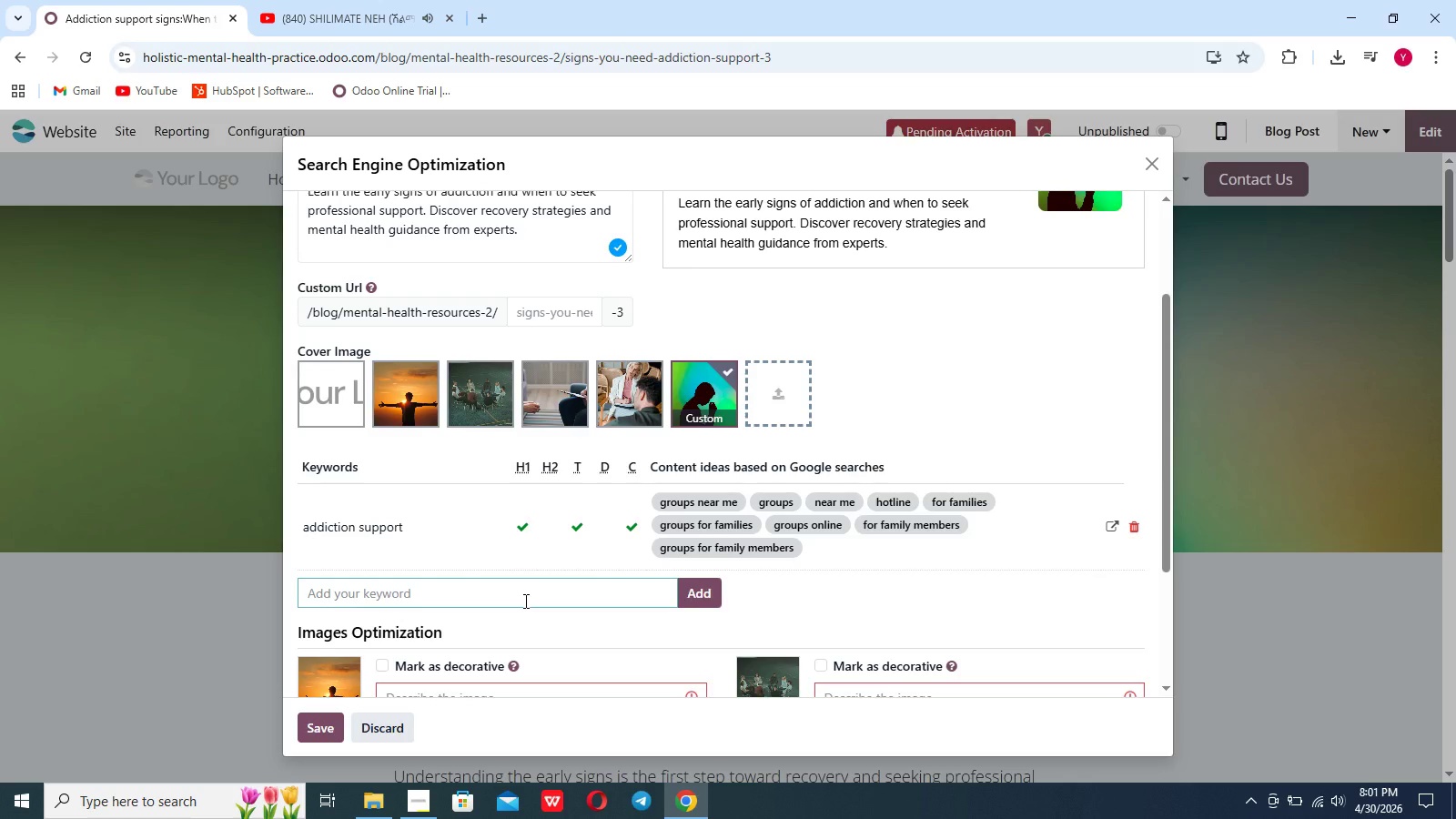 
type(menta health addiction)
 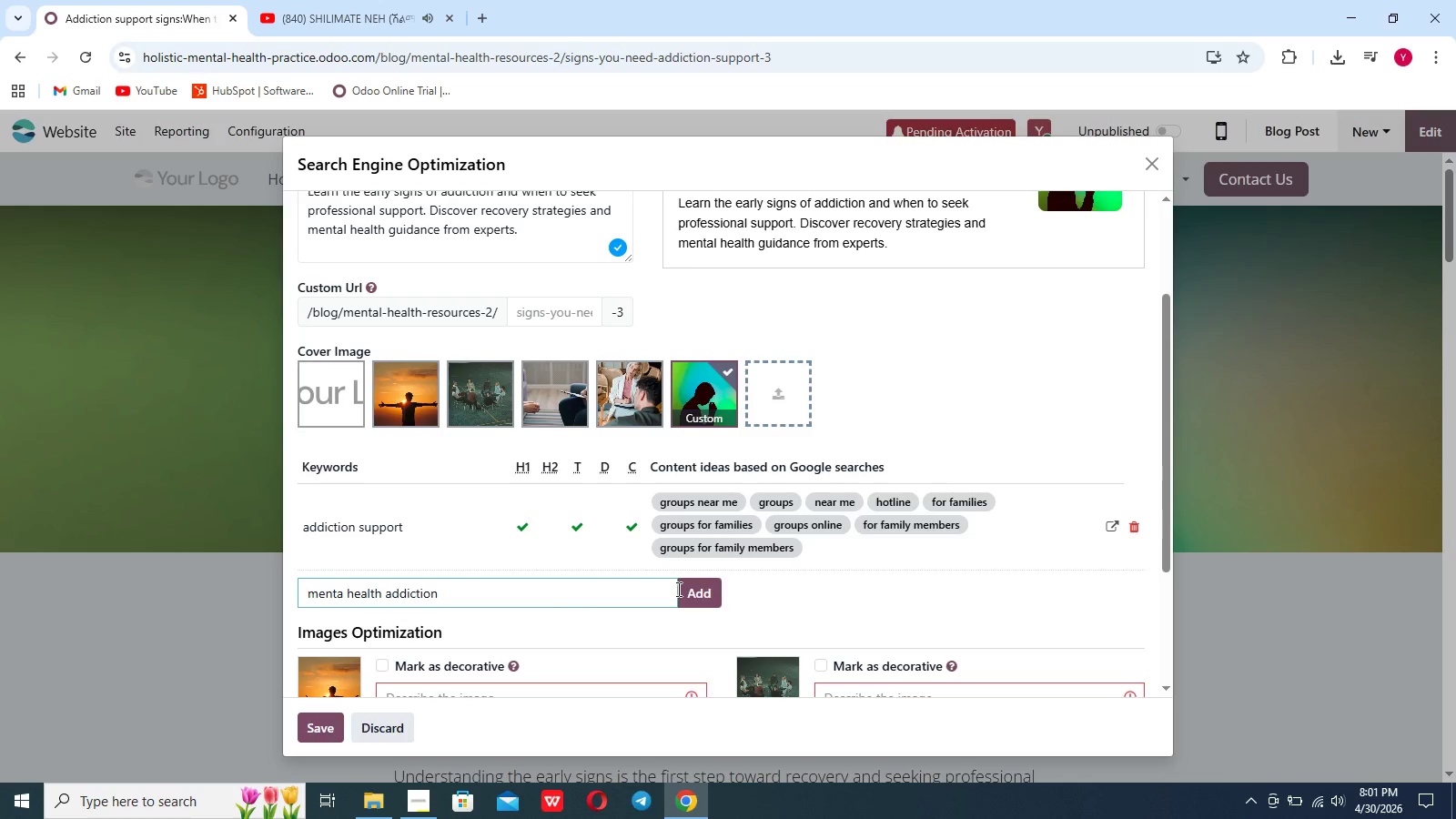 
left_click([693, 590])
 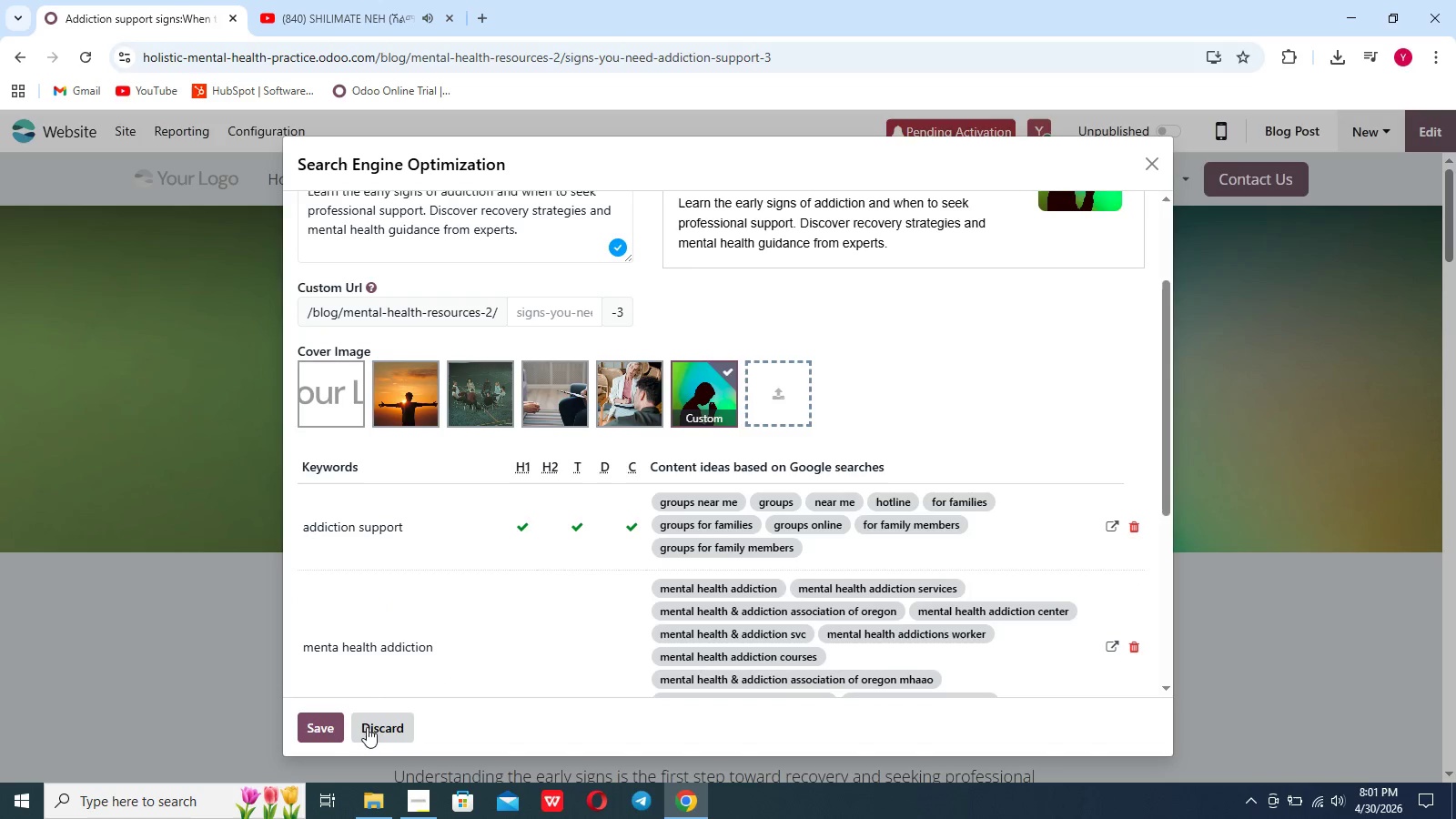 
left_click([331, 730])
 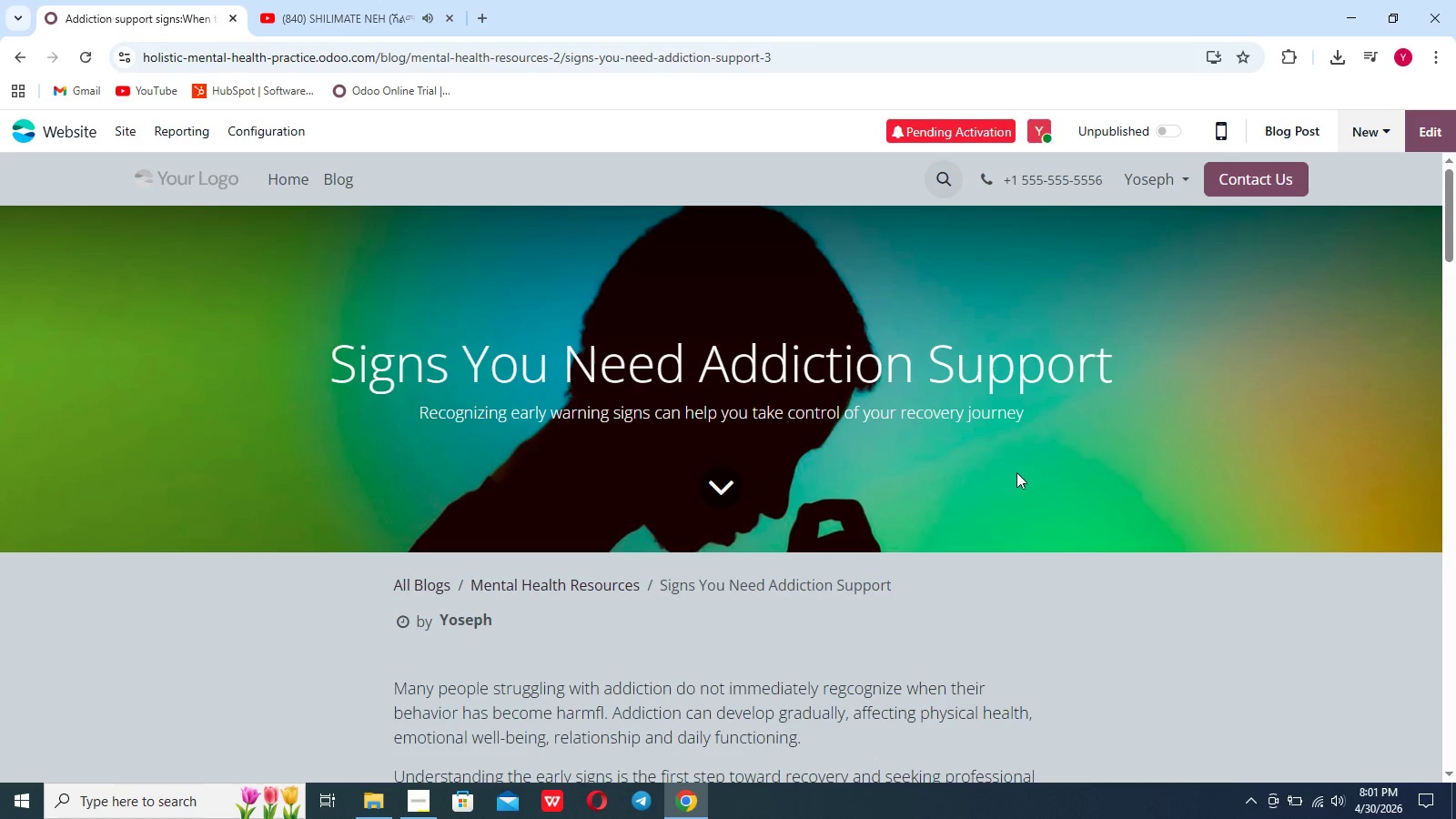 
wait(6.36)
 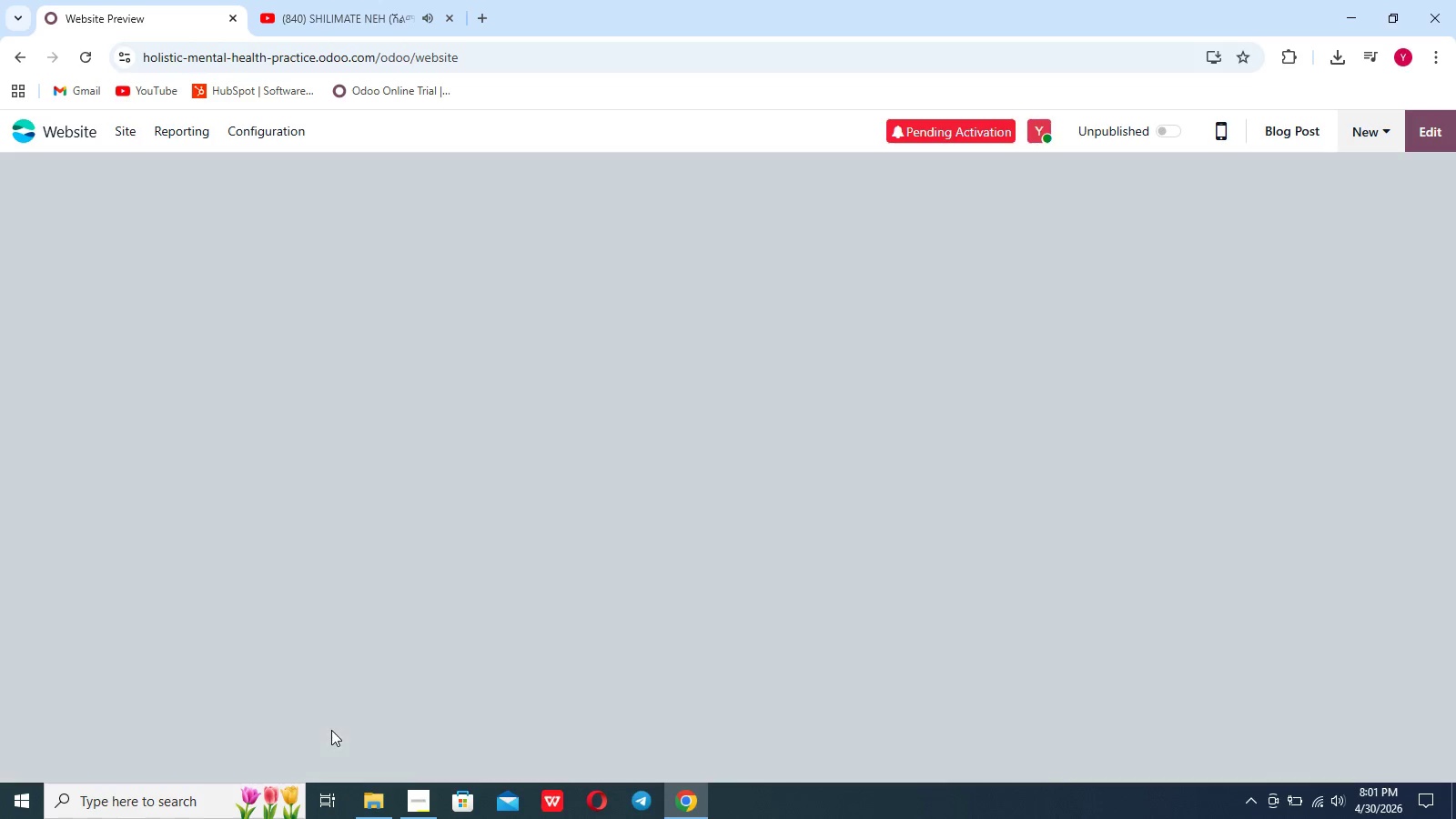 
left_click([1270, 137])
 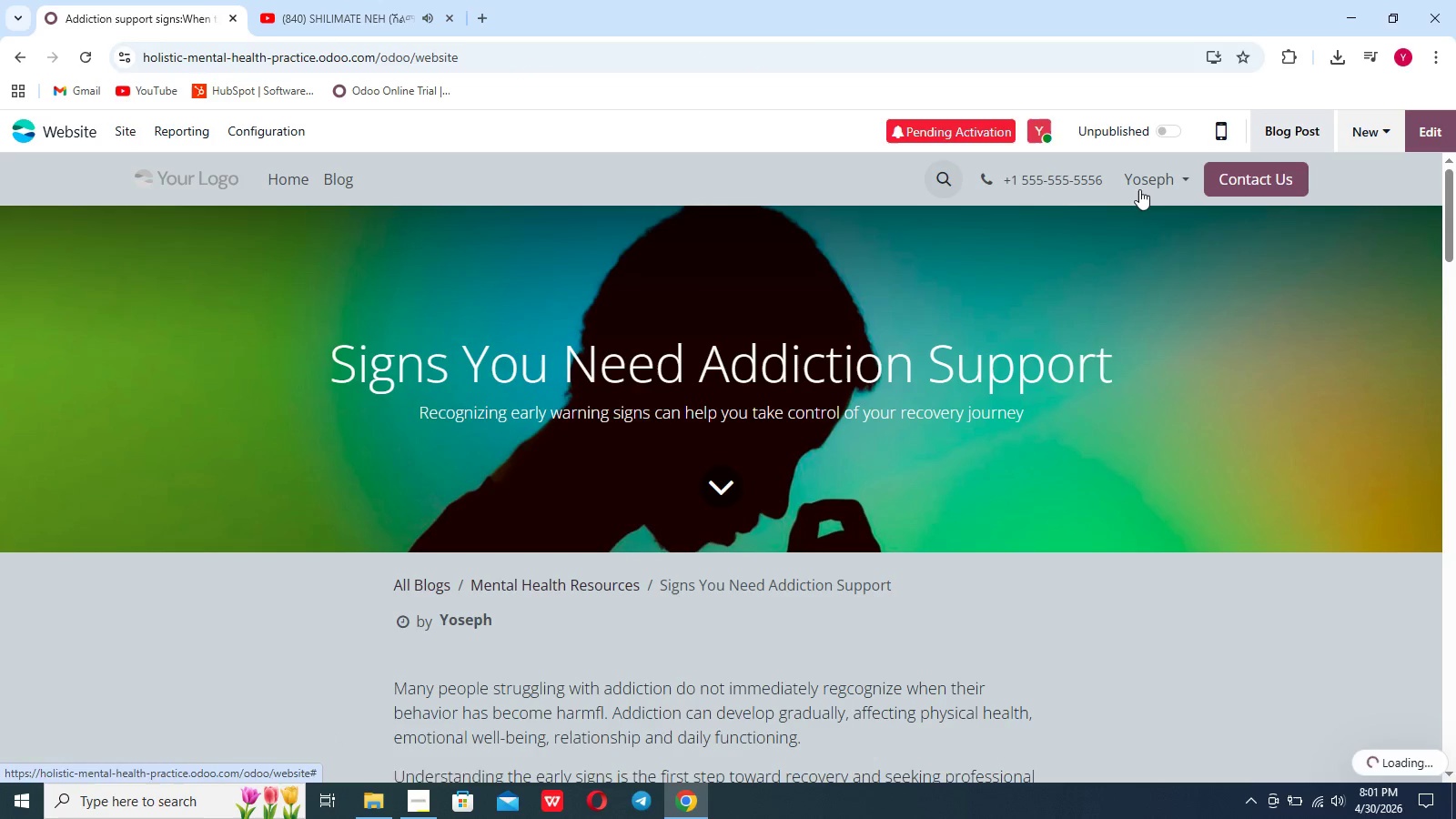 
mouse_move([795, 277])
 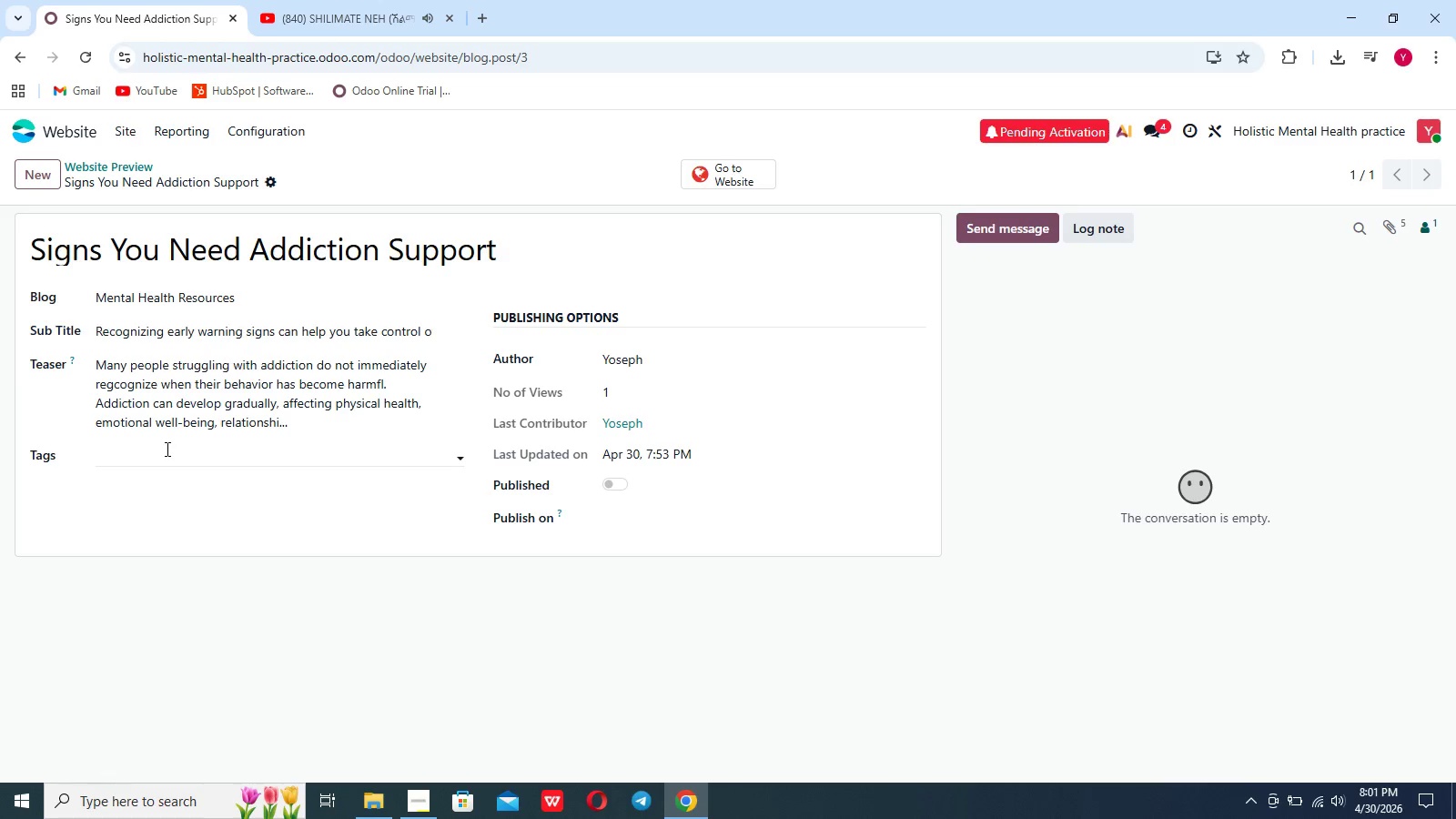 
left_click([166, 449])
 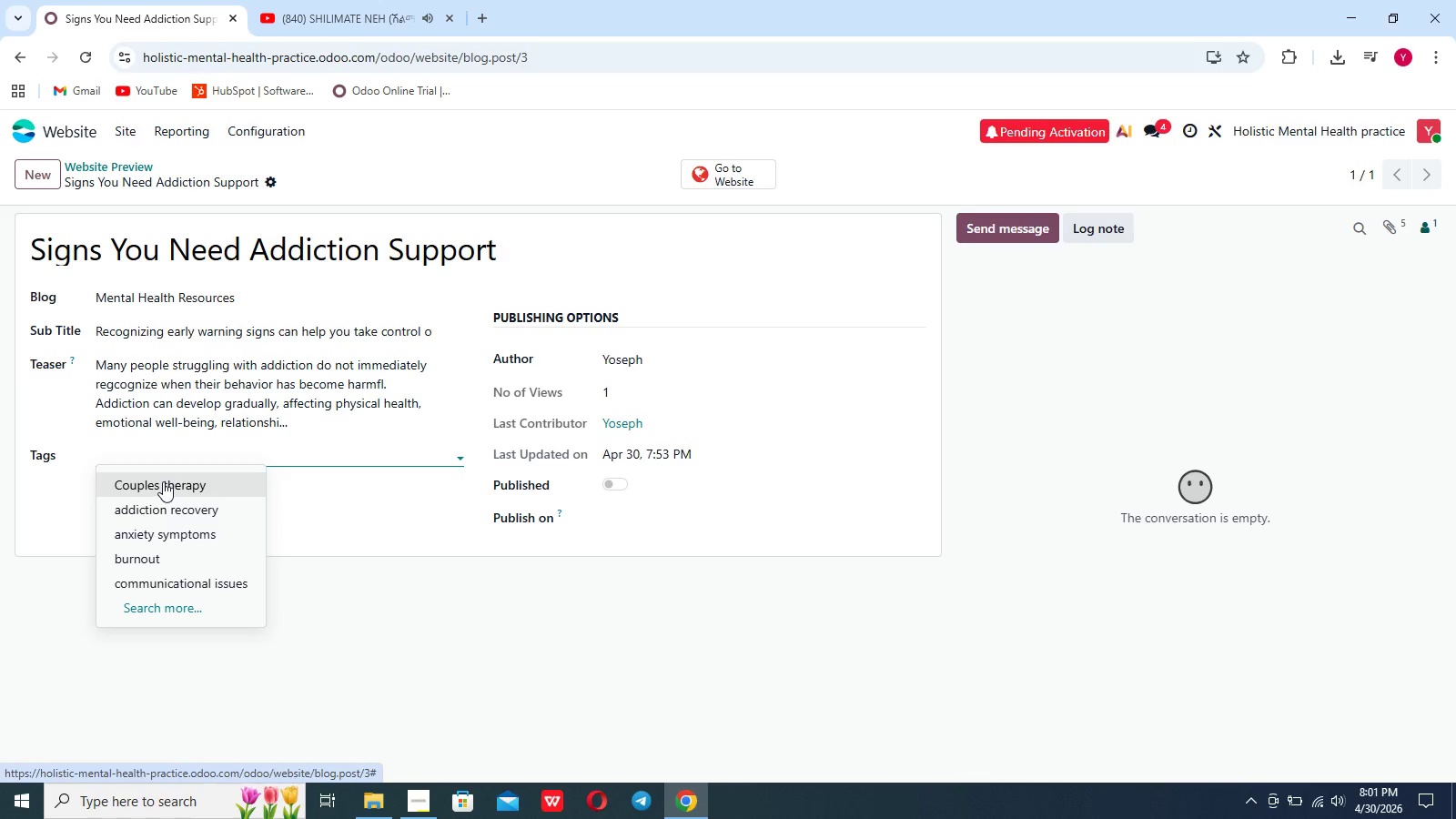 
wait(9.88)
 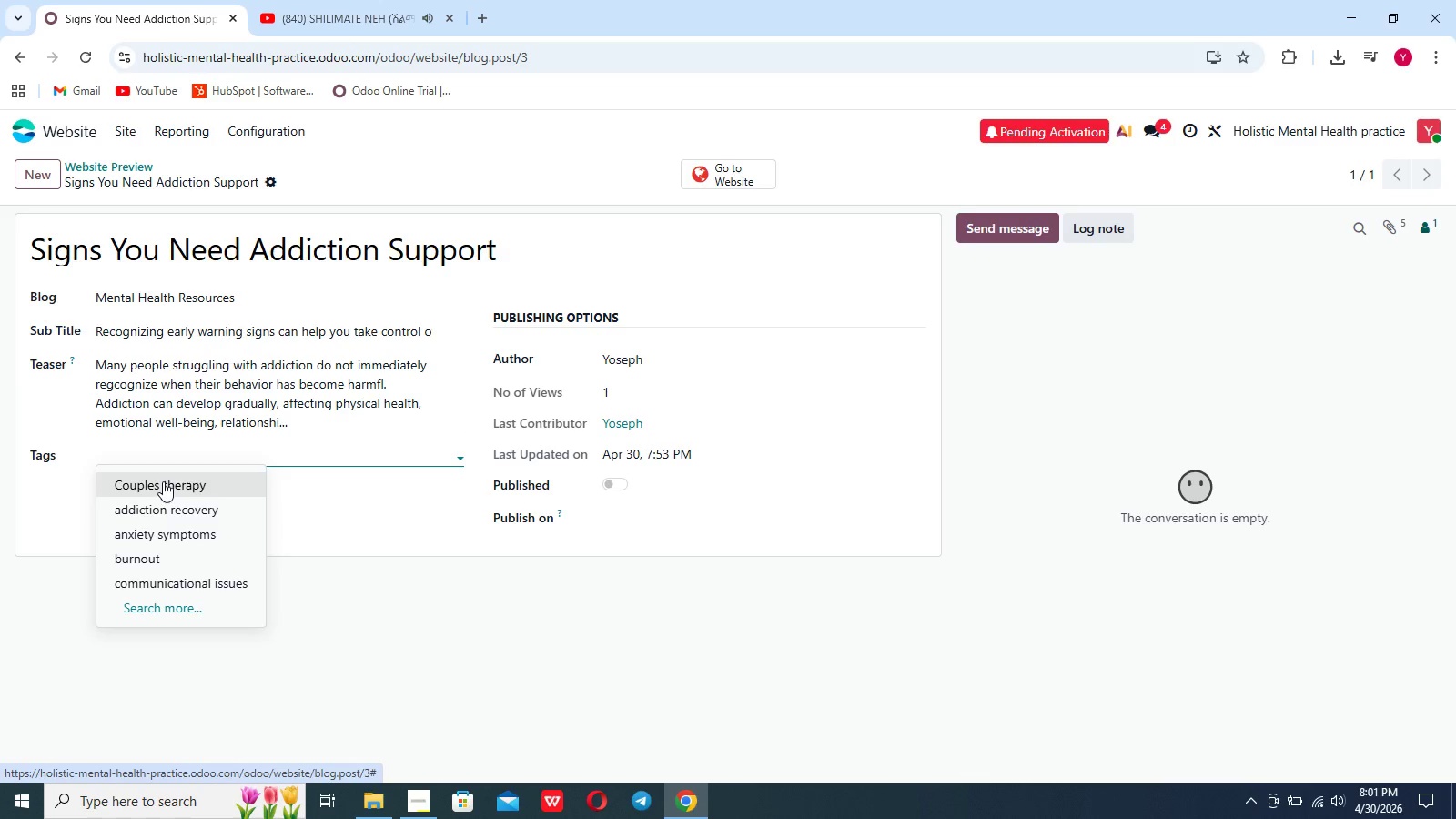 
type(addiction recover)
 